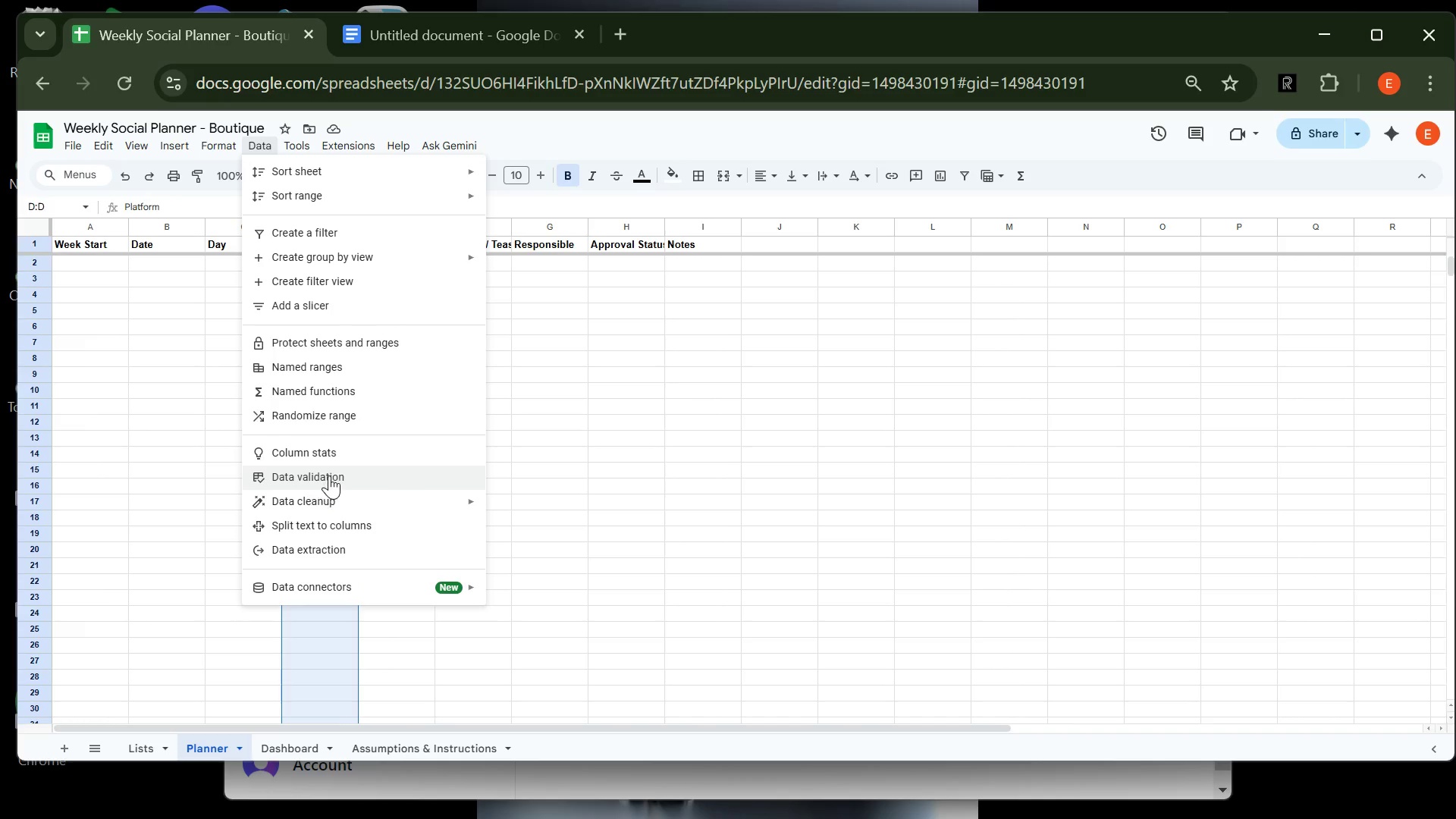 
left_click([329, 475])
 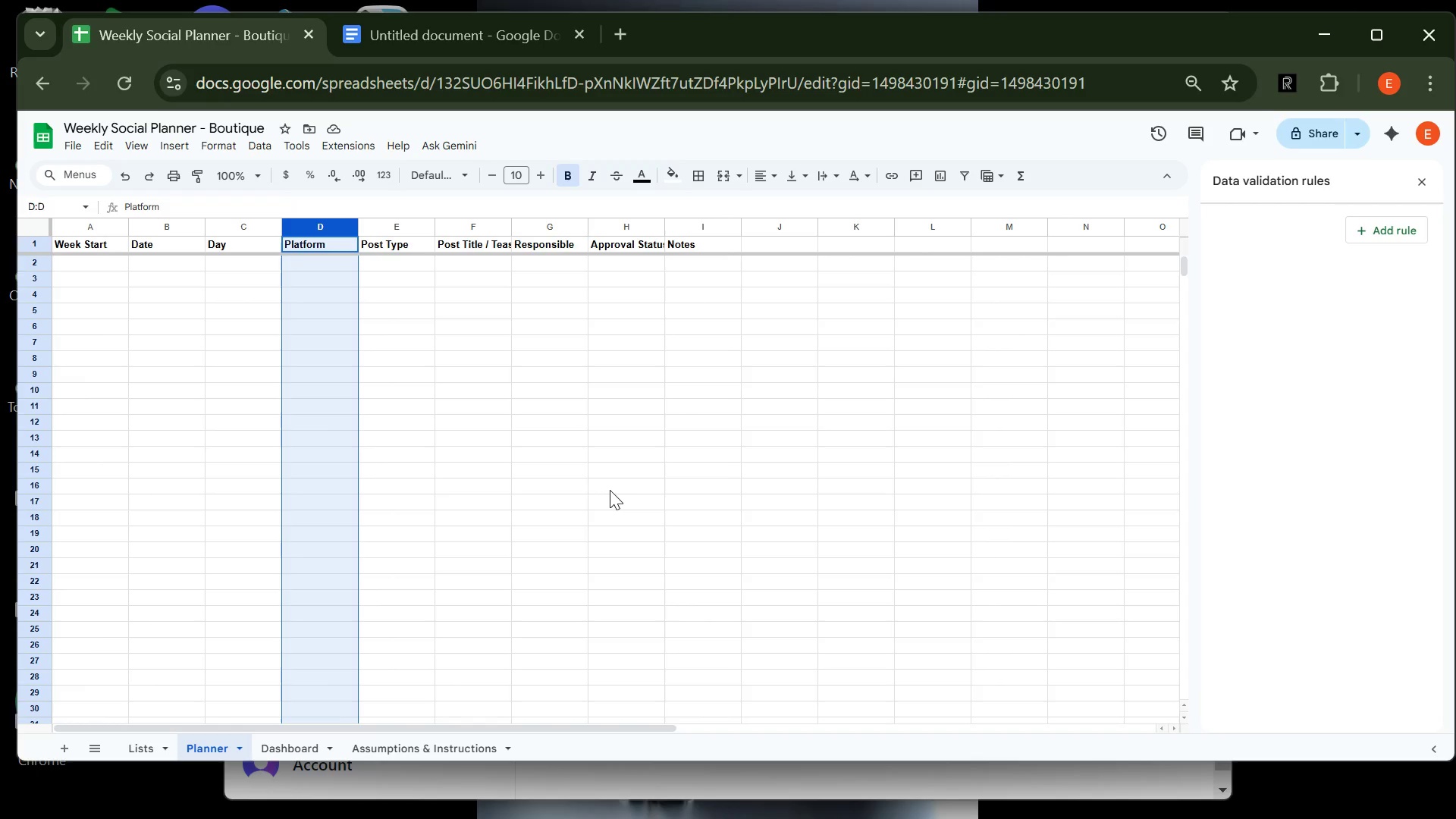 
wait(10.32)
 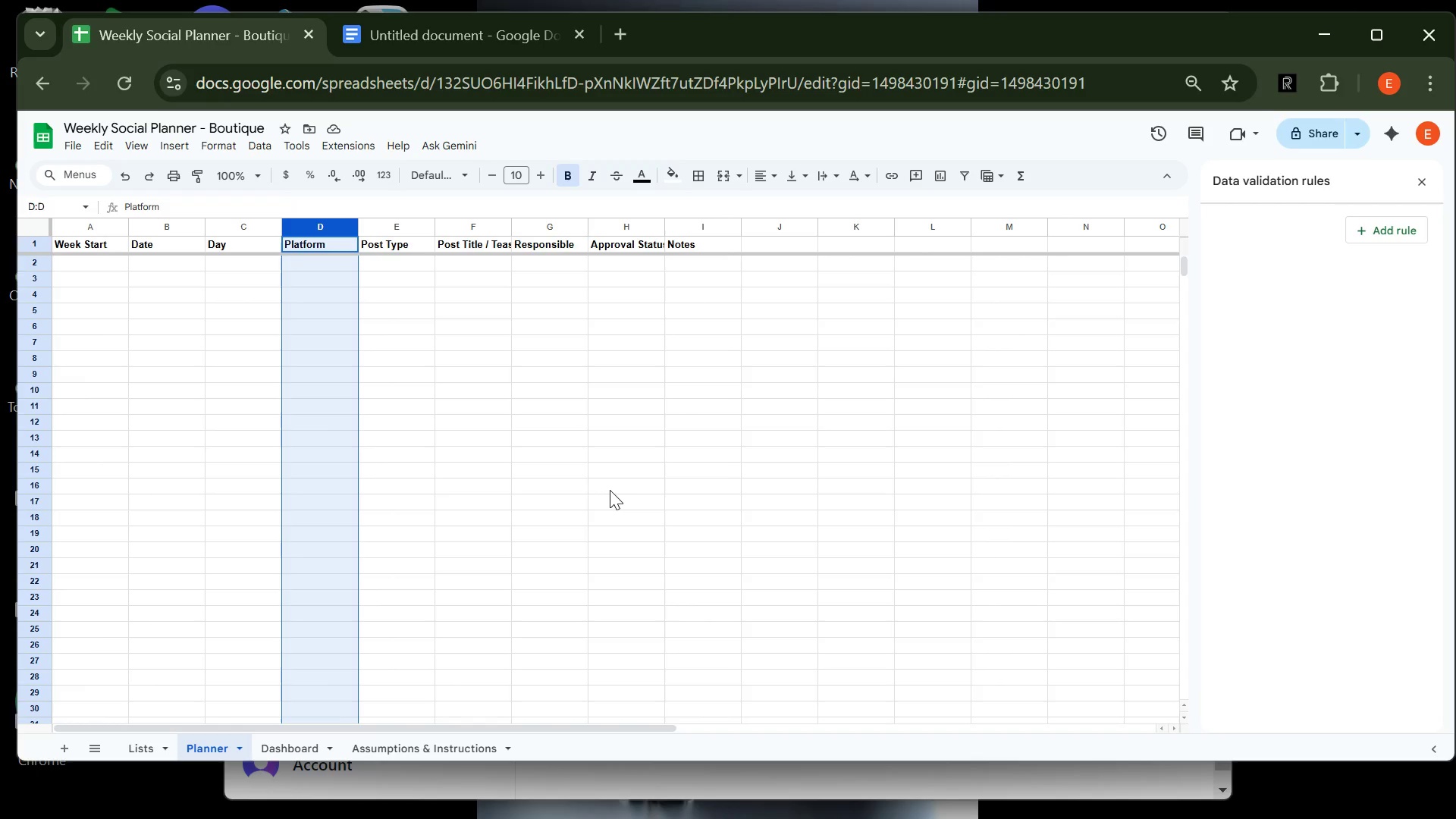 
left_click([1370, 237])
 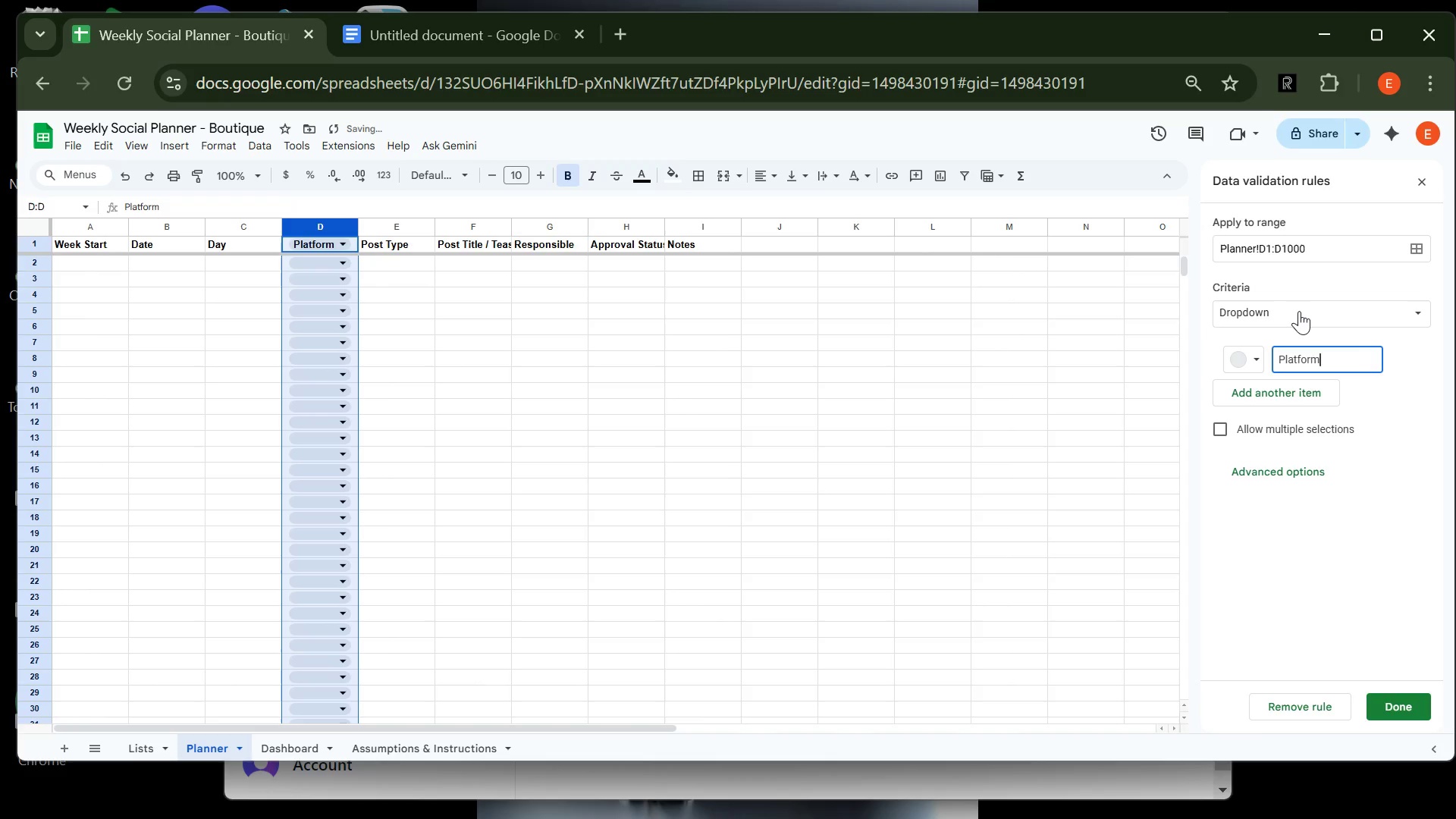 
left_click([1299, 312])
 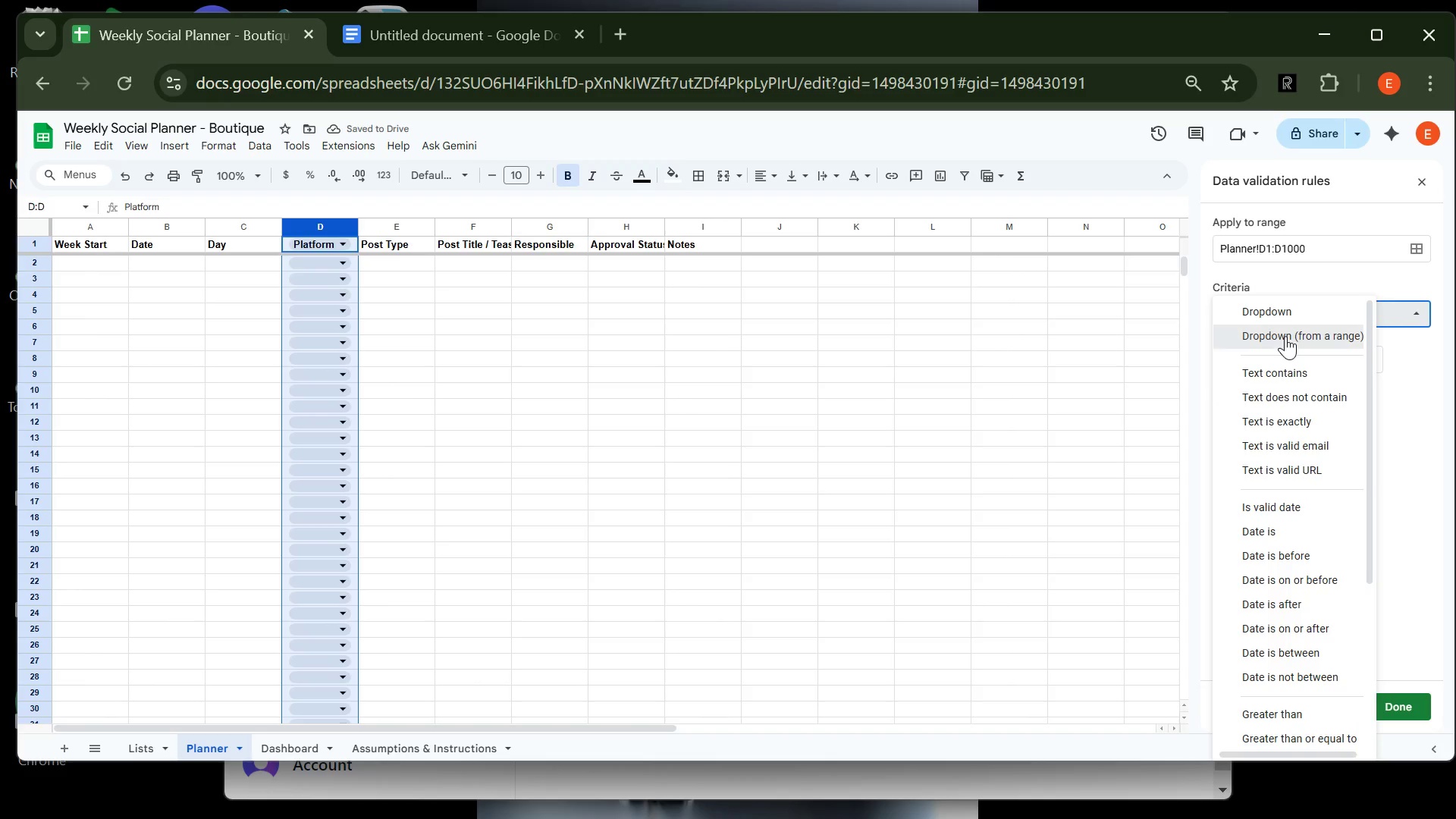 
left_click([1285, 336])
 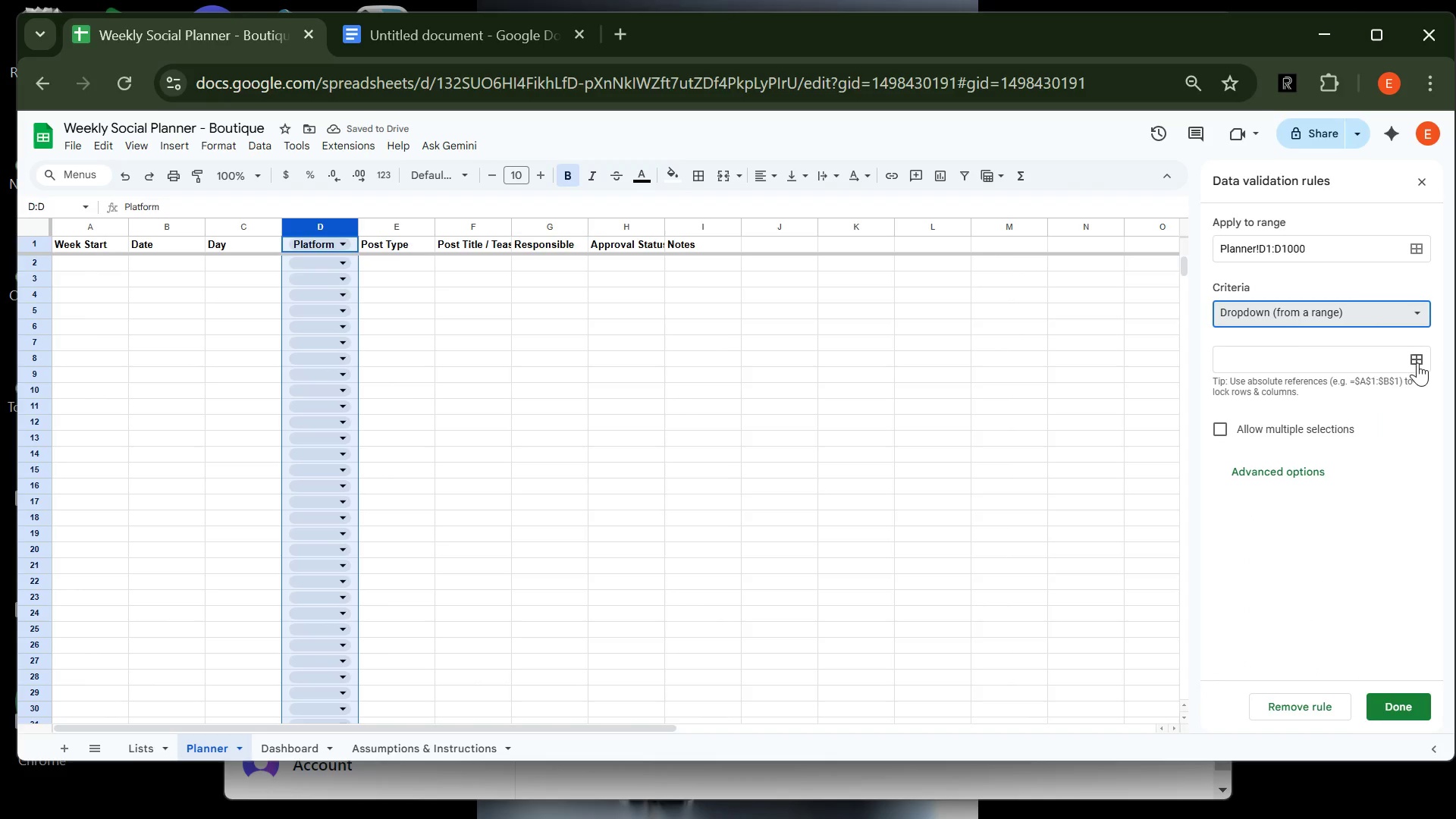 
left_click([1417, 362])
 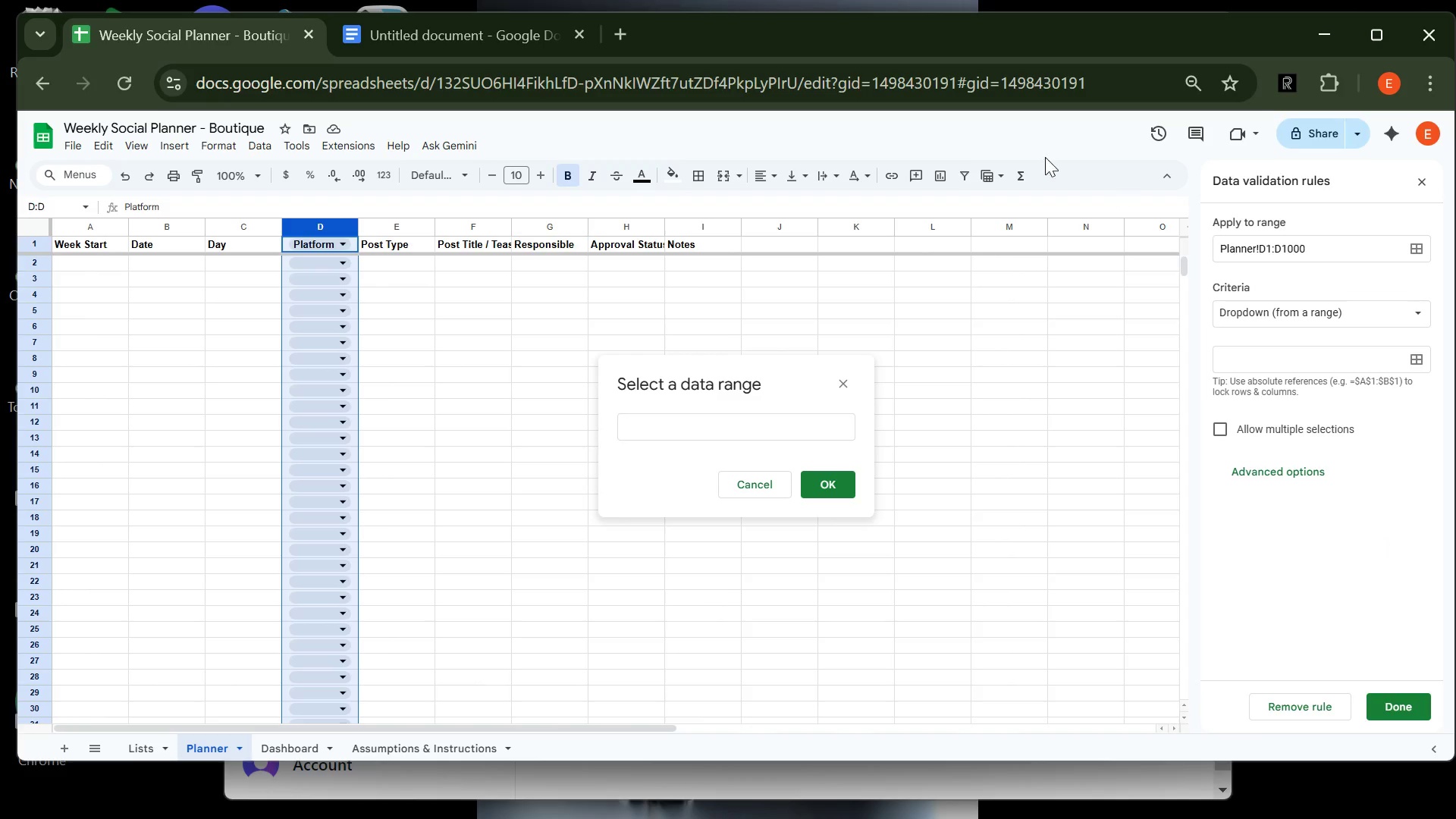 
wait(11.98)
 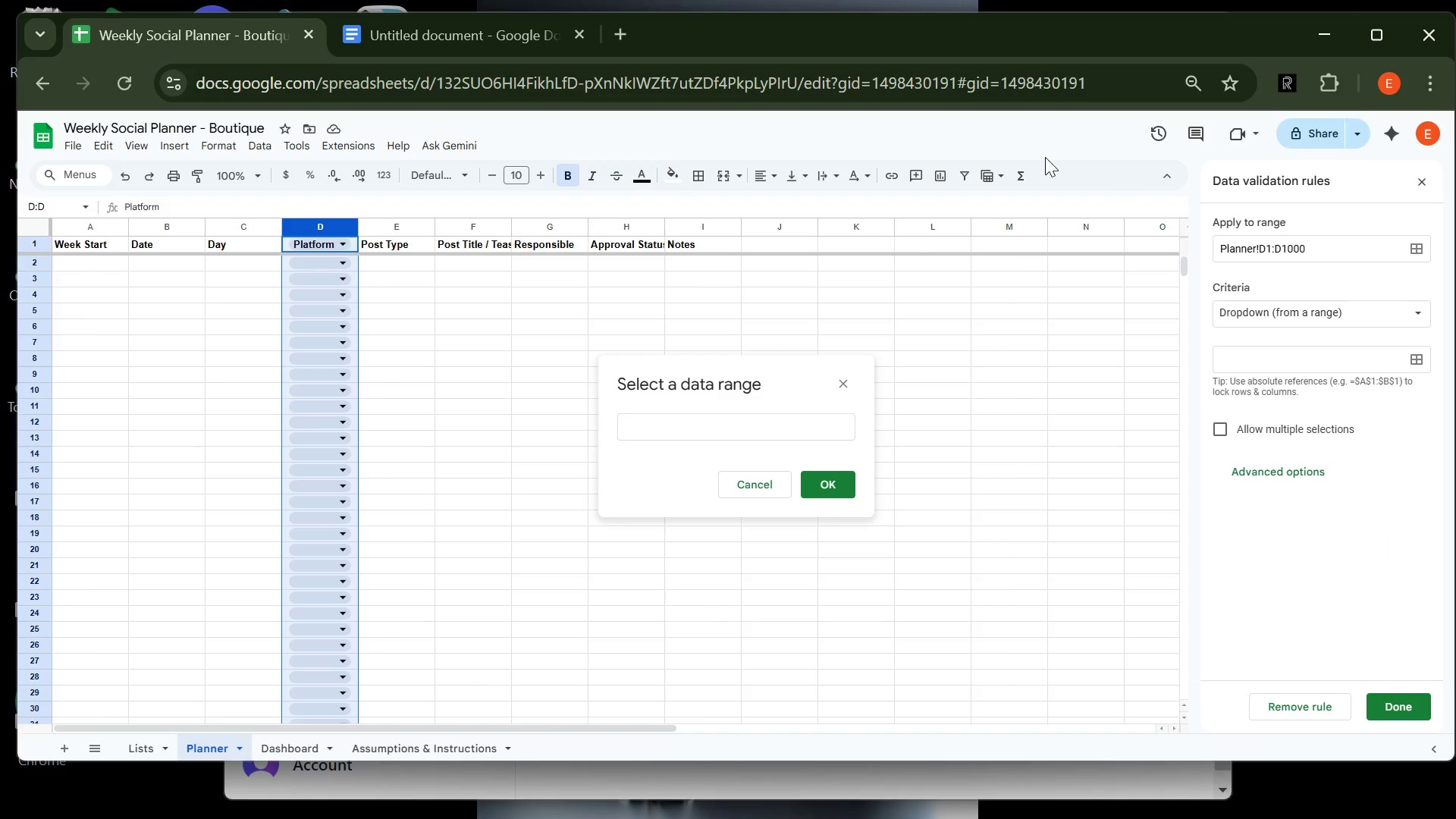 
left_click([141, 753])
 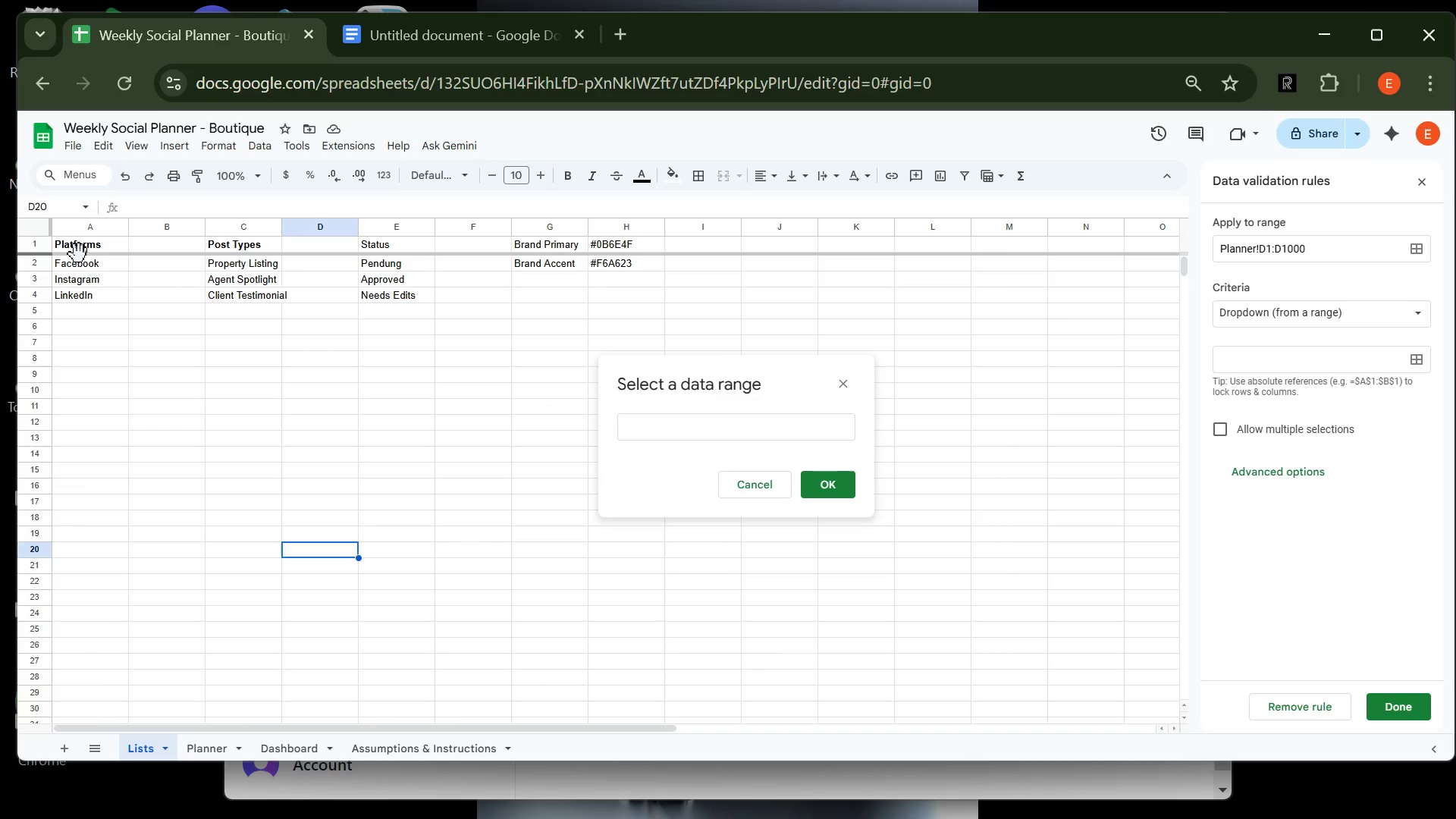 
left_click([79, 263])
 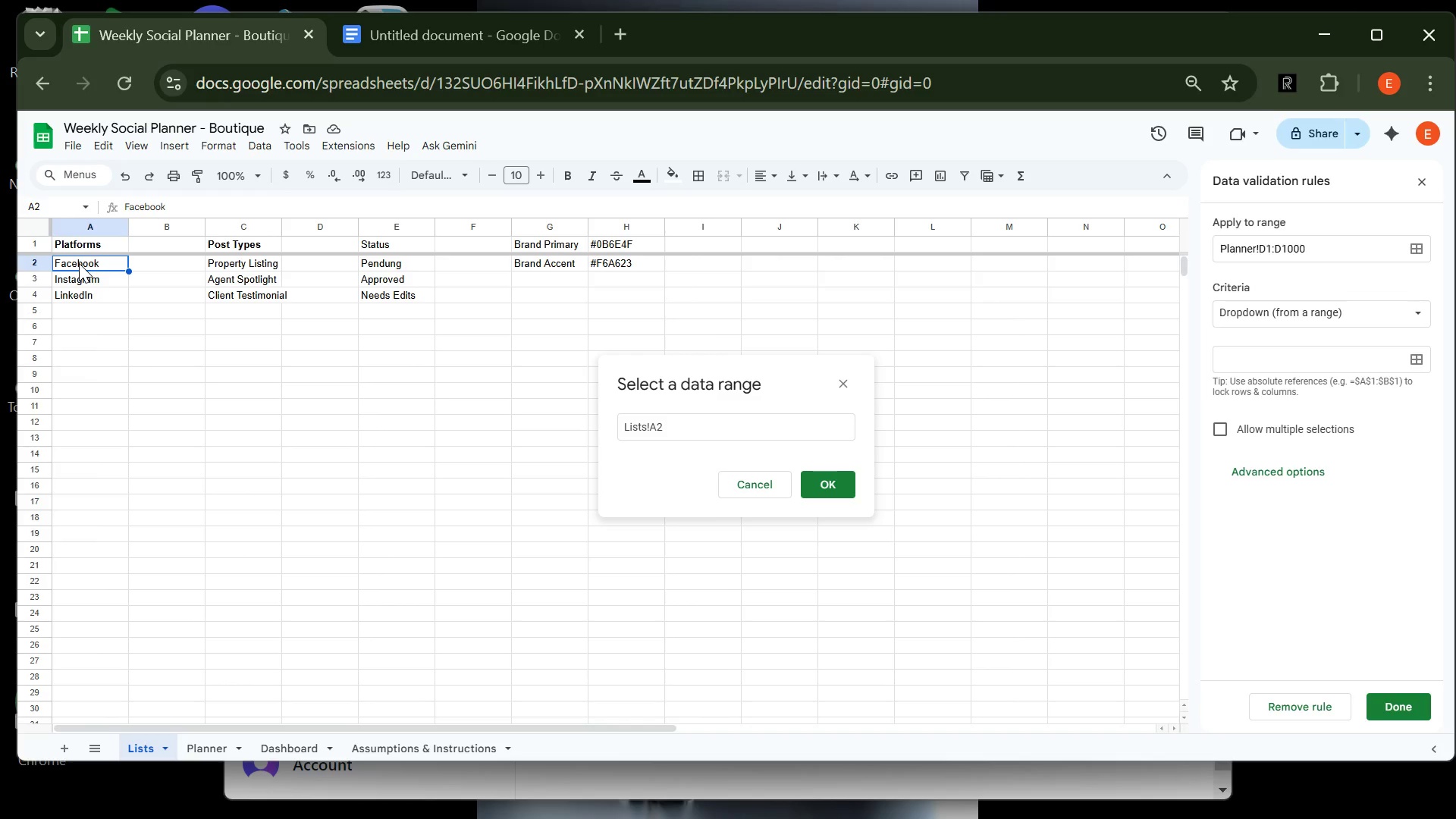 
left_click_drag(start_coordinate=[79, 263], to_coordinate=[79, 291])
 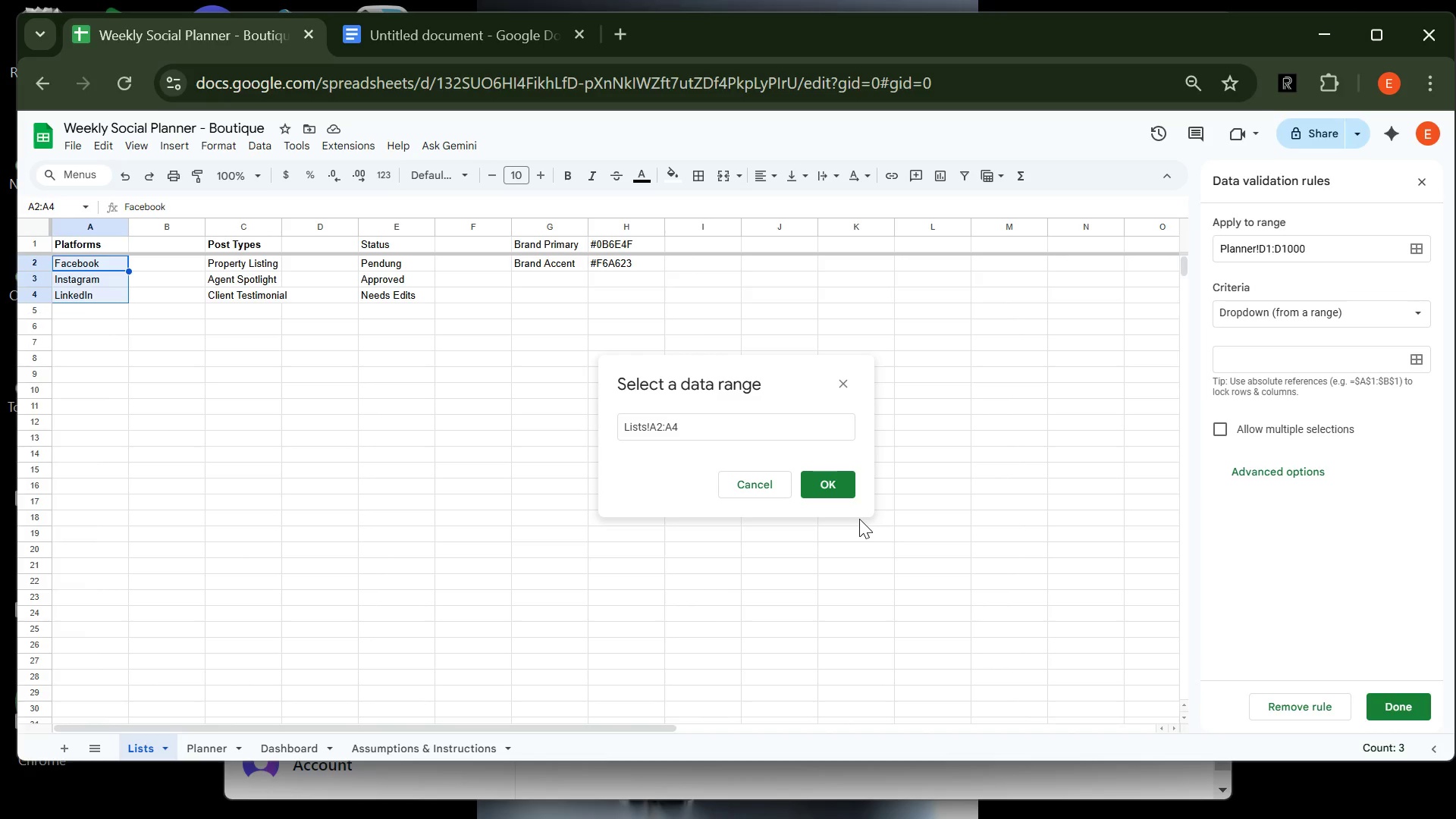 
wait(9.96)
 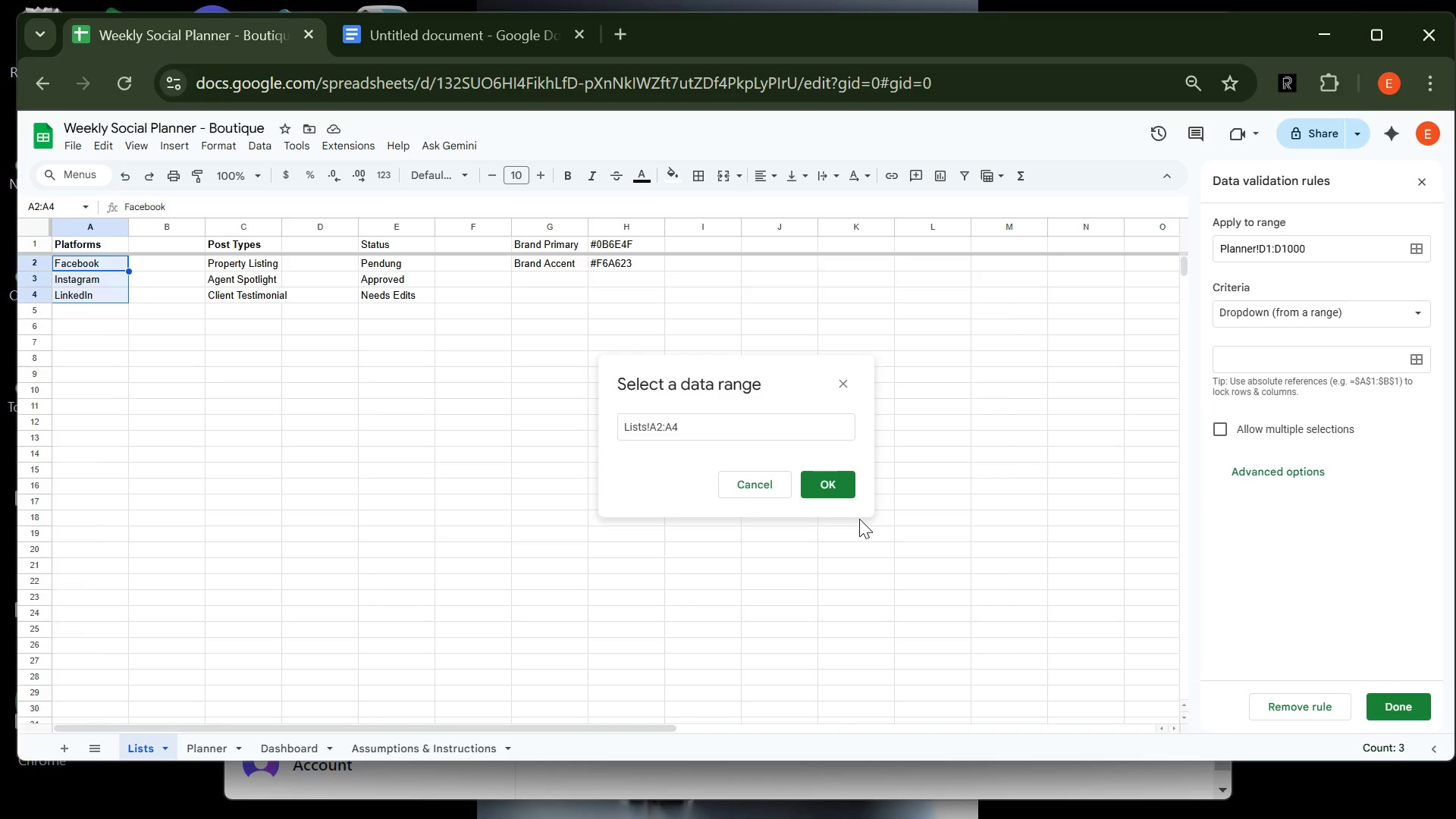 
left_click([830, 486])
 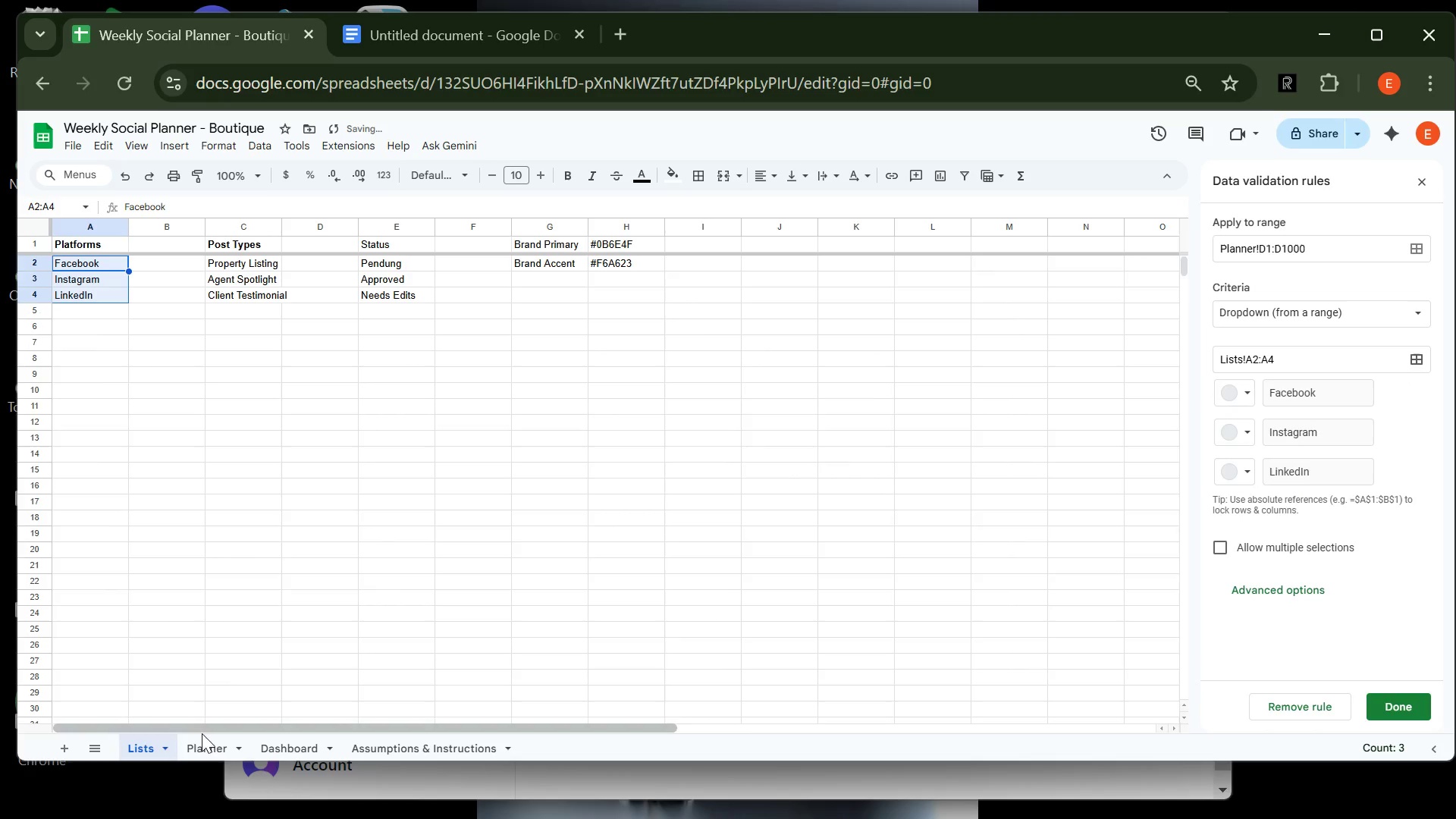 
left_click([202, 747])
 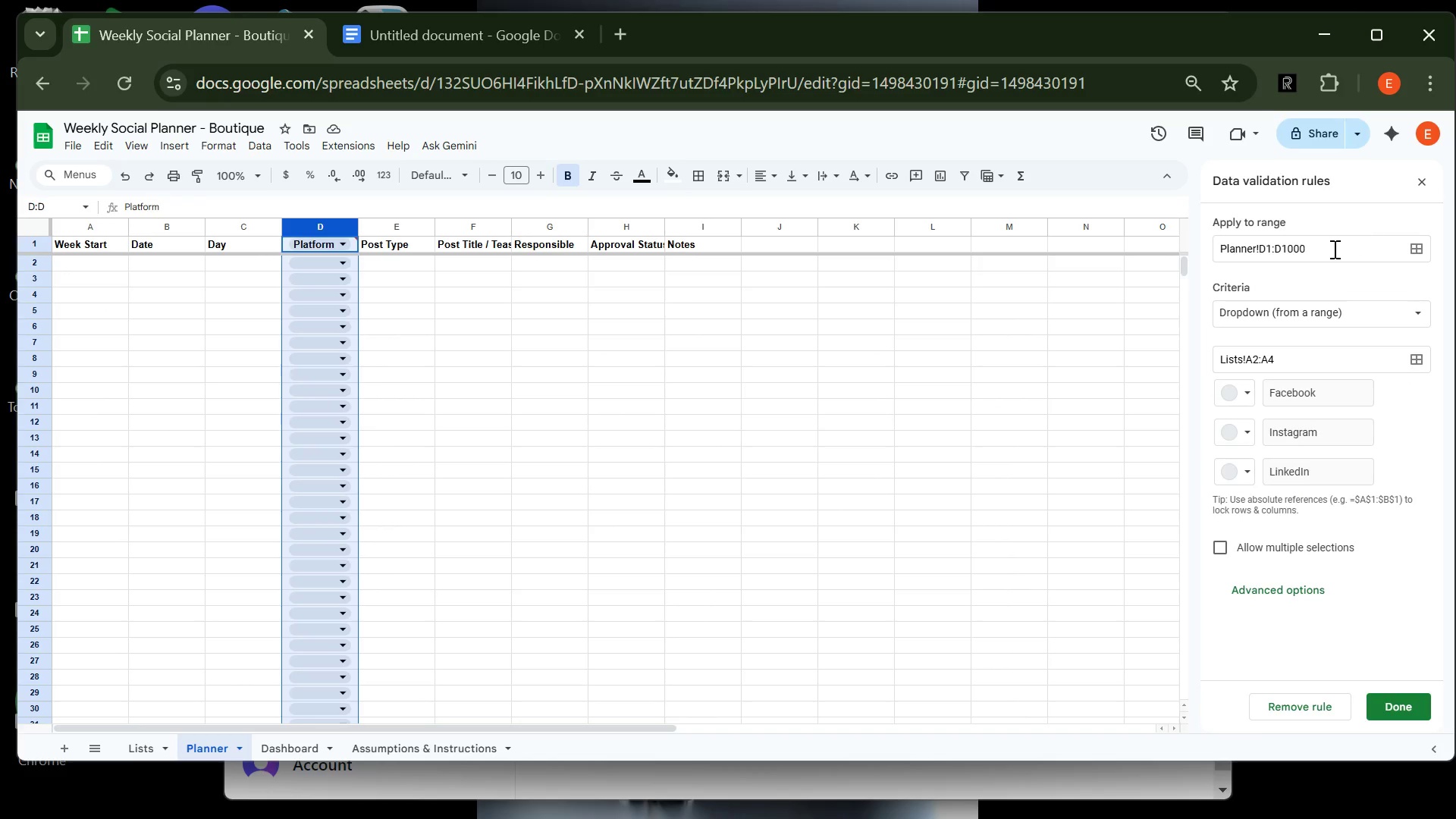 
wait(6.22)
 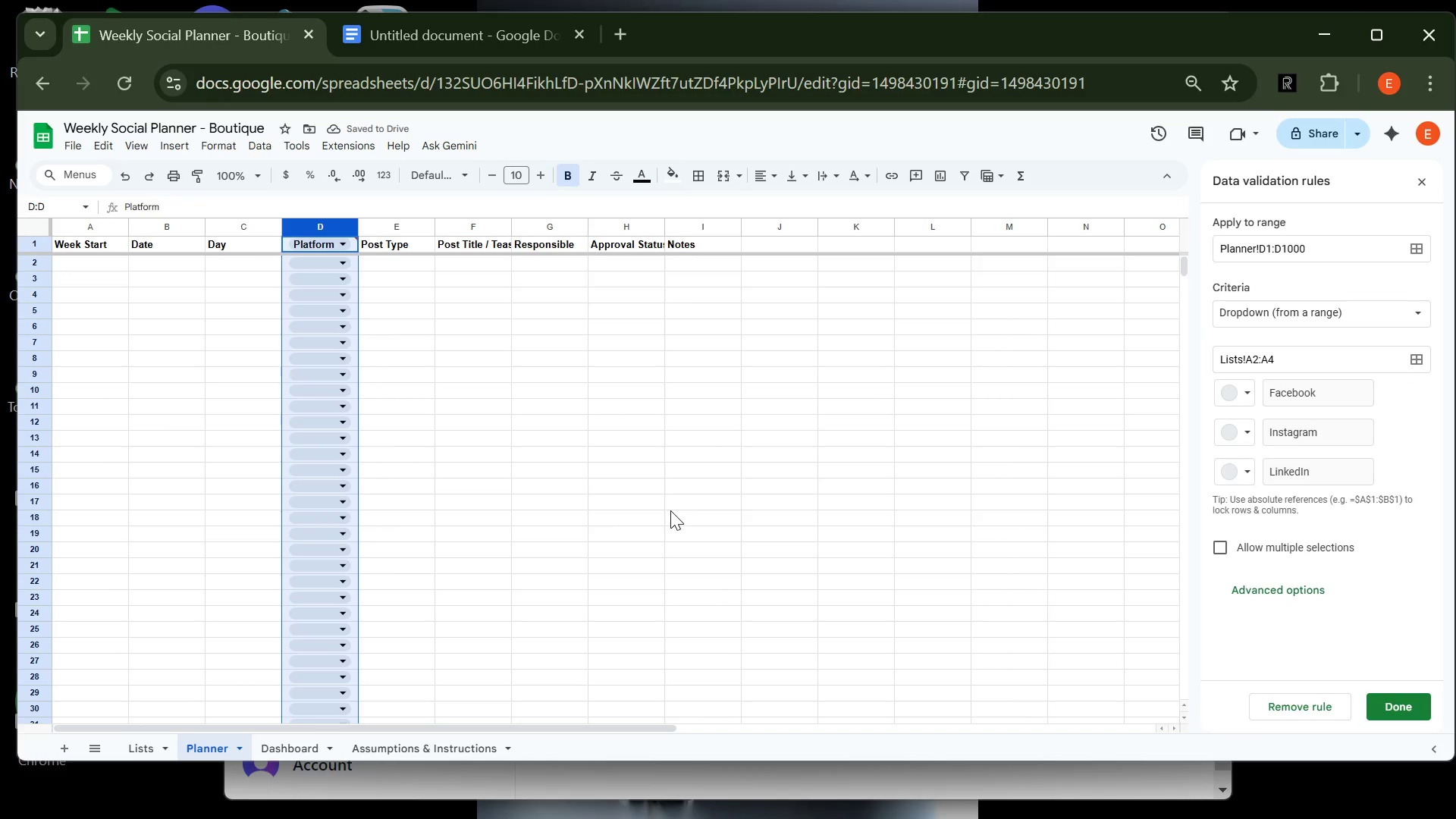 
left_click([1270, 247])
 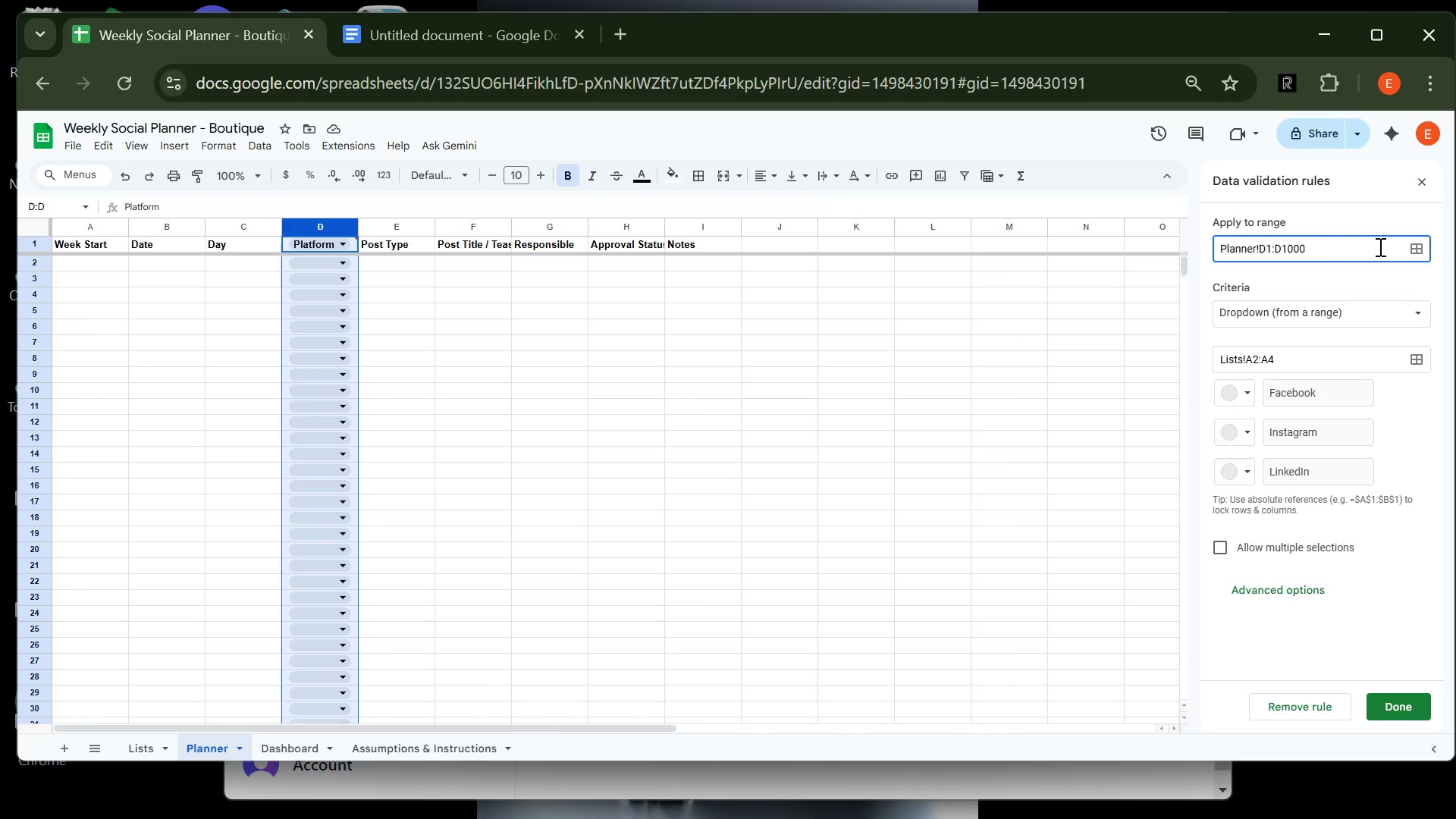 
key(Backspace)
 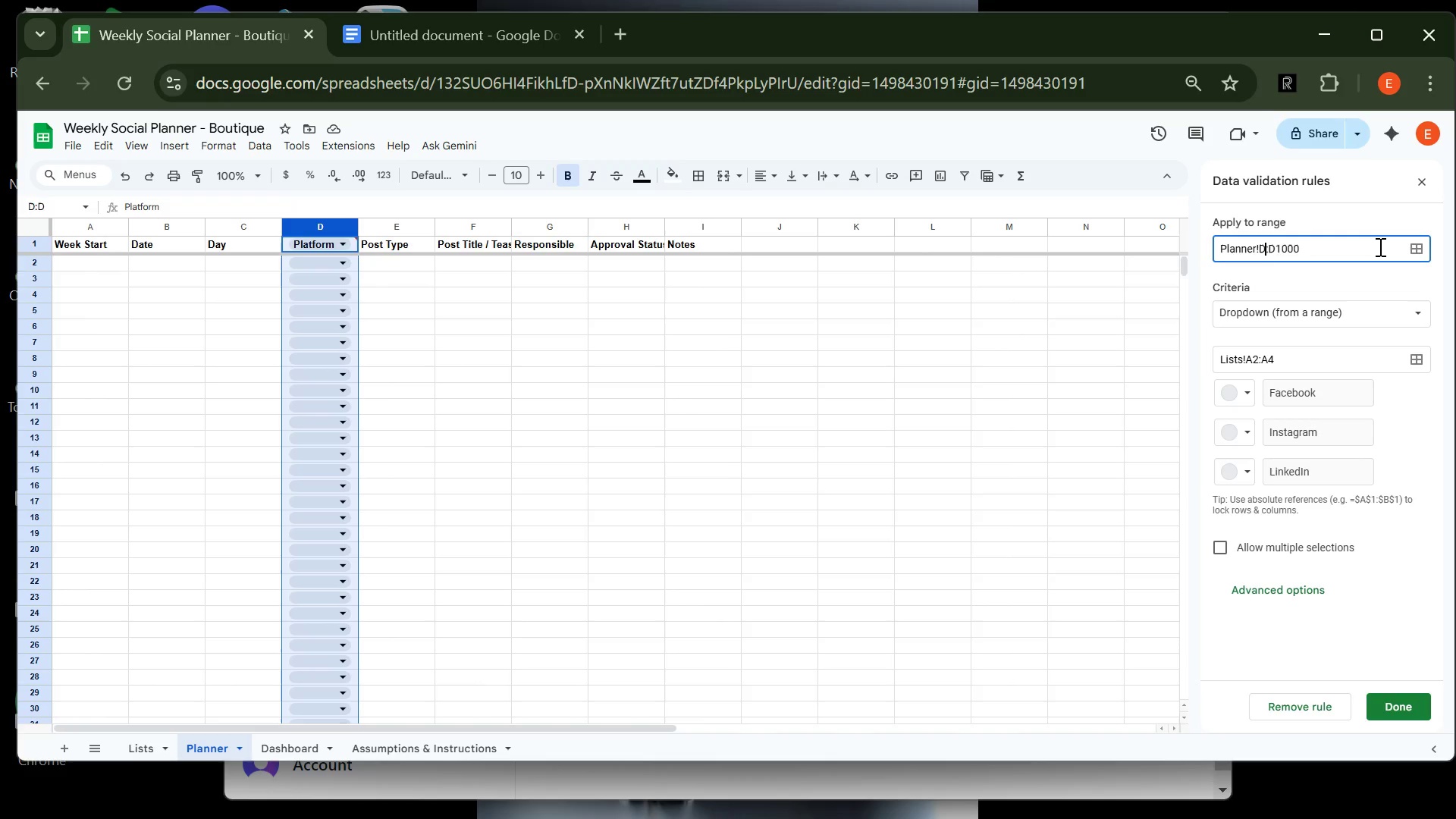 
key(2)
 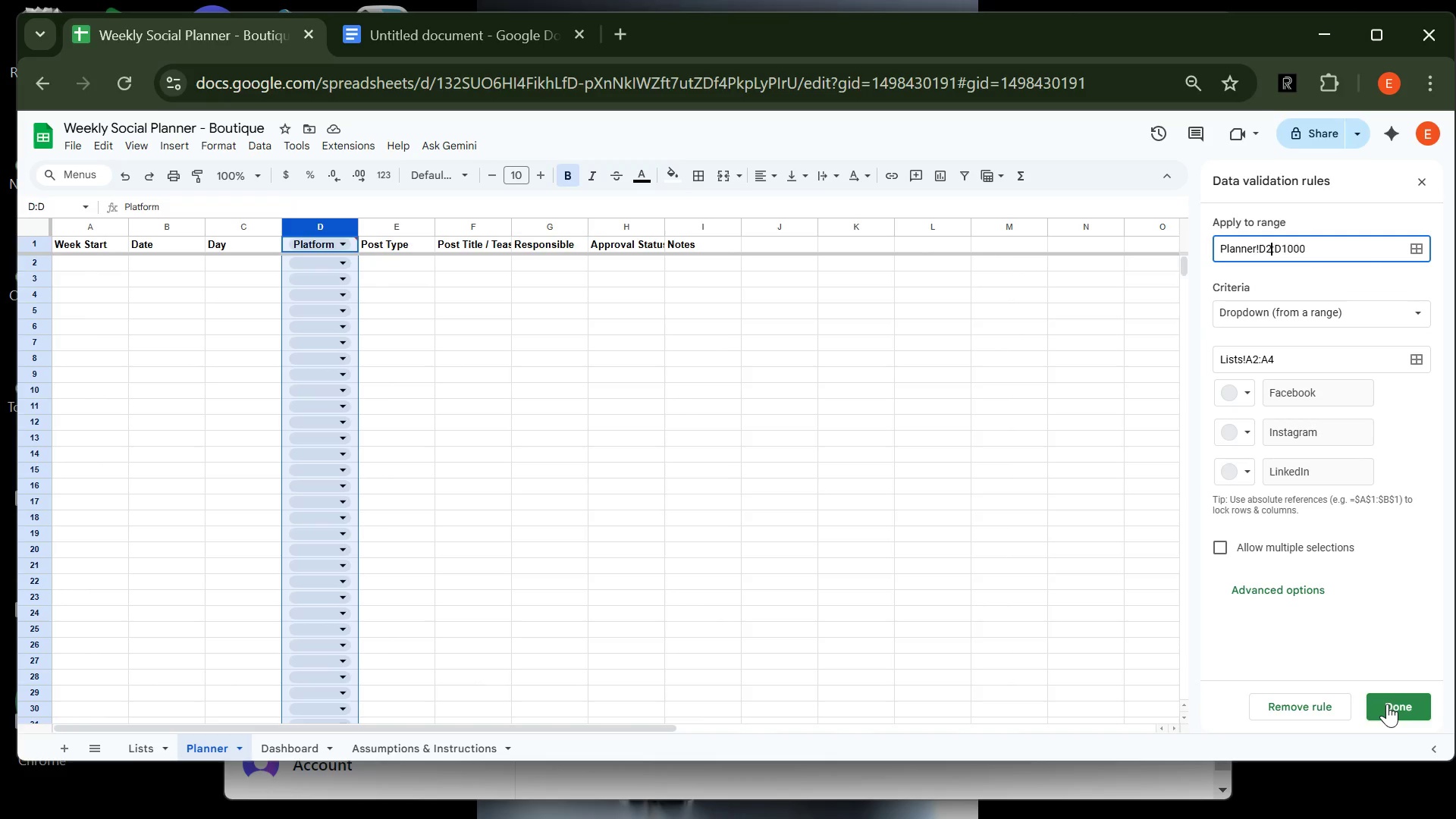 
left_click([1387, 704])
 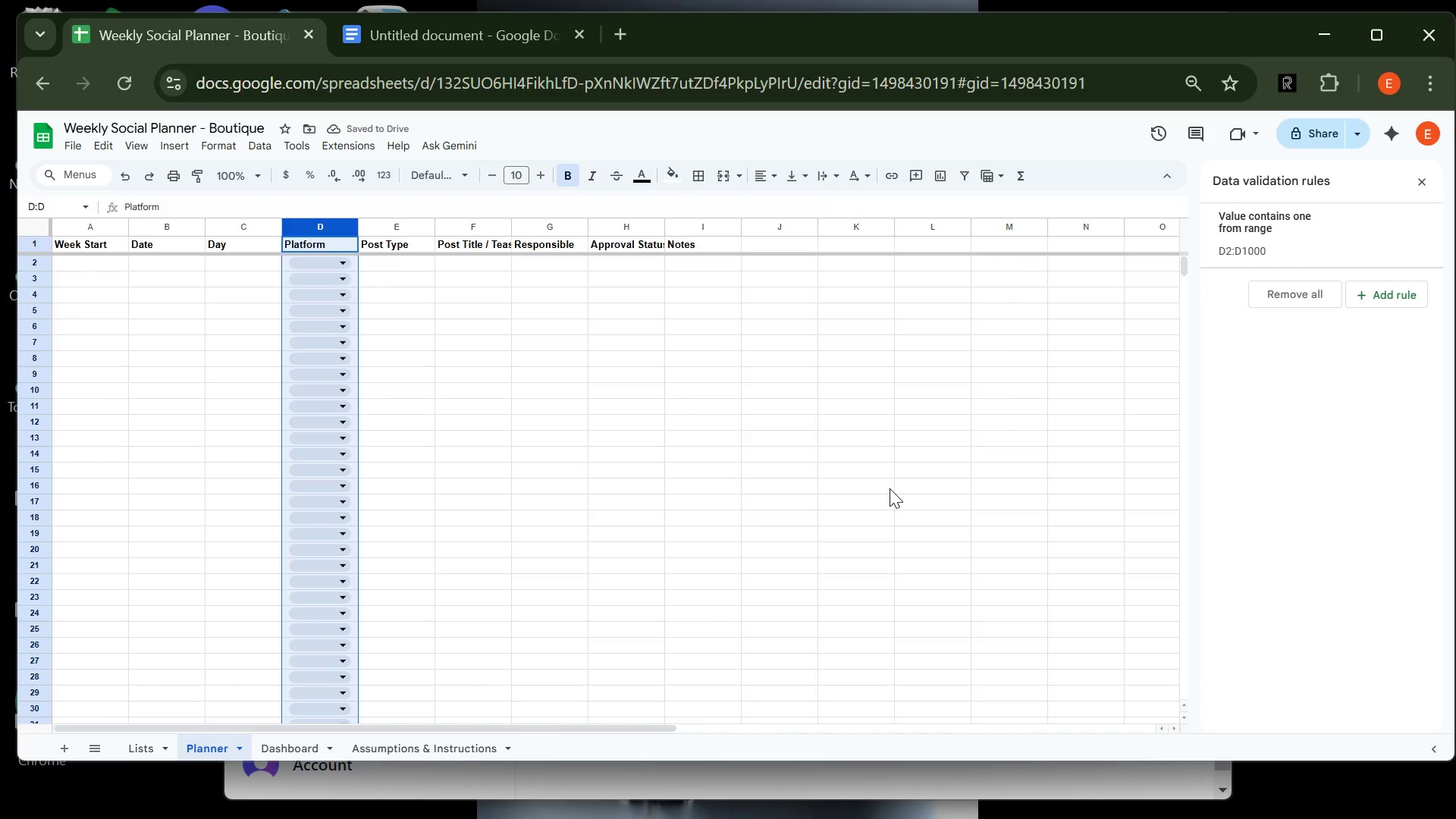 
wait(9.51)
 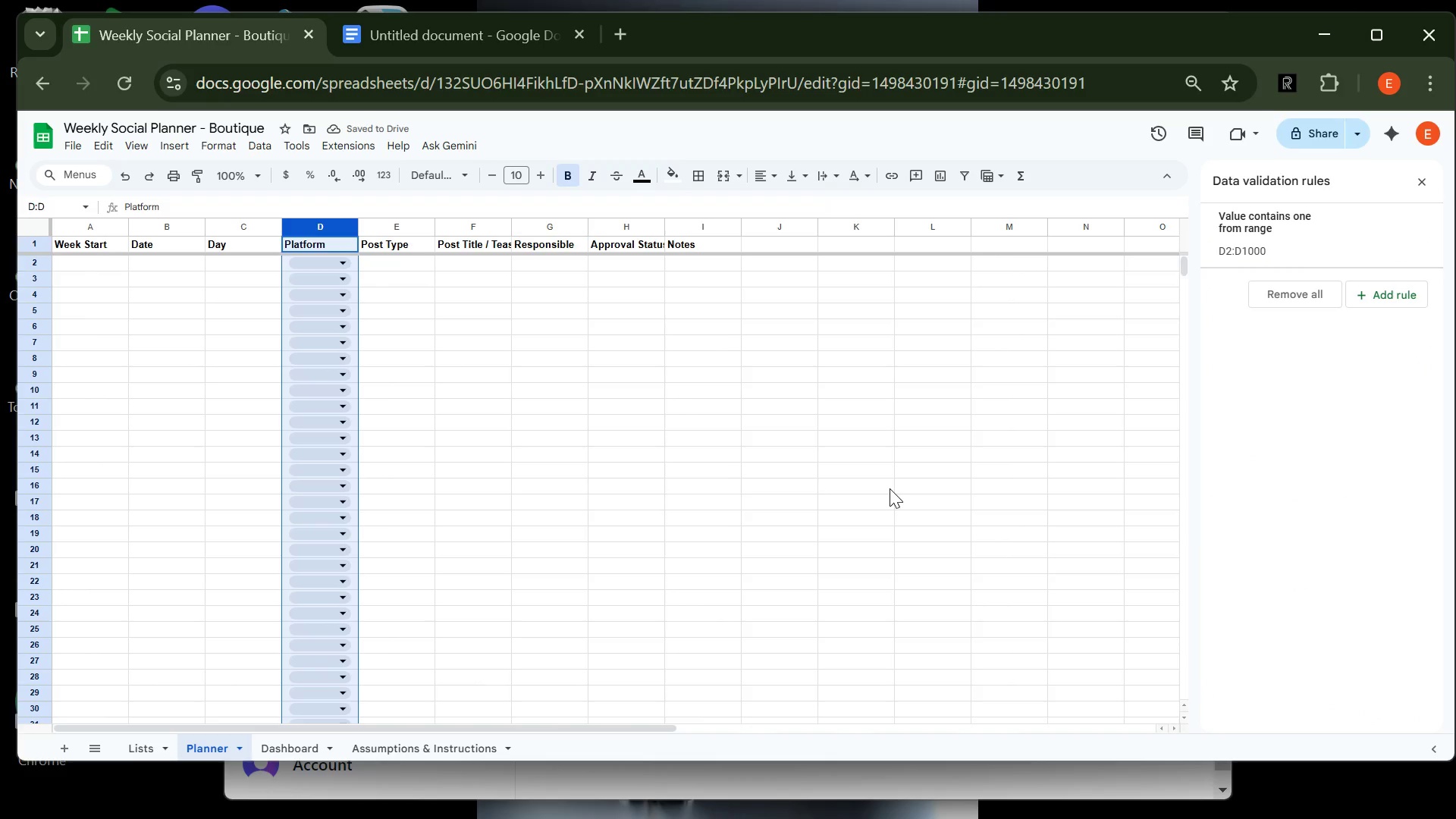 
left_click([377, 224])
 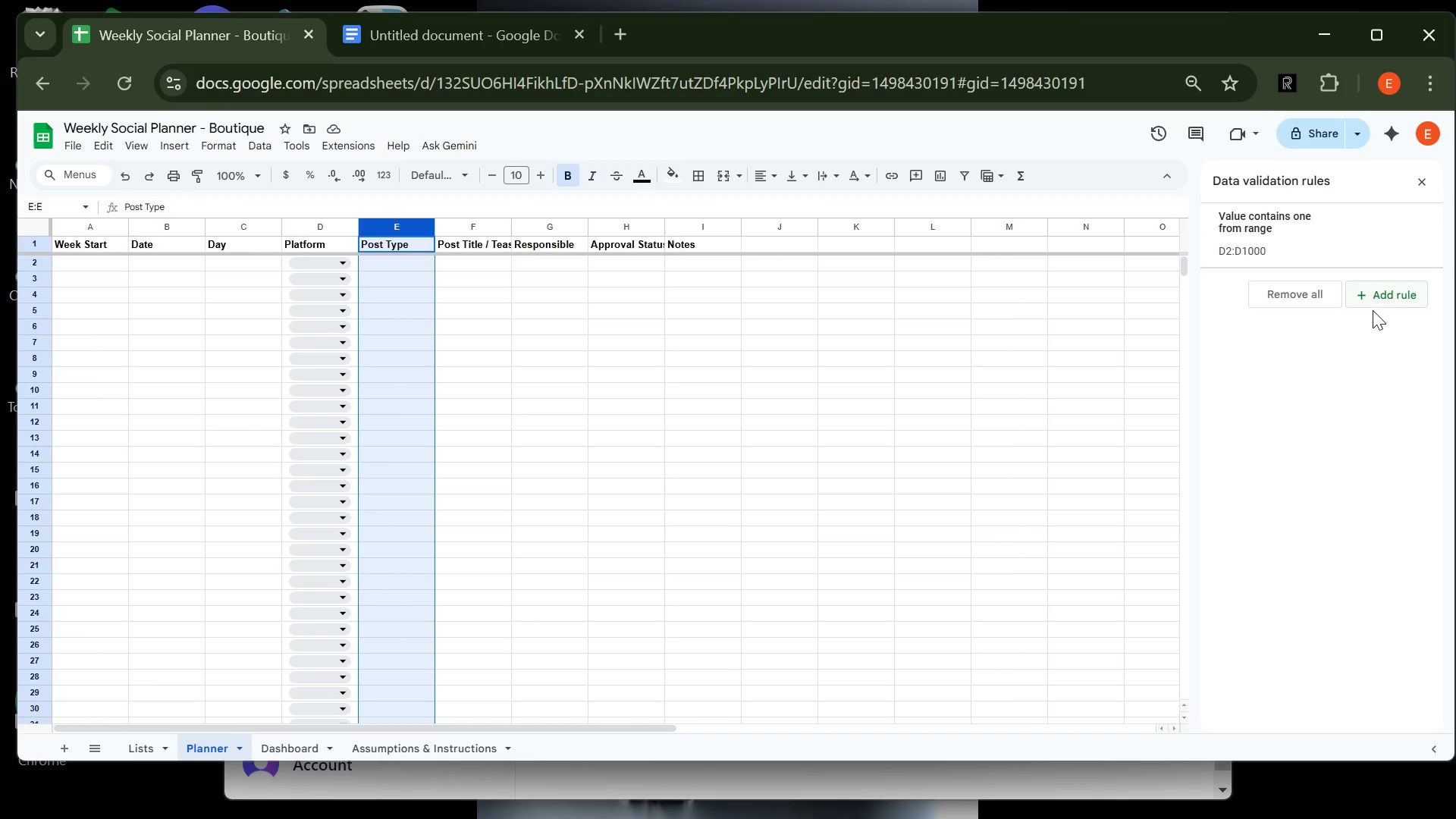 
left_click([1372, 312])
 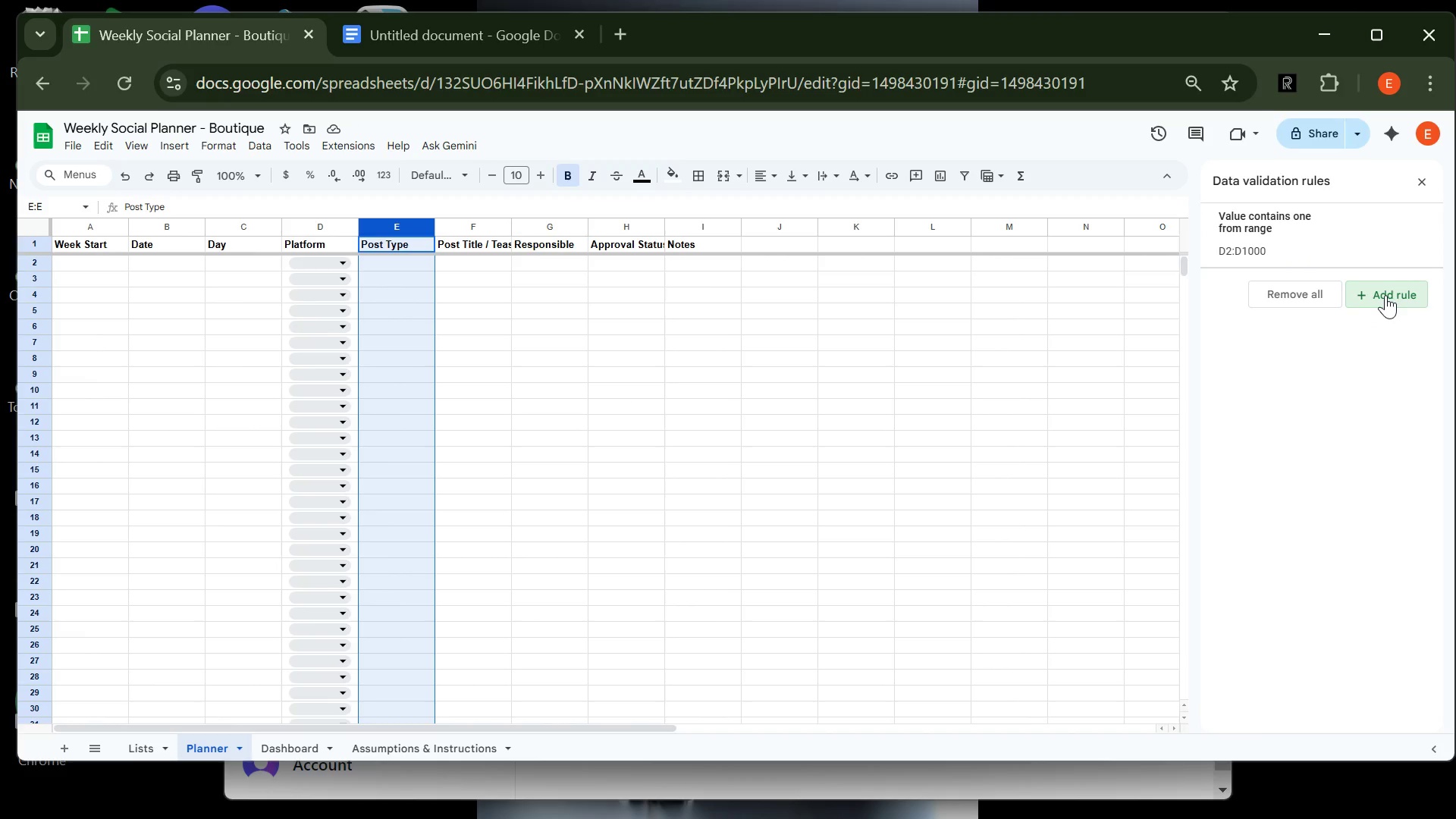 
left_click([1385, 295])
 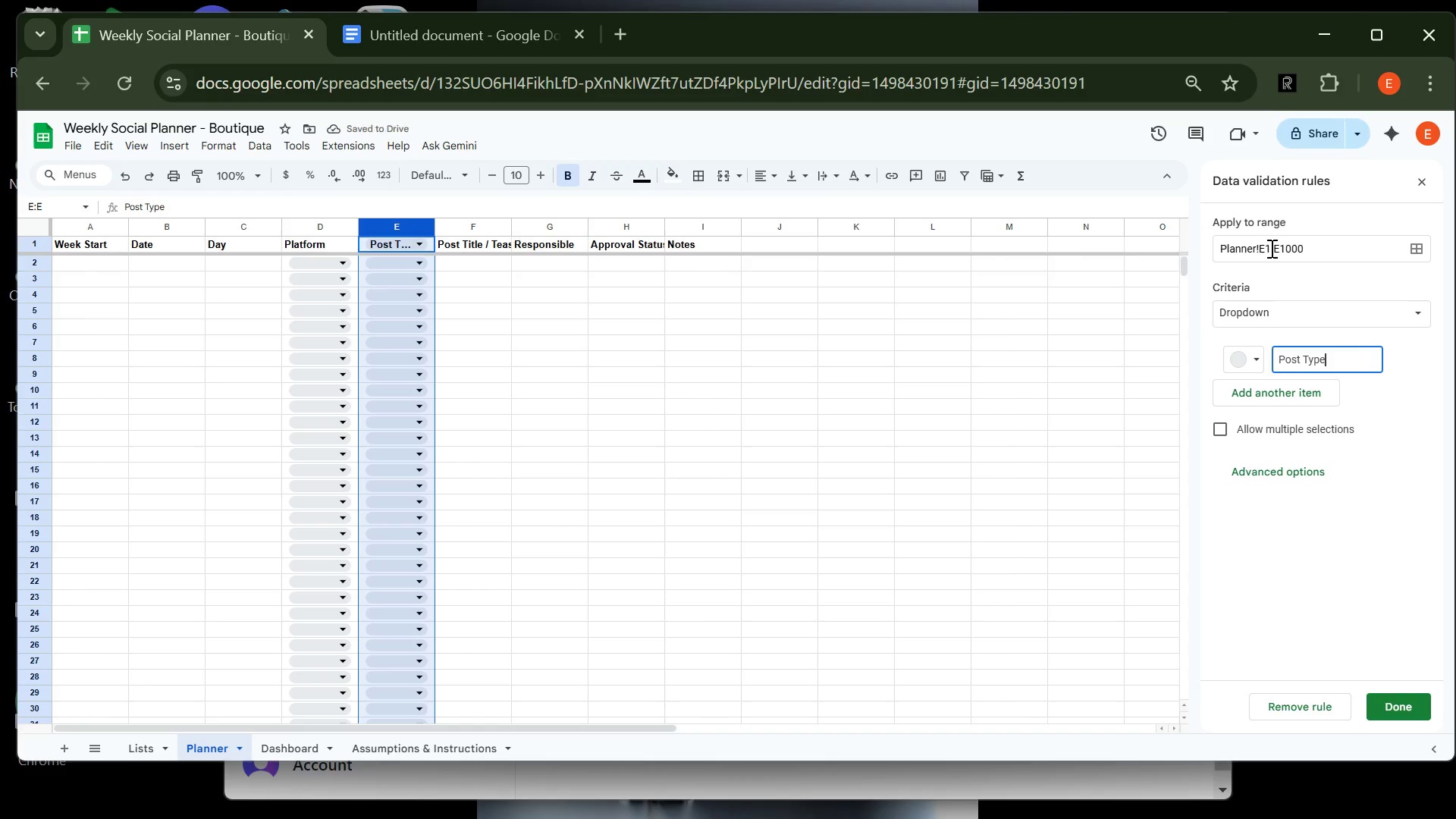 
left_click([1269, 248])
 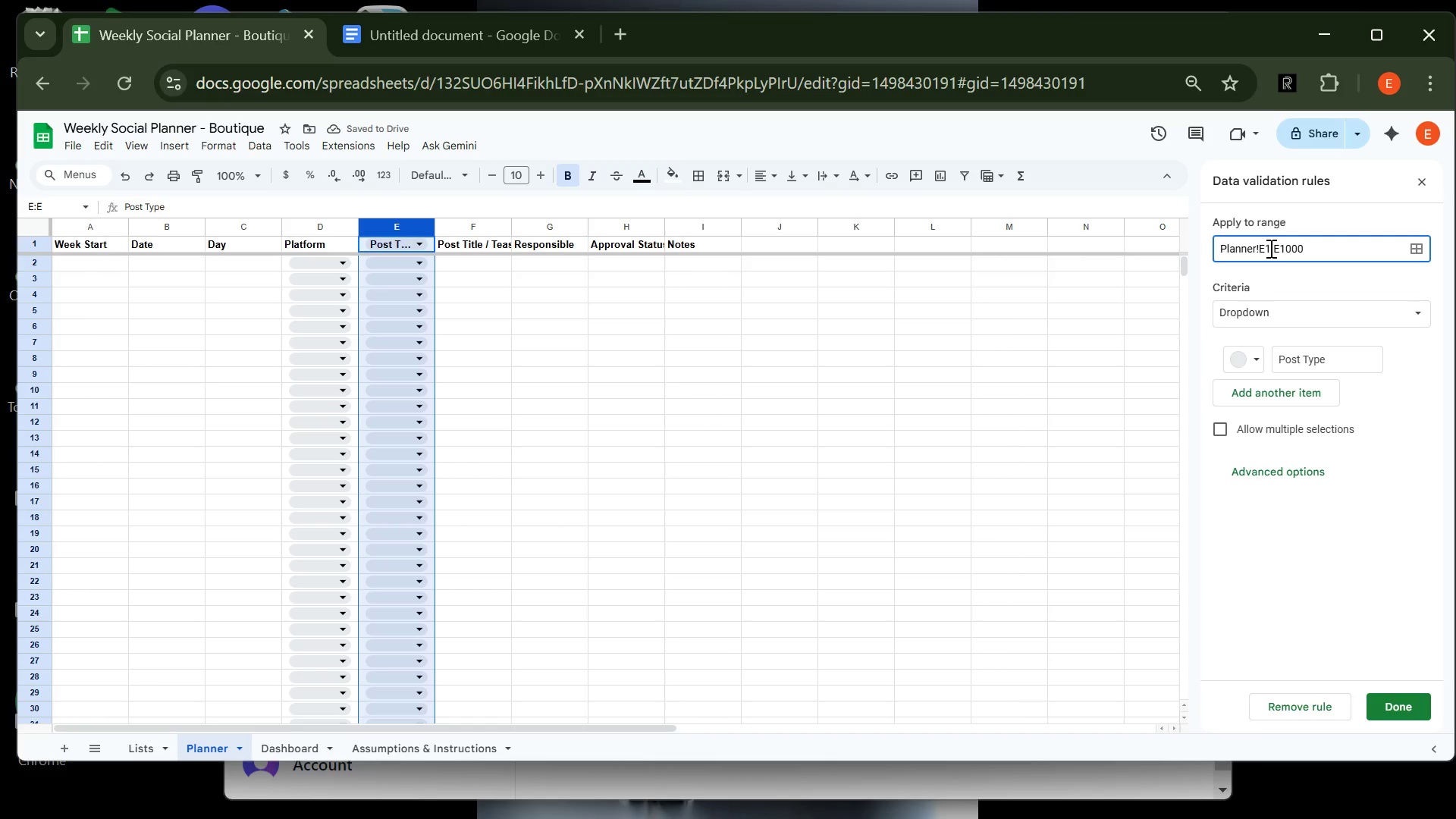 
key(Backspace)
 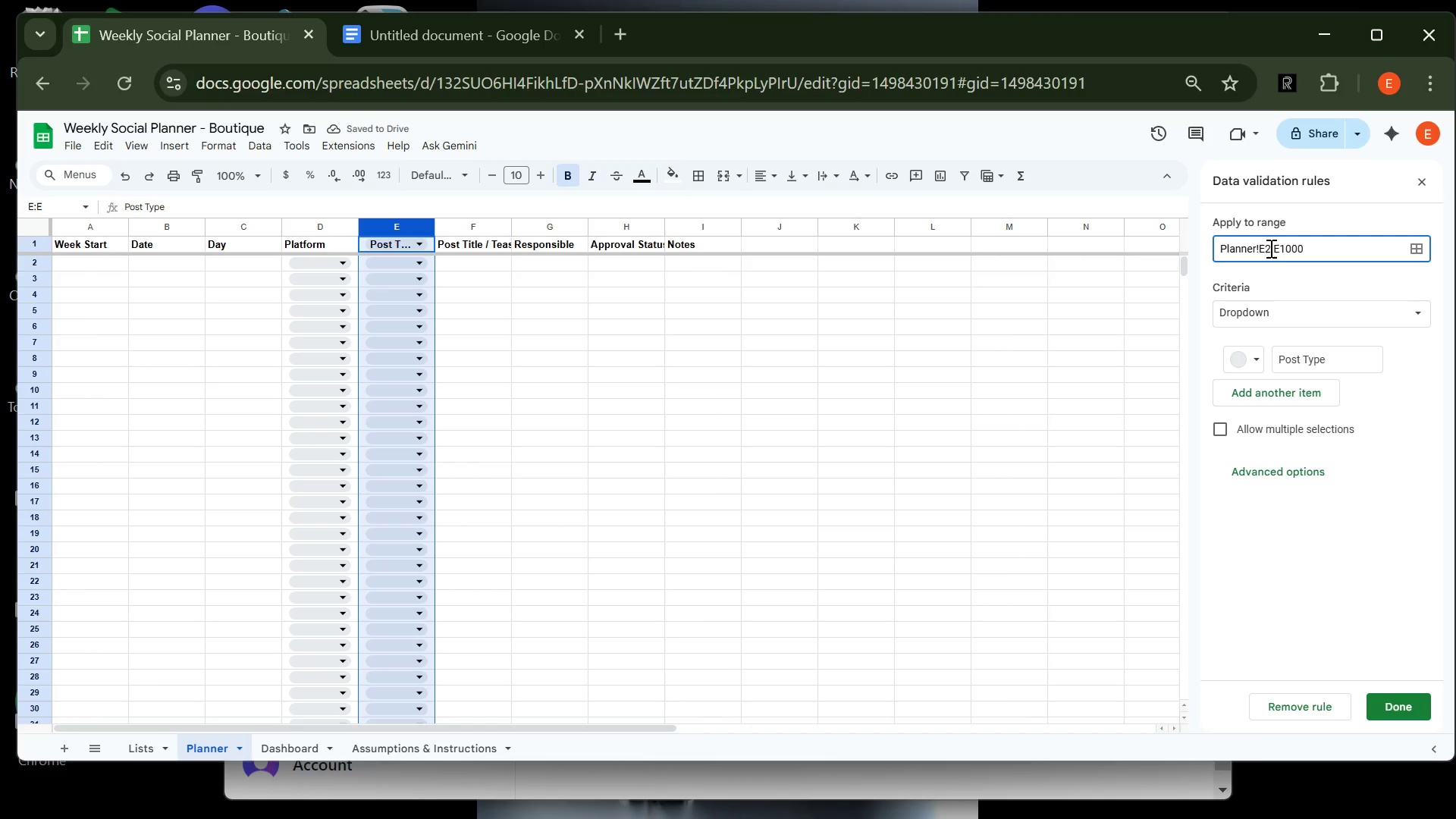 
key(2)
 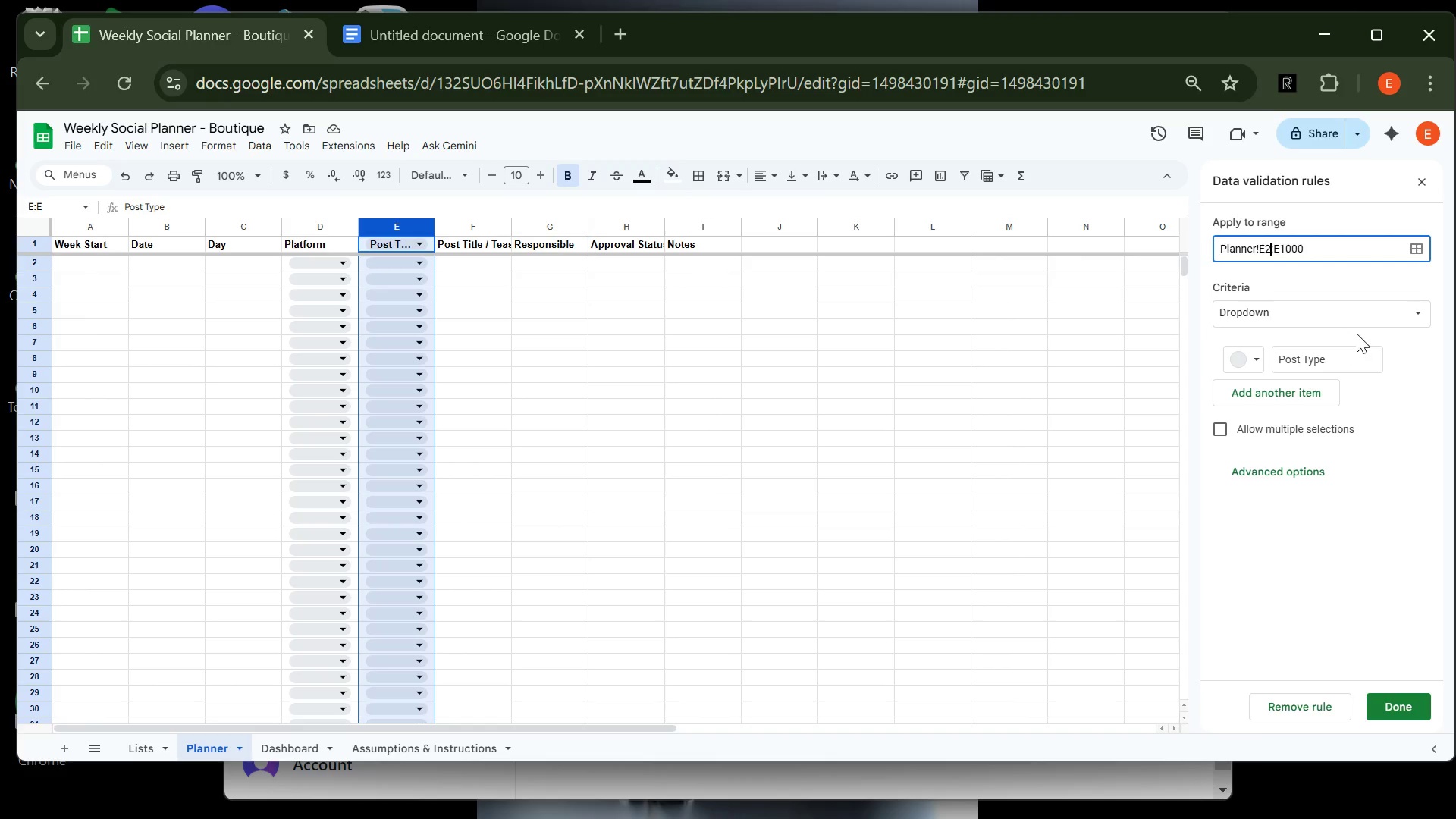 
left_click([1358, 312])
 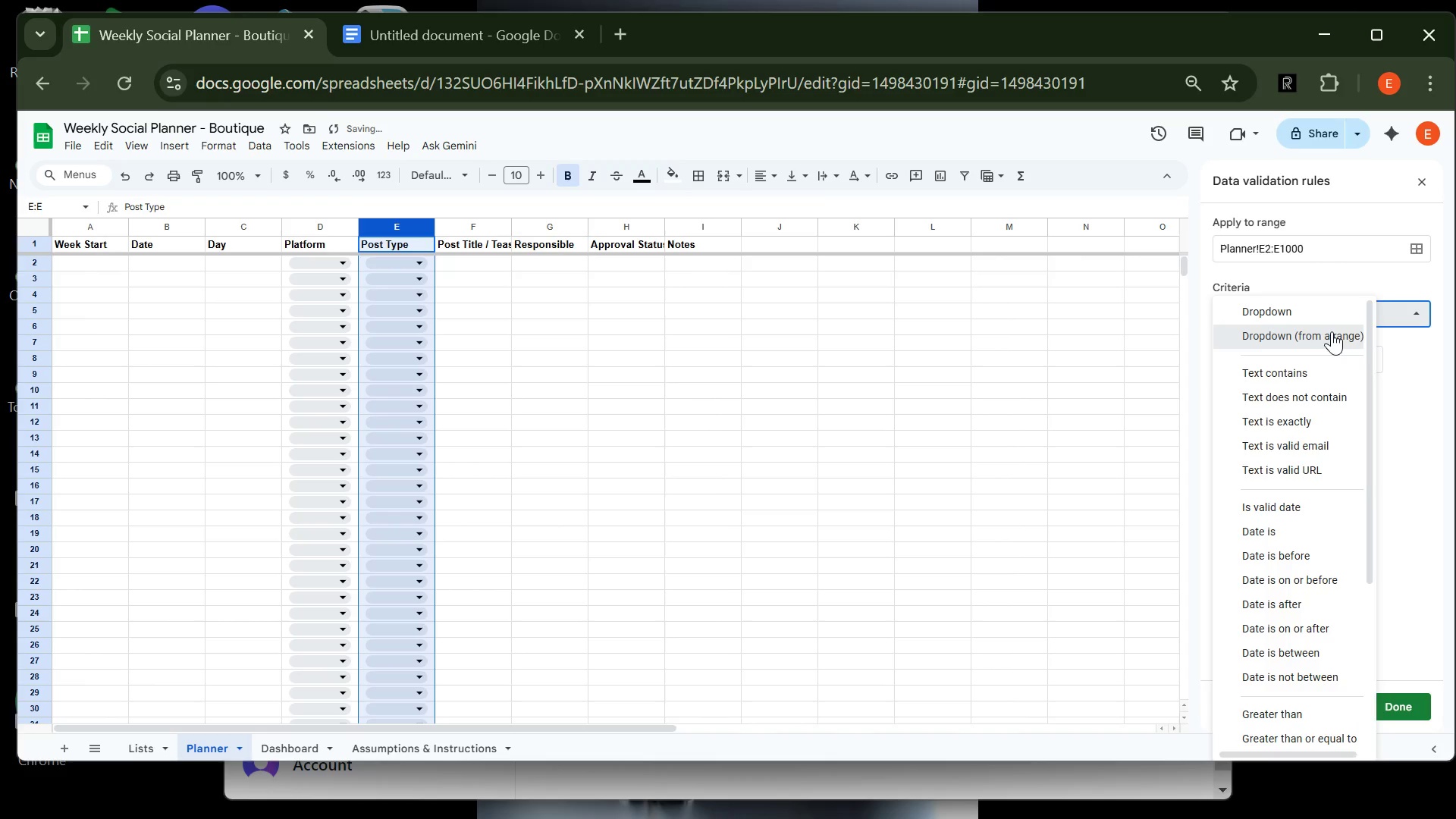 
left_click([1332, 331])
 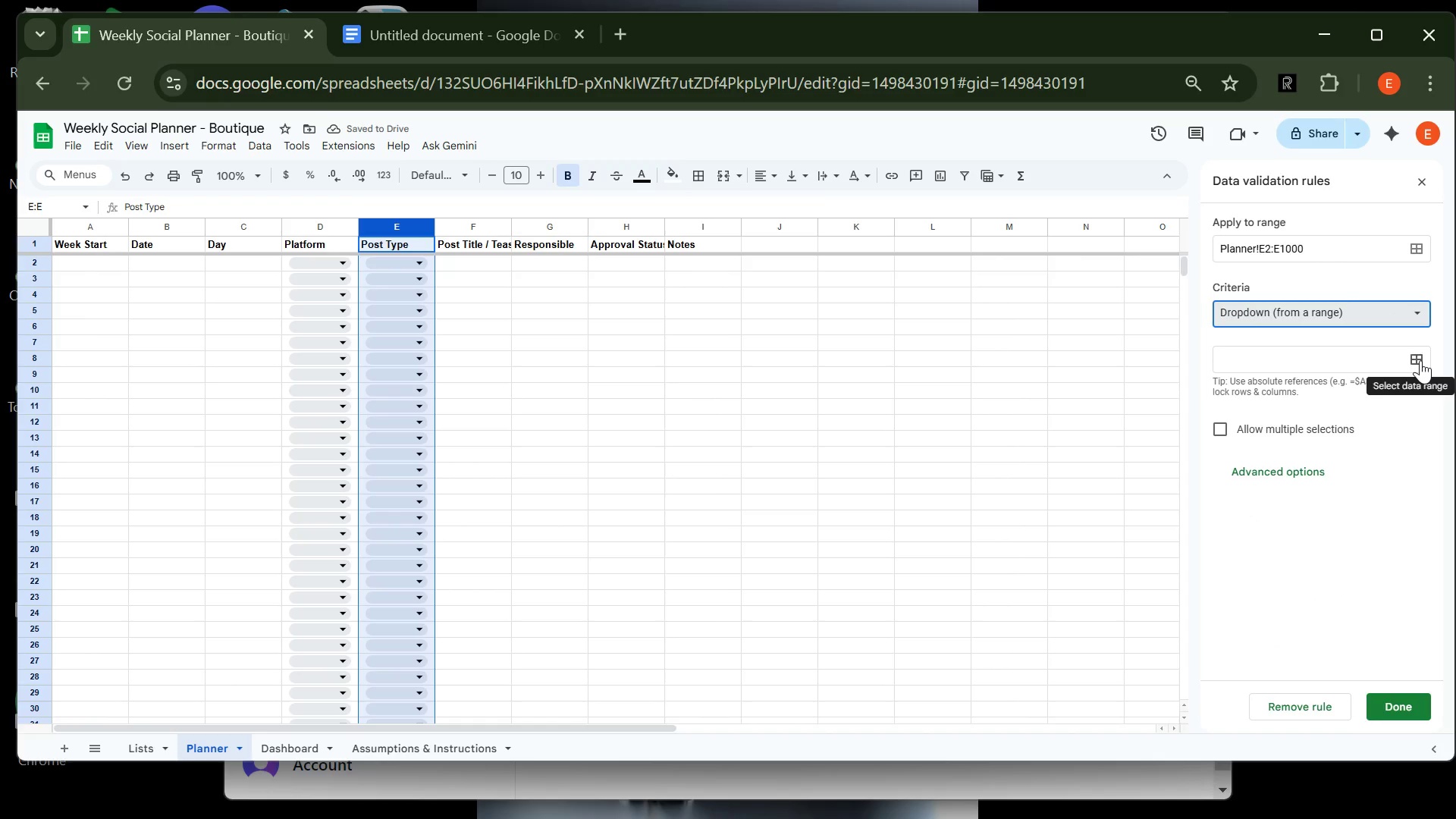 
left_click([1420, 360])
 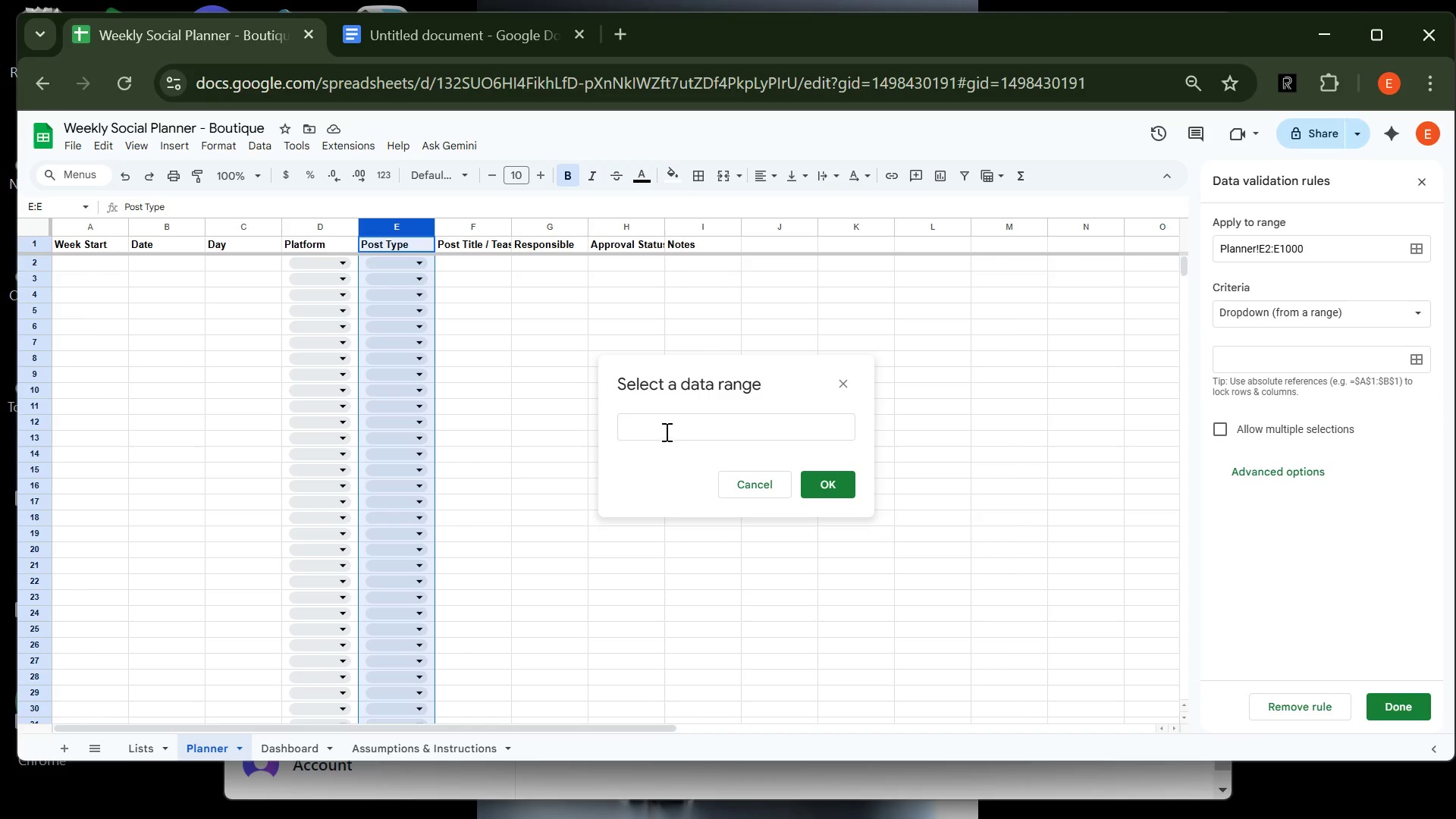 
left_click([665, 430])
 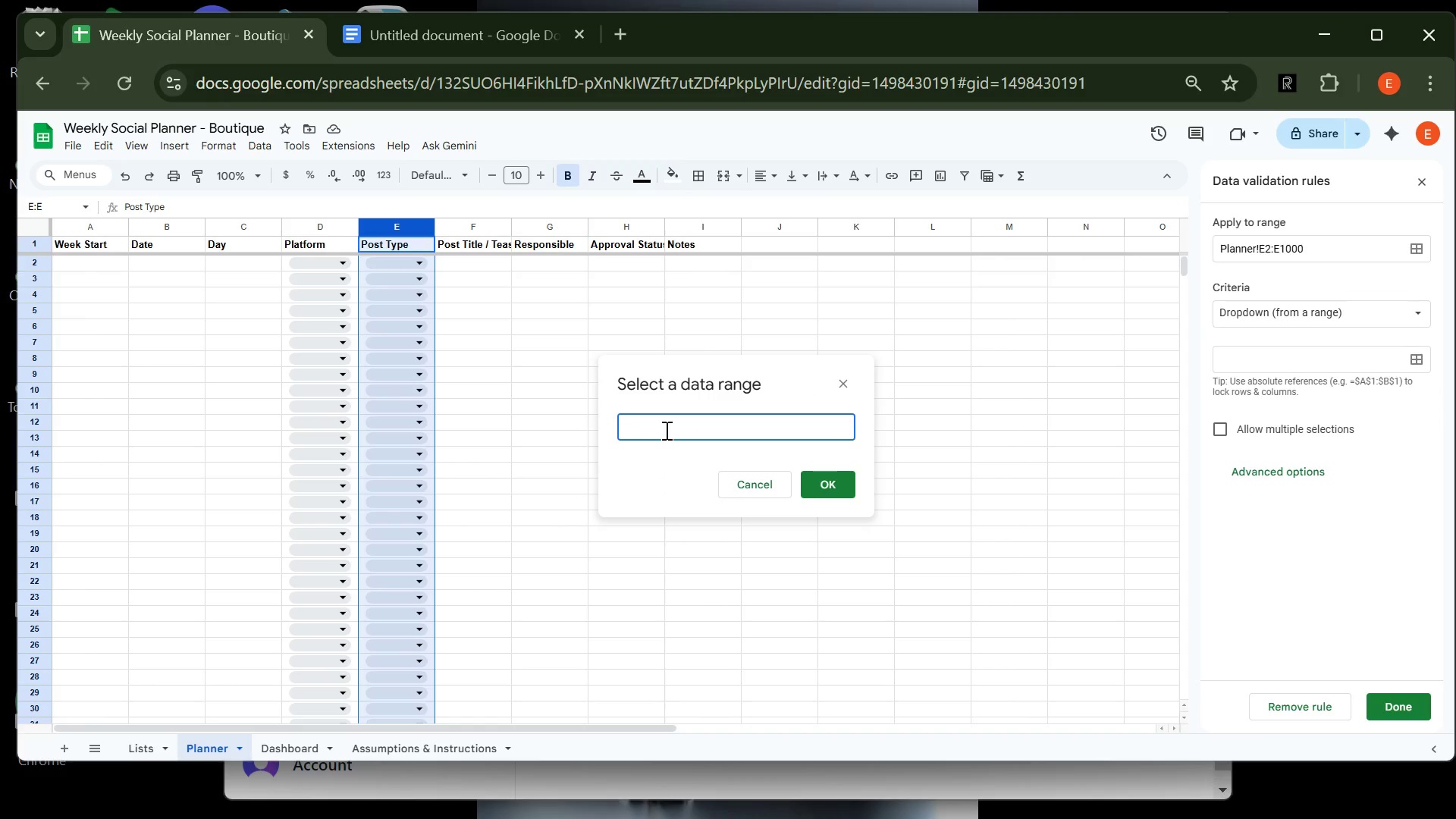 
type(Lists!)
 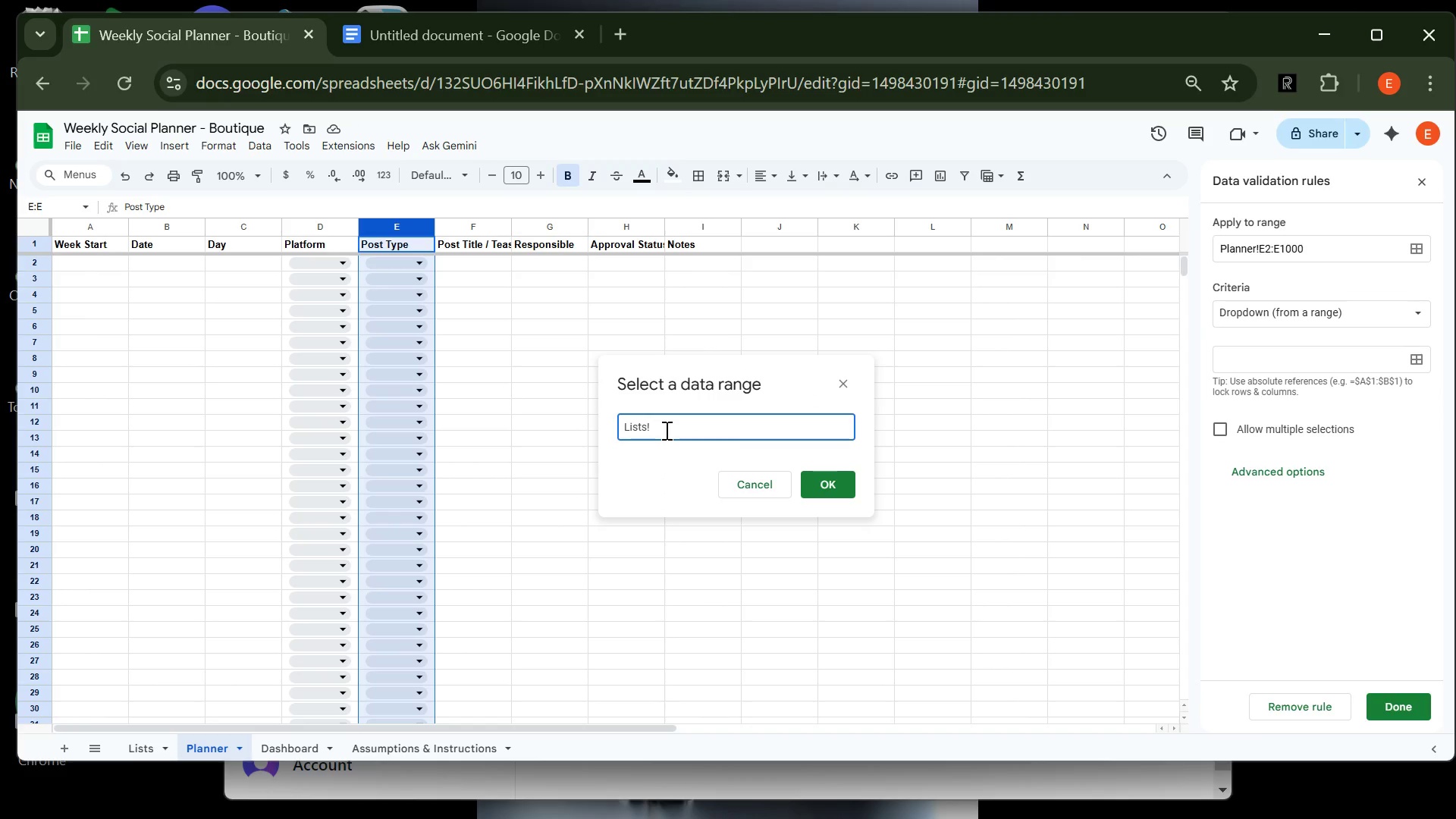 
key(Shift+4)
 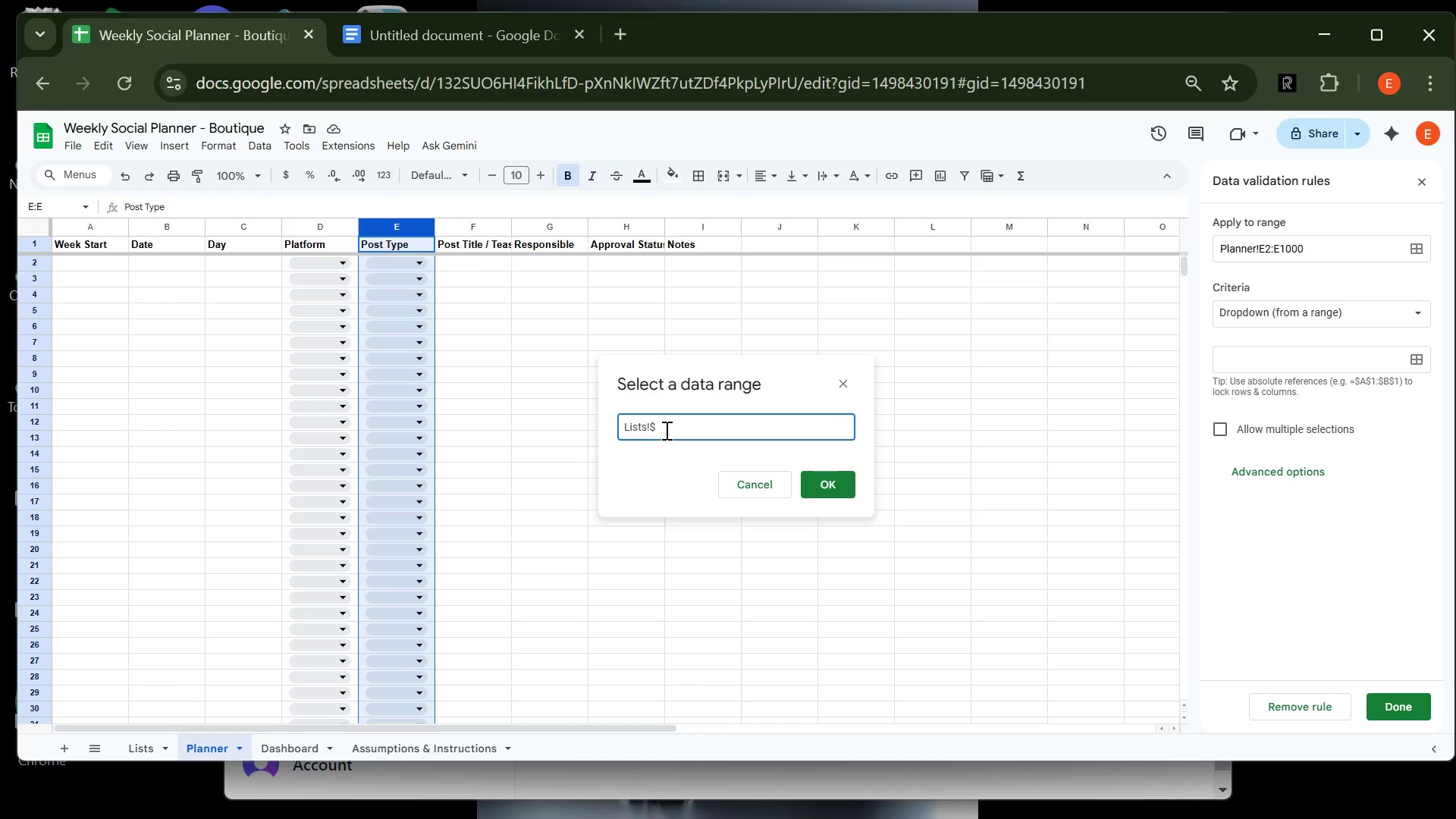 
key(CapsLock)
 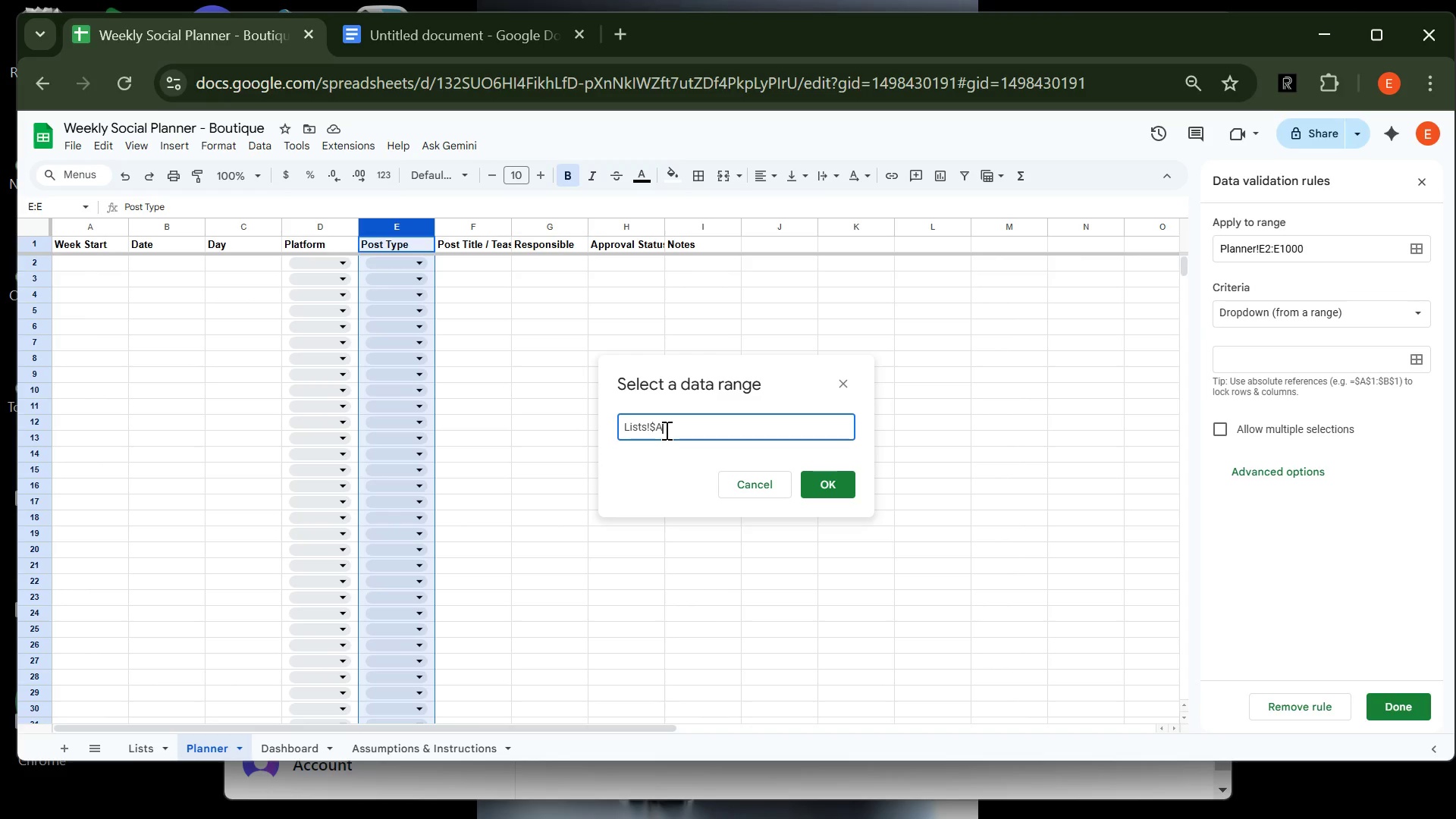 
key(A)
 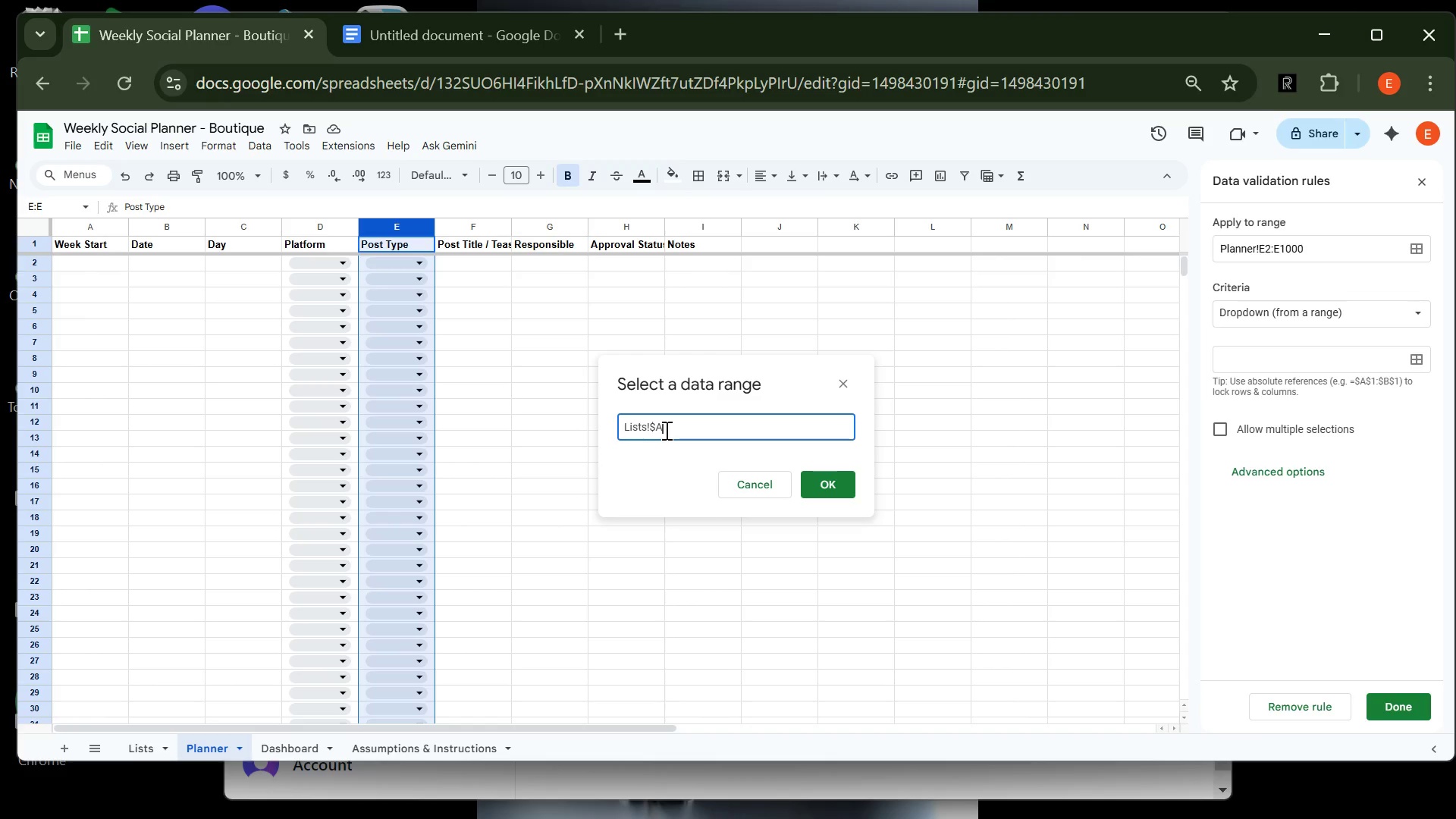 
type($2)
 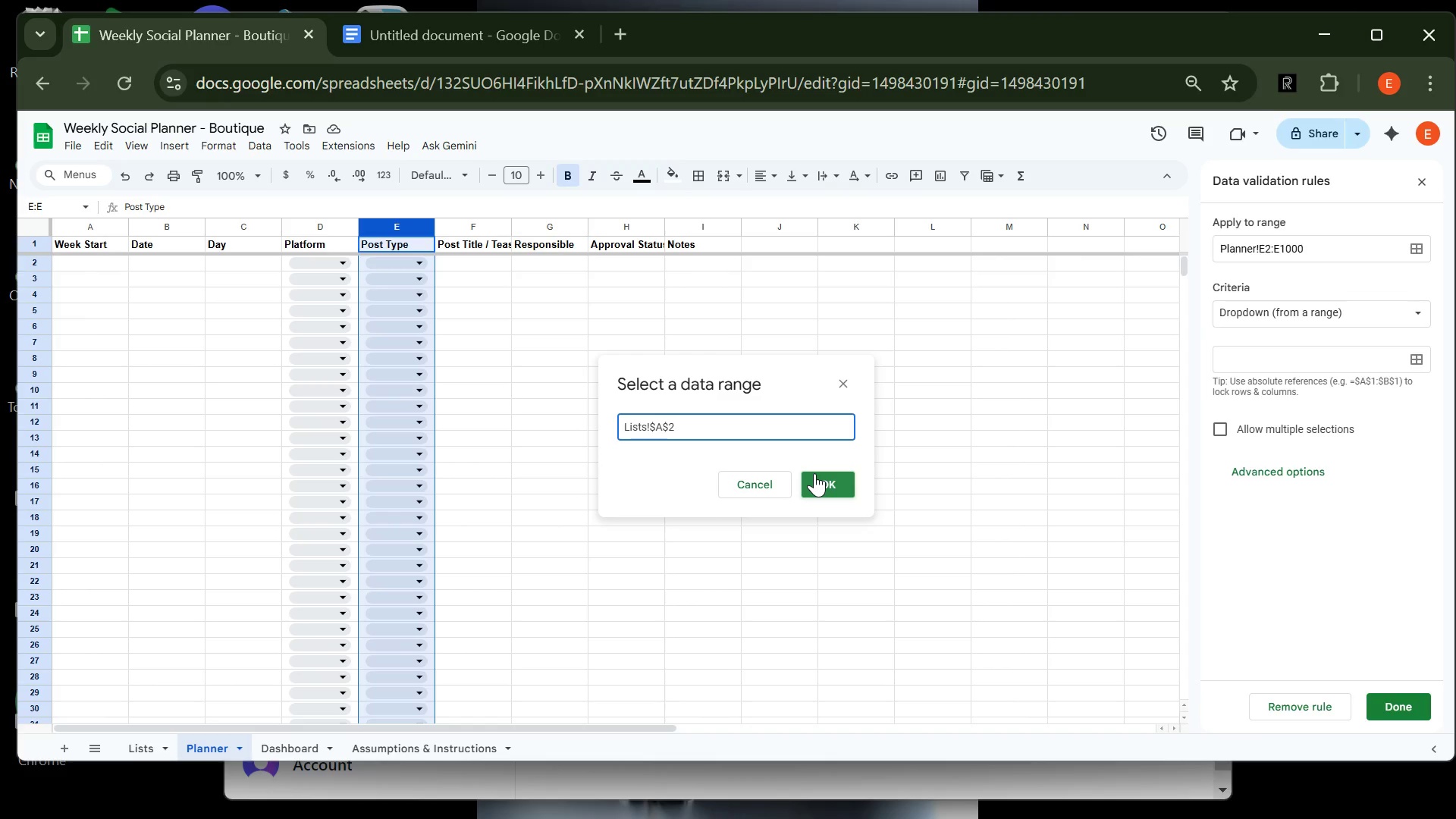 
wait(5.3)
 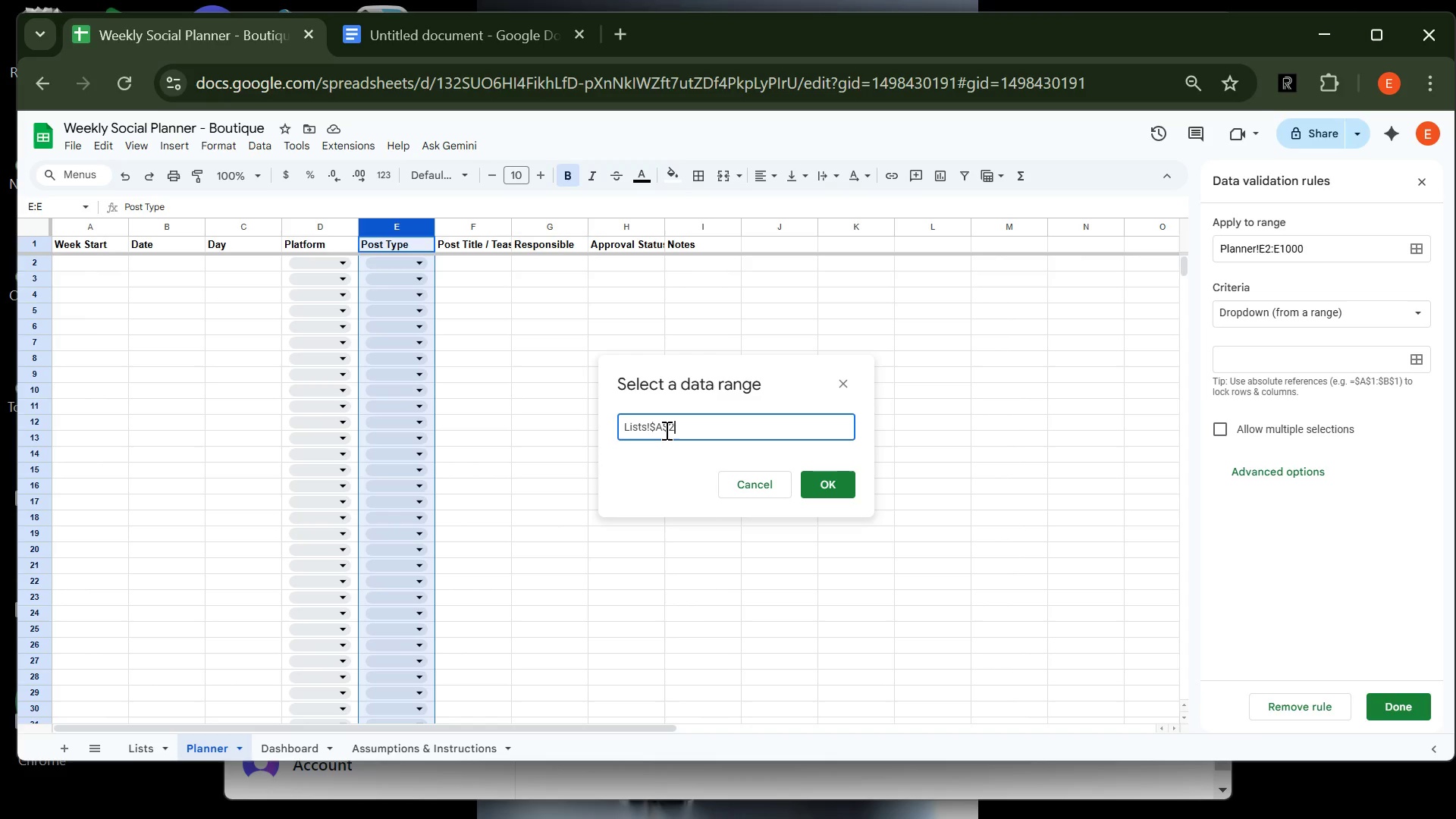 
type(:$A$4)
 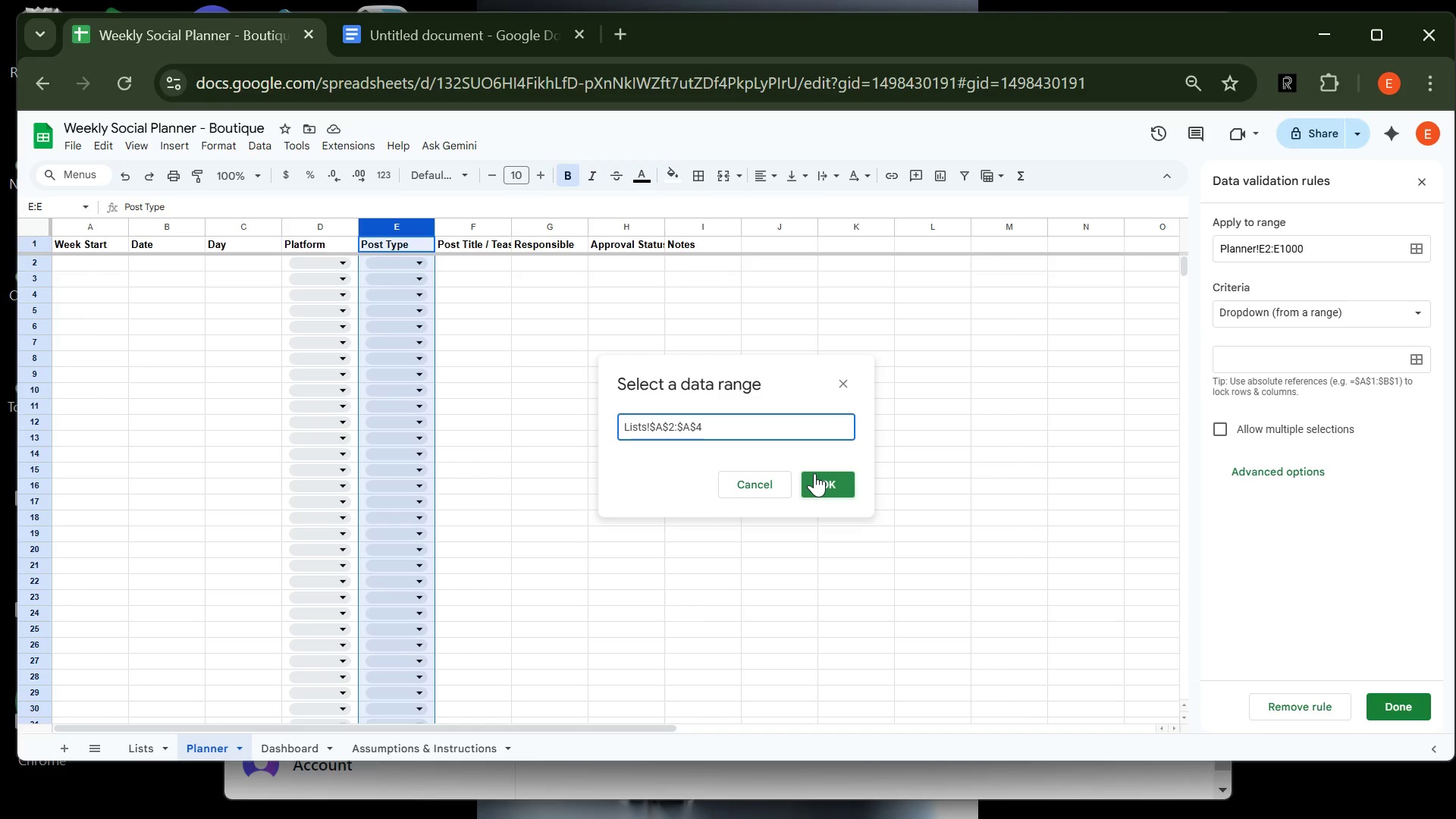 
wait(5.75)
 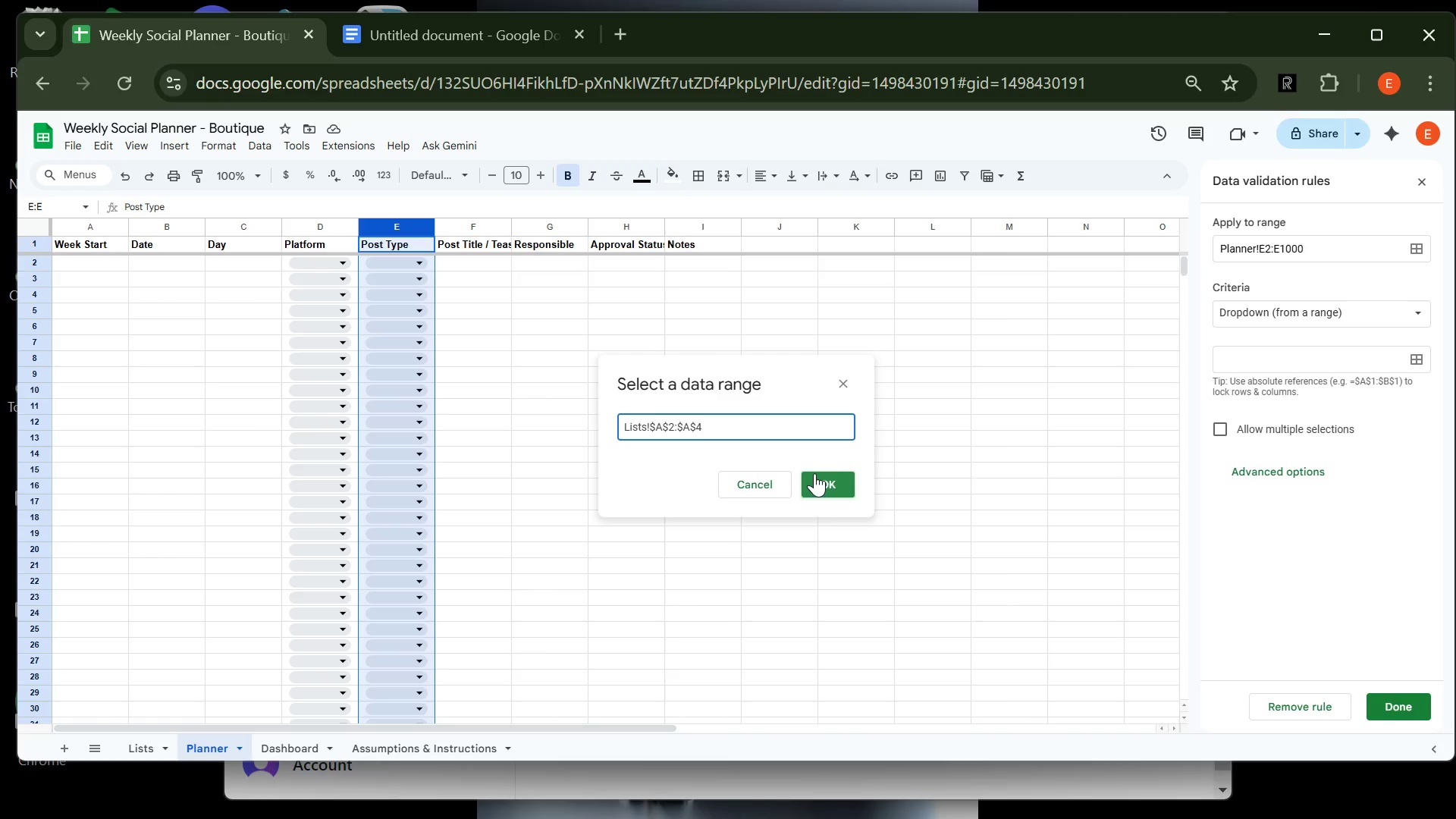 
key(ArrowLeft)
 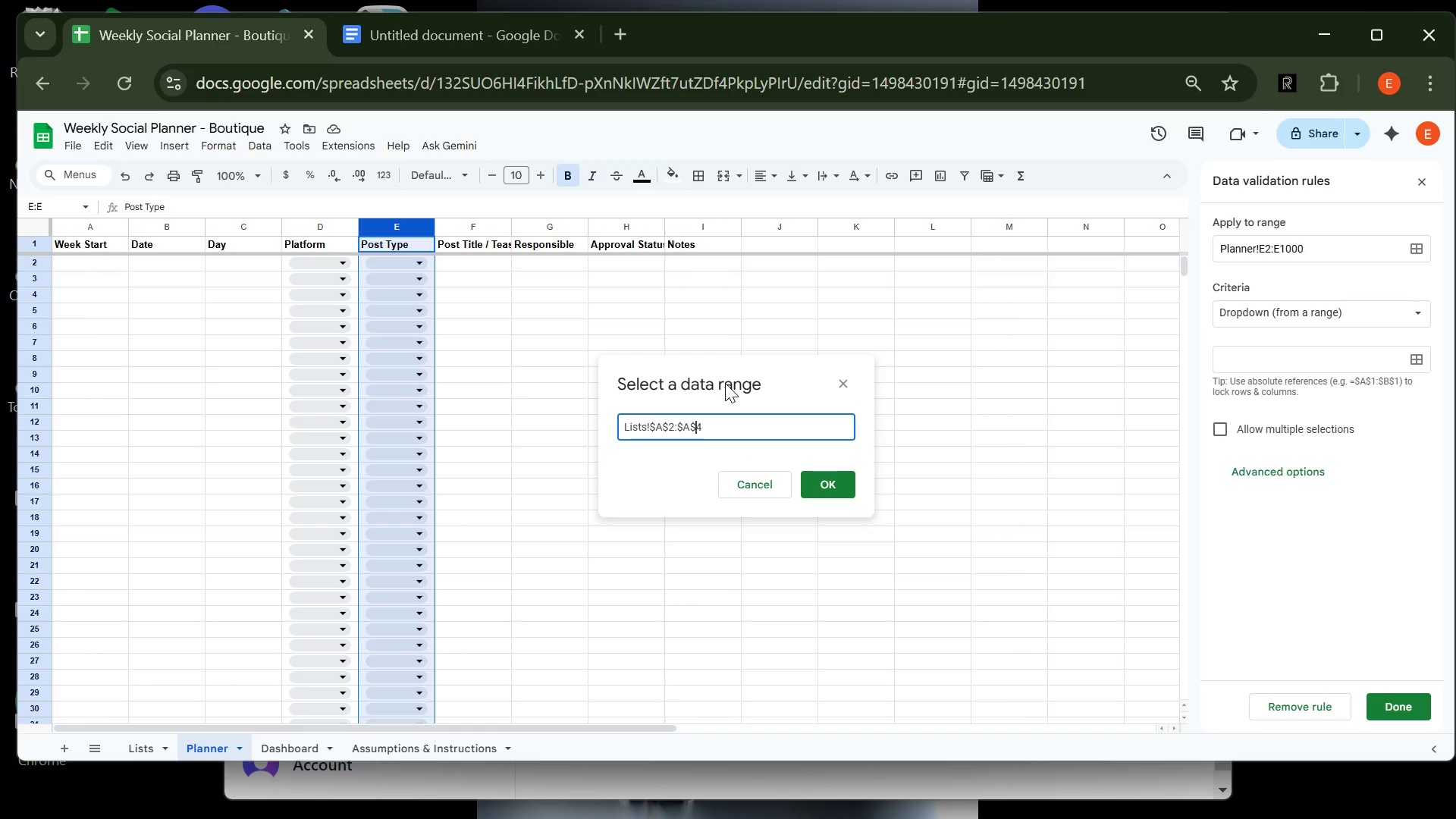 
key(ArrowLeft)
 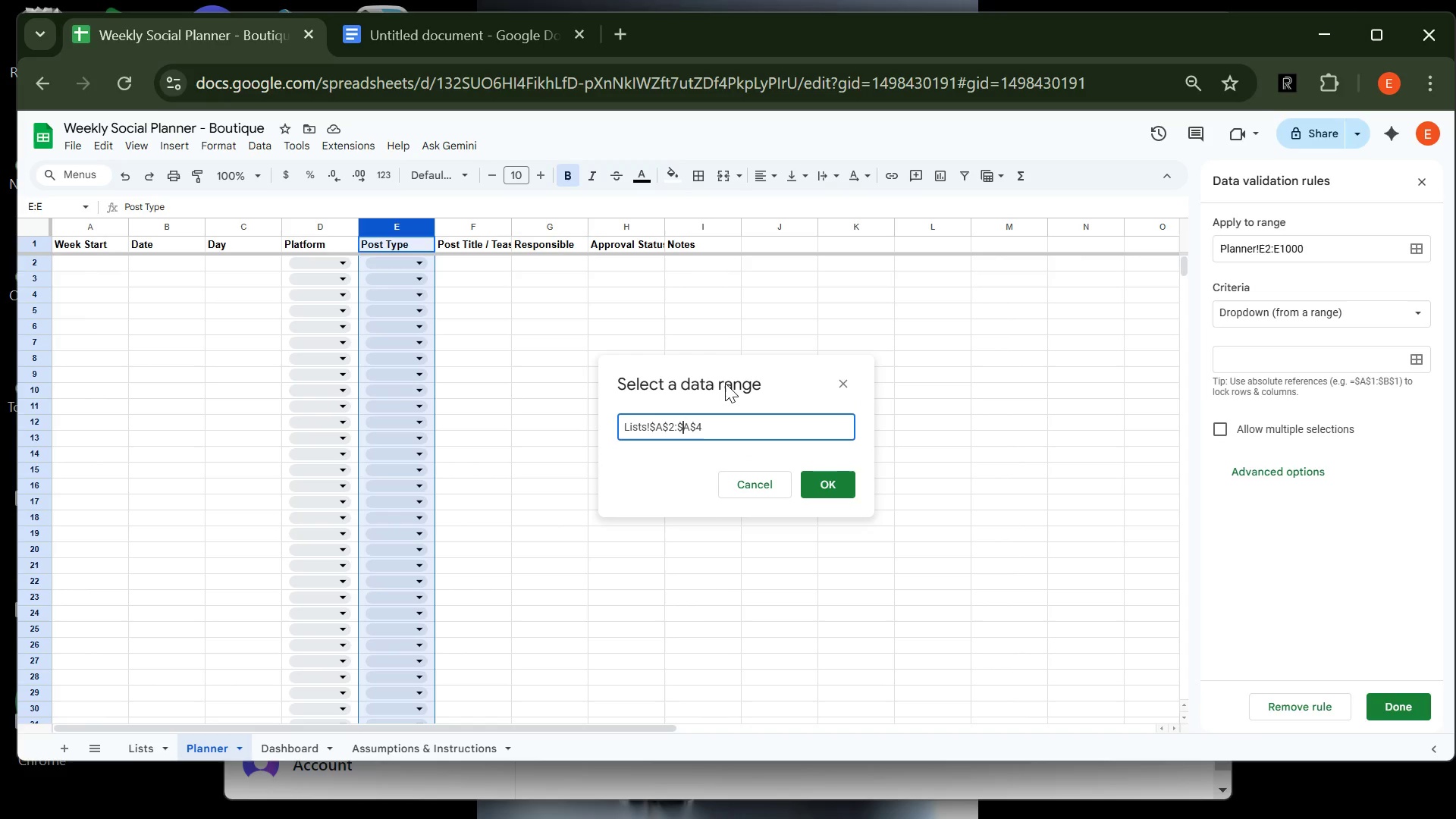 
key(ArrowLeft)
 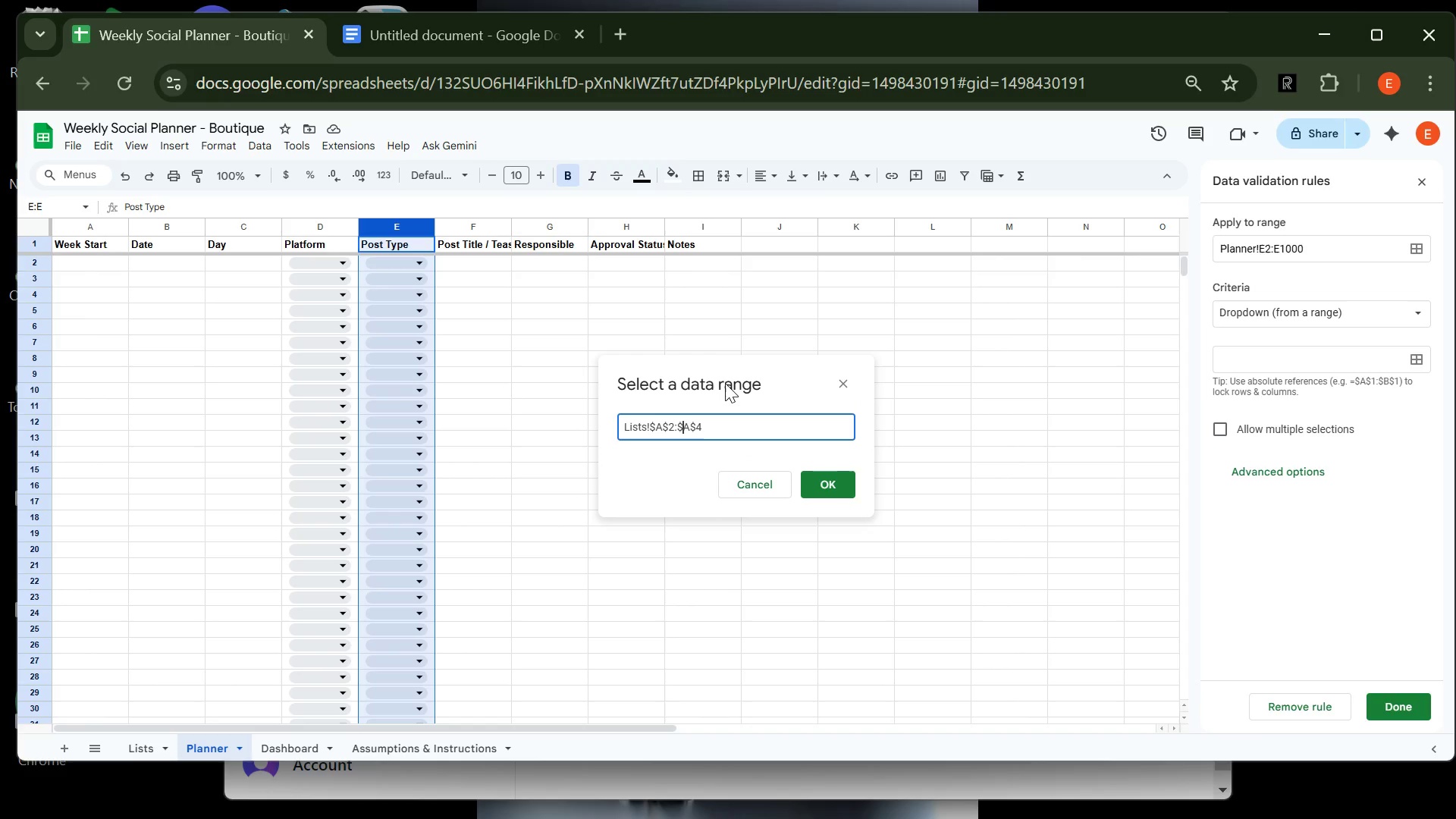 
key(ArrowRight)
 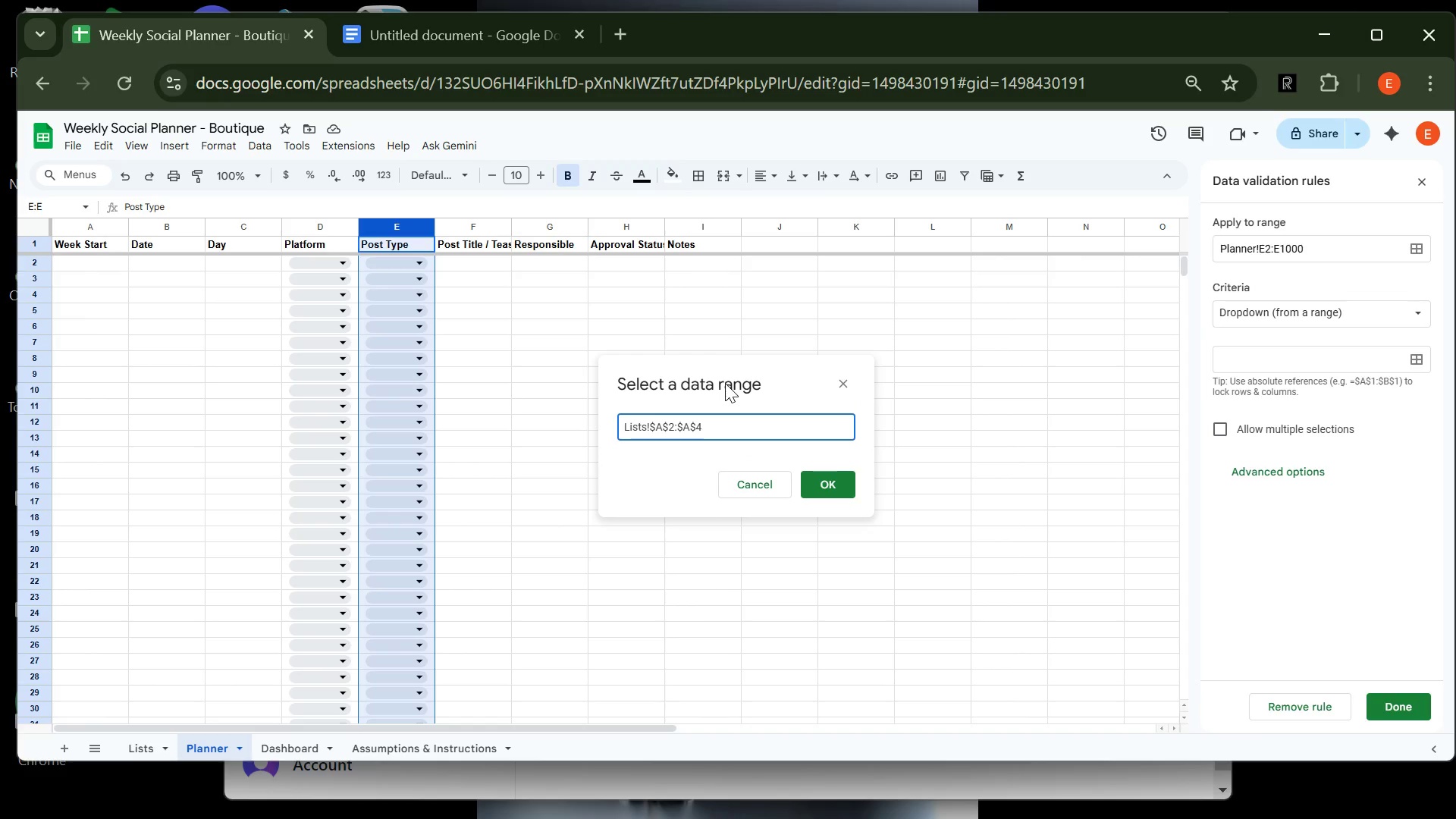 
key(Backspace)
 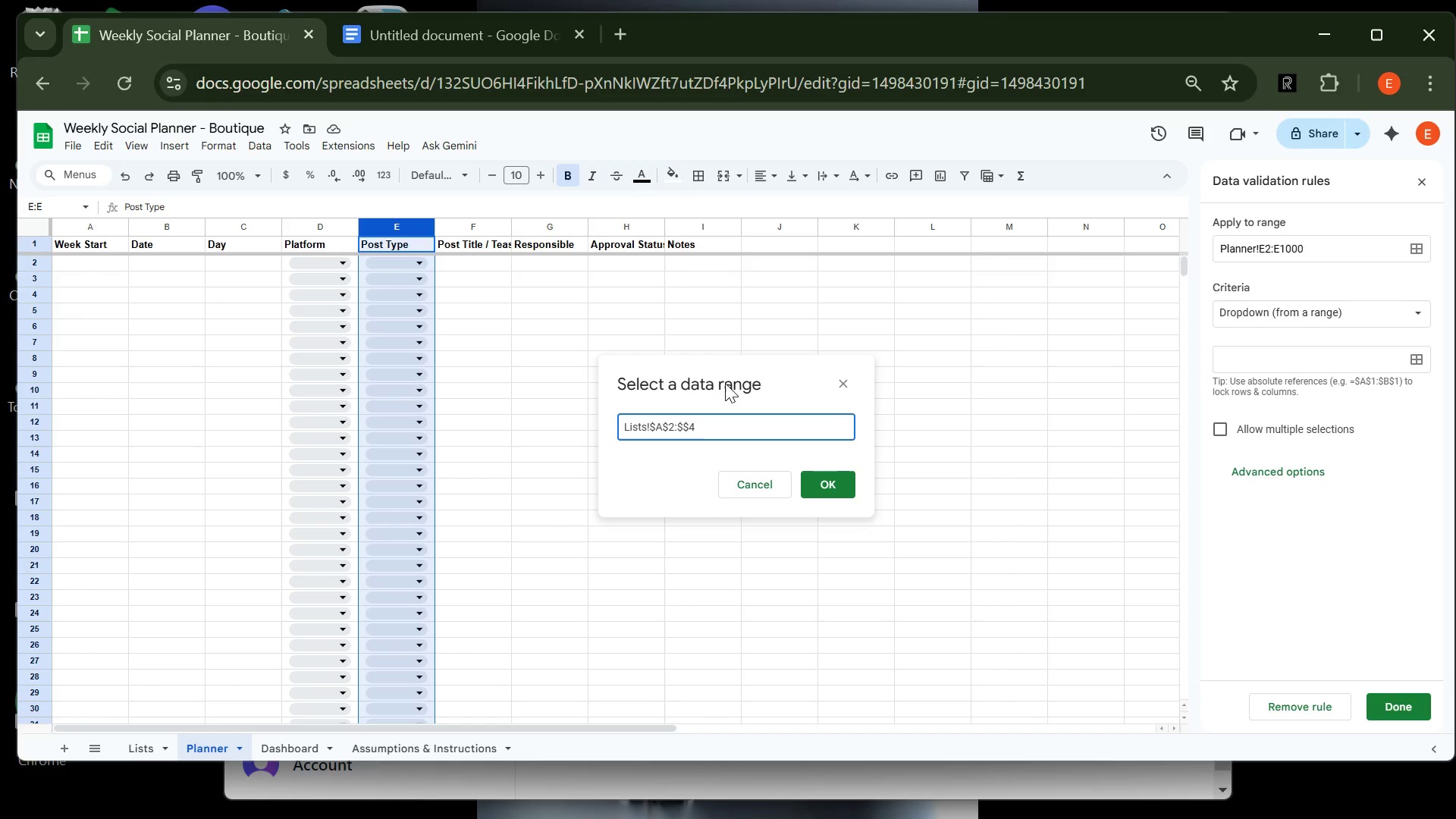 
key(C)
 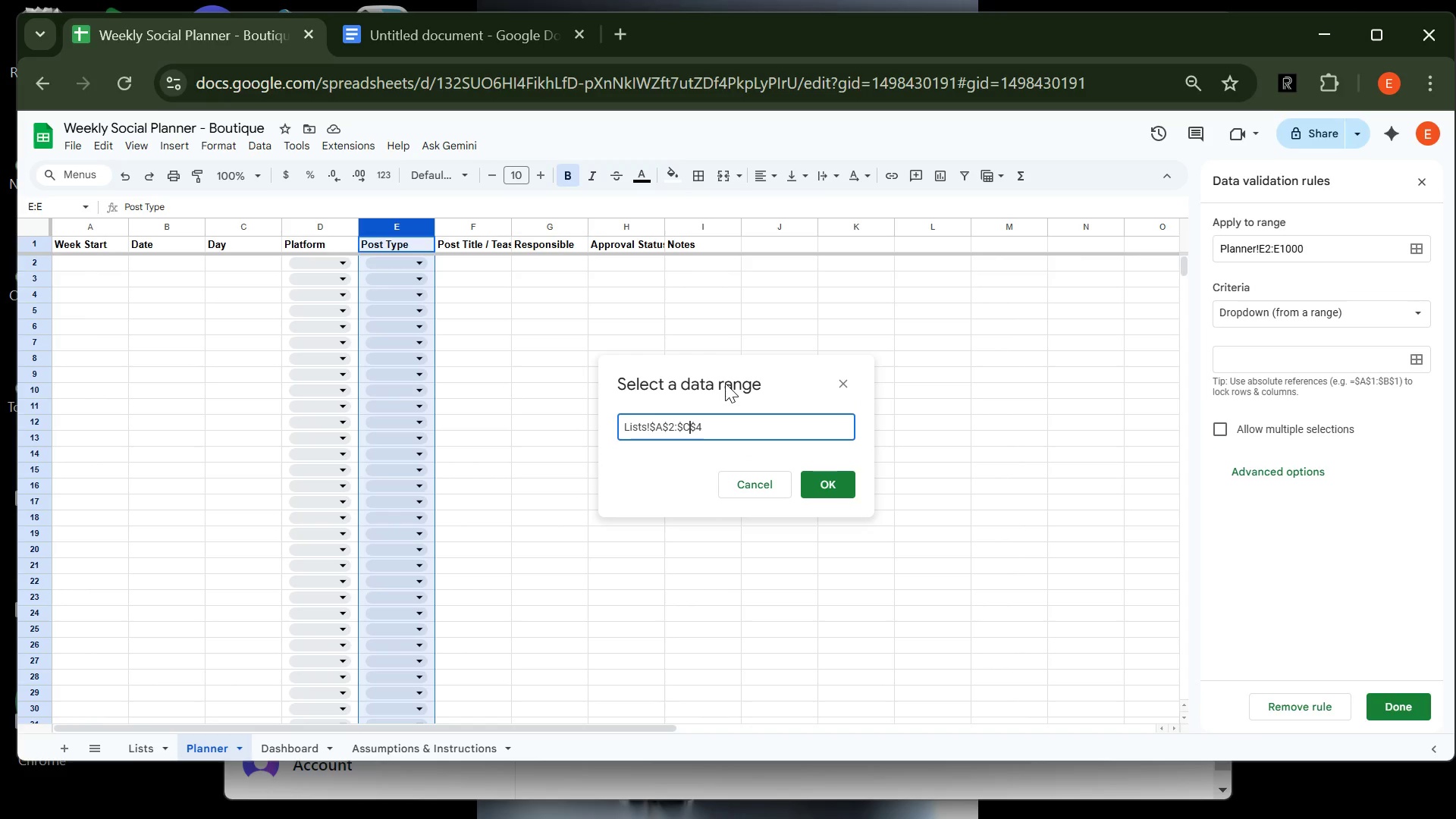 
key(ArrowLeft)
 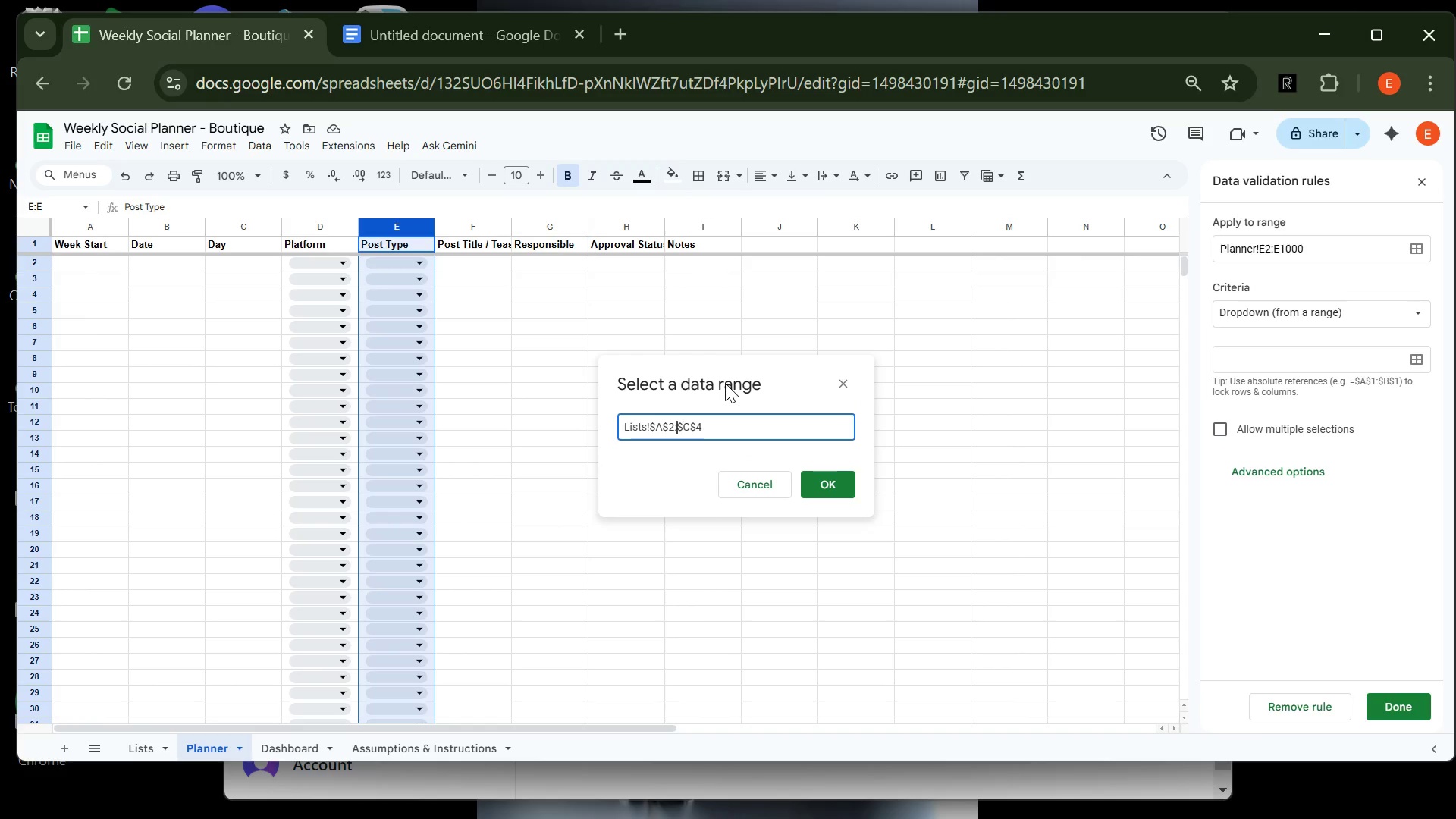 
key(ArrowLeft)
 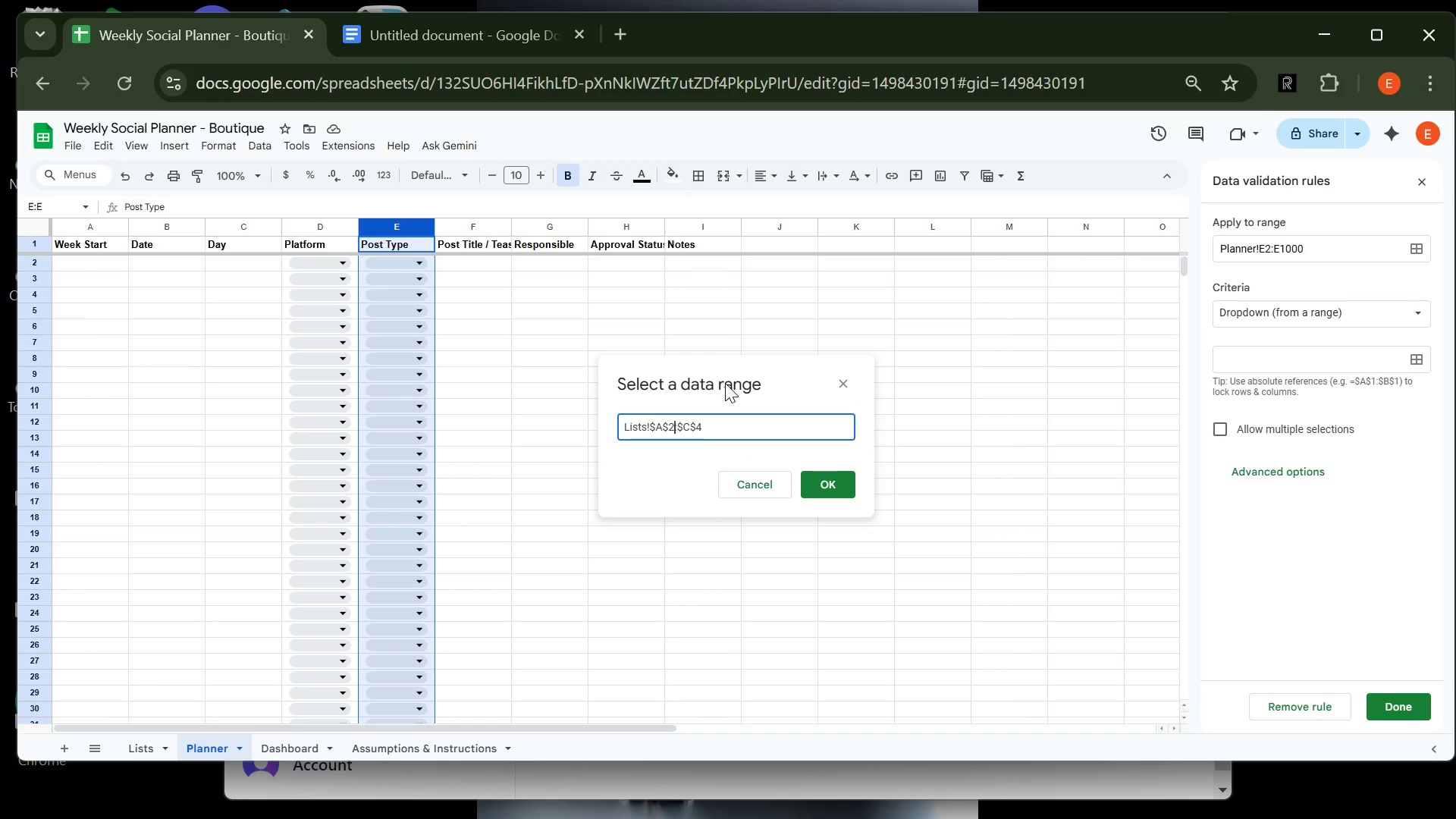 
key(ArrowLeft)
 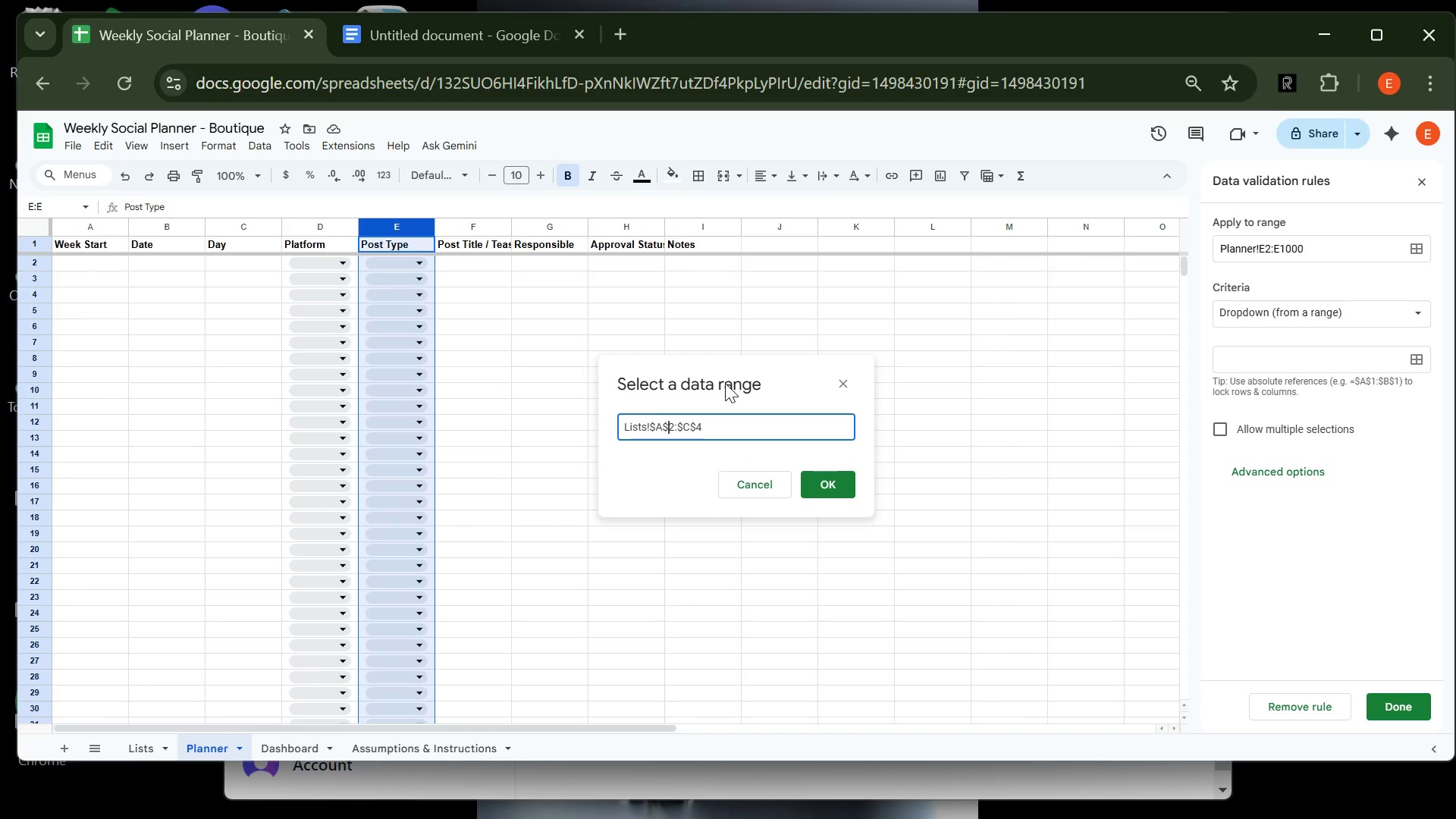 
key(ArrowLeft)
 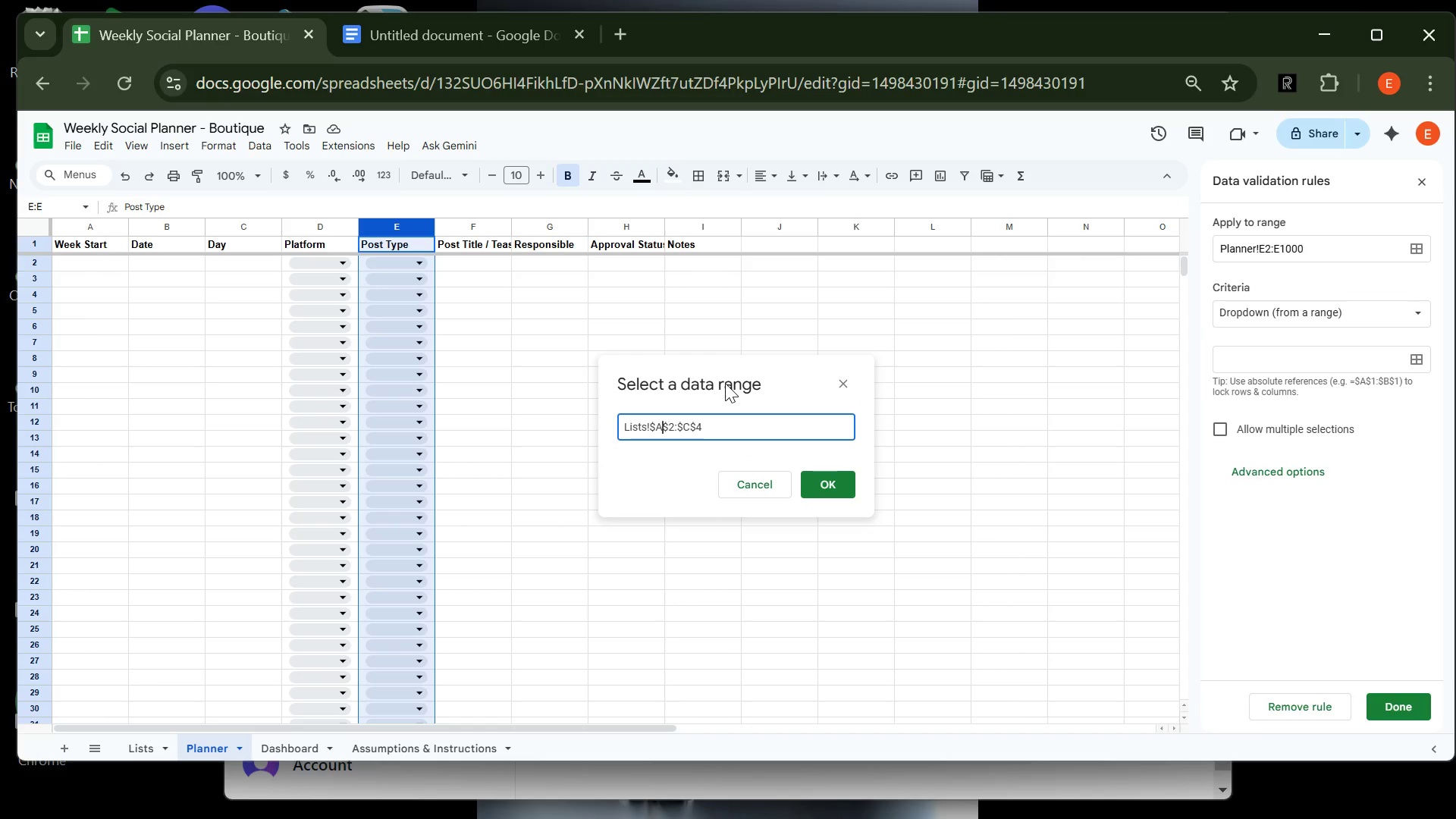 
key(ArrowLeft)
 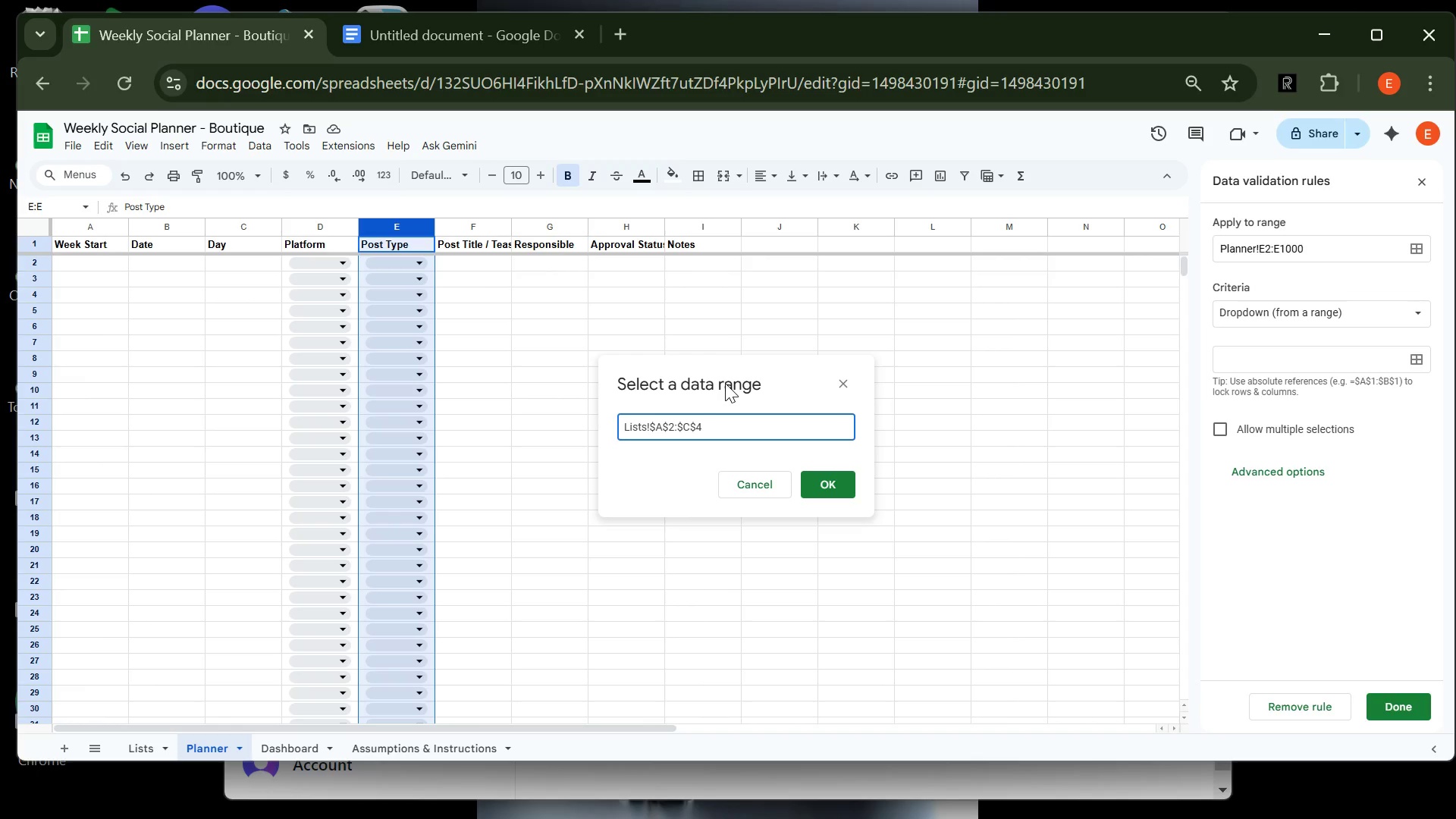 
key(Backspace)
 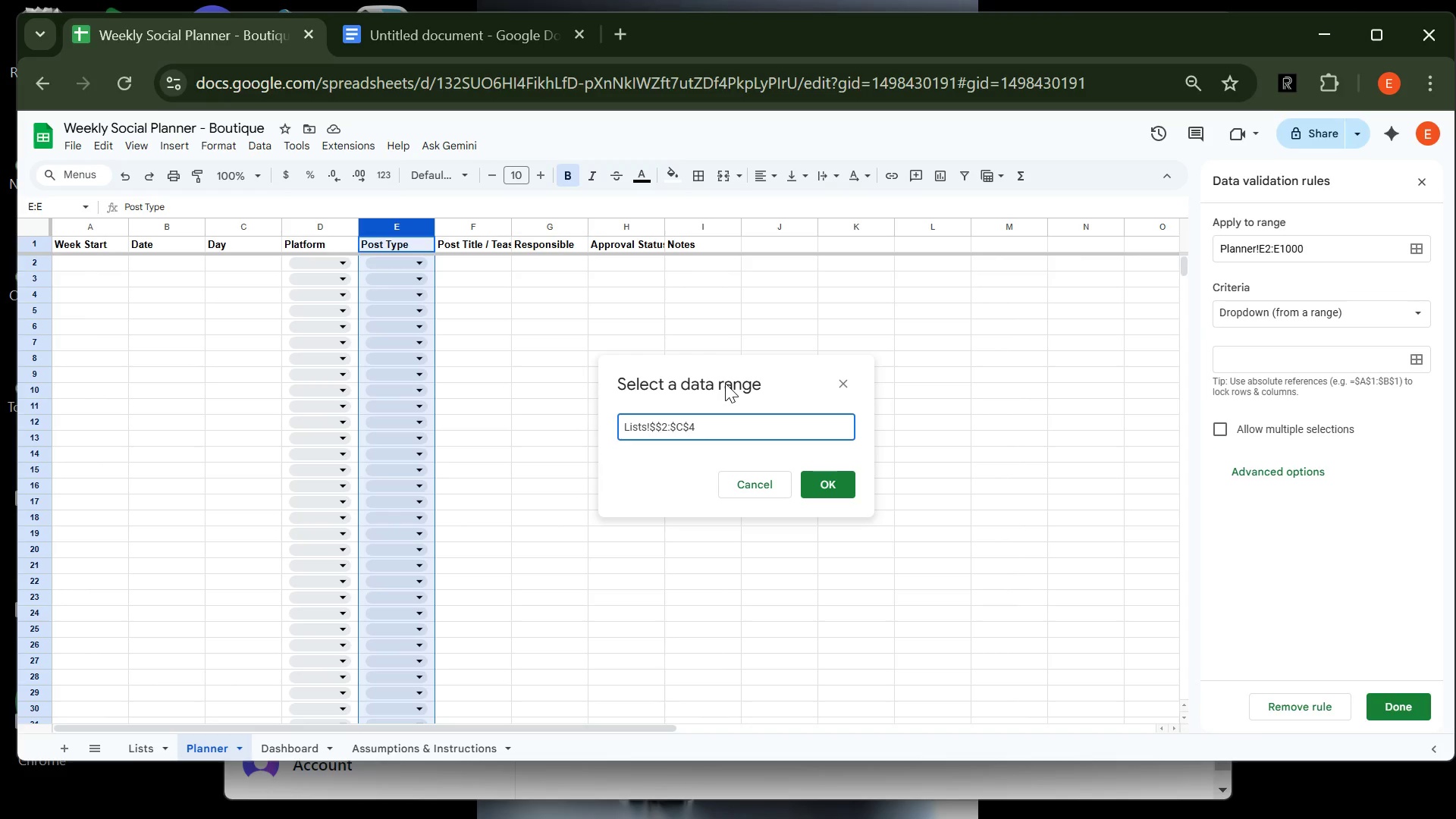 
key(C)
 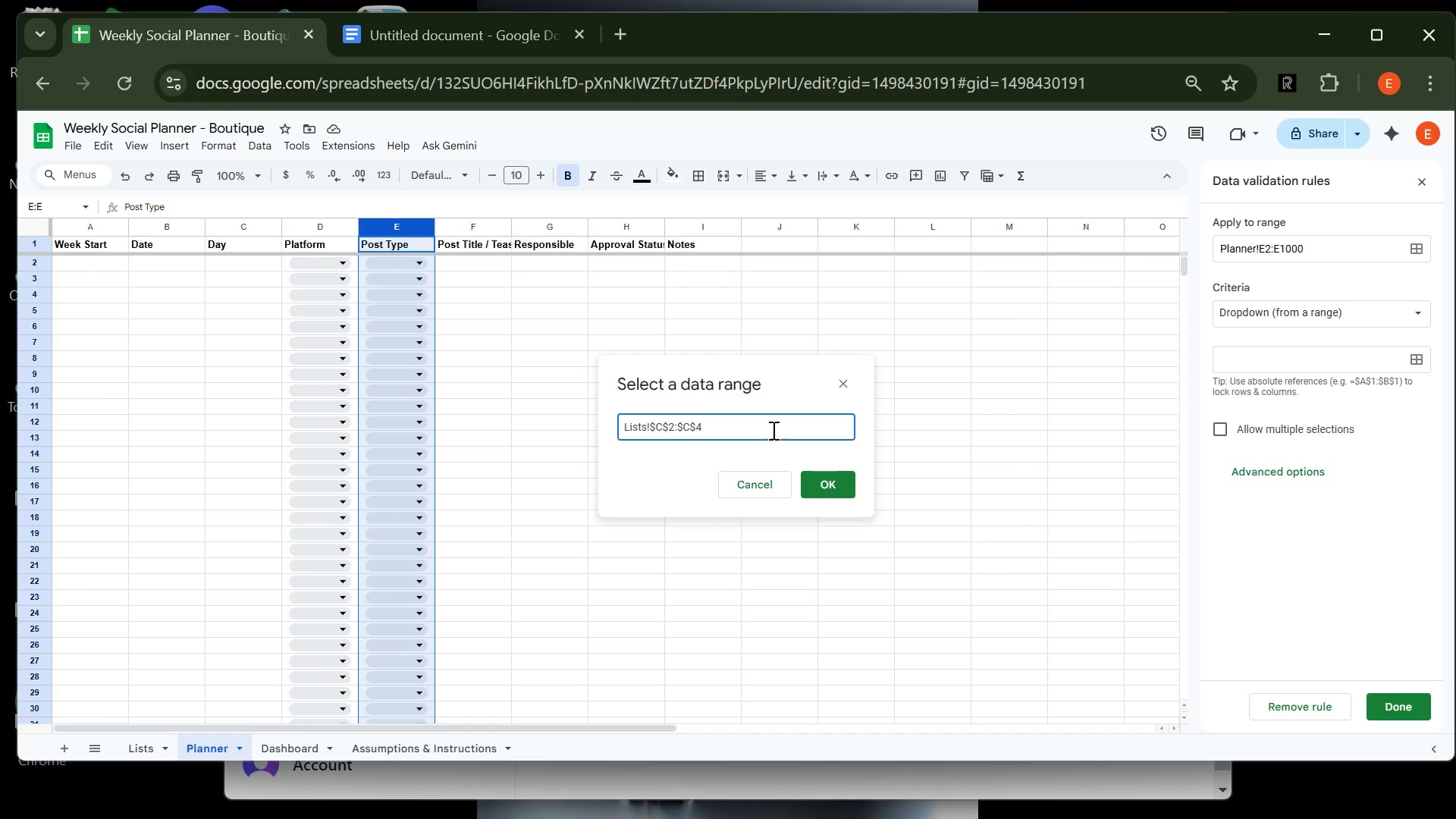 
wait(5.41)
 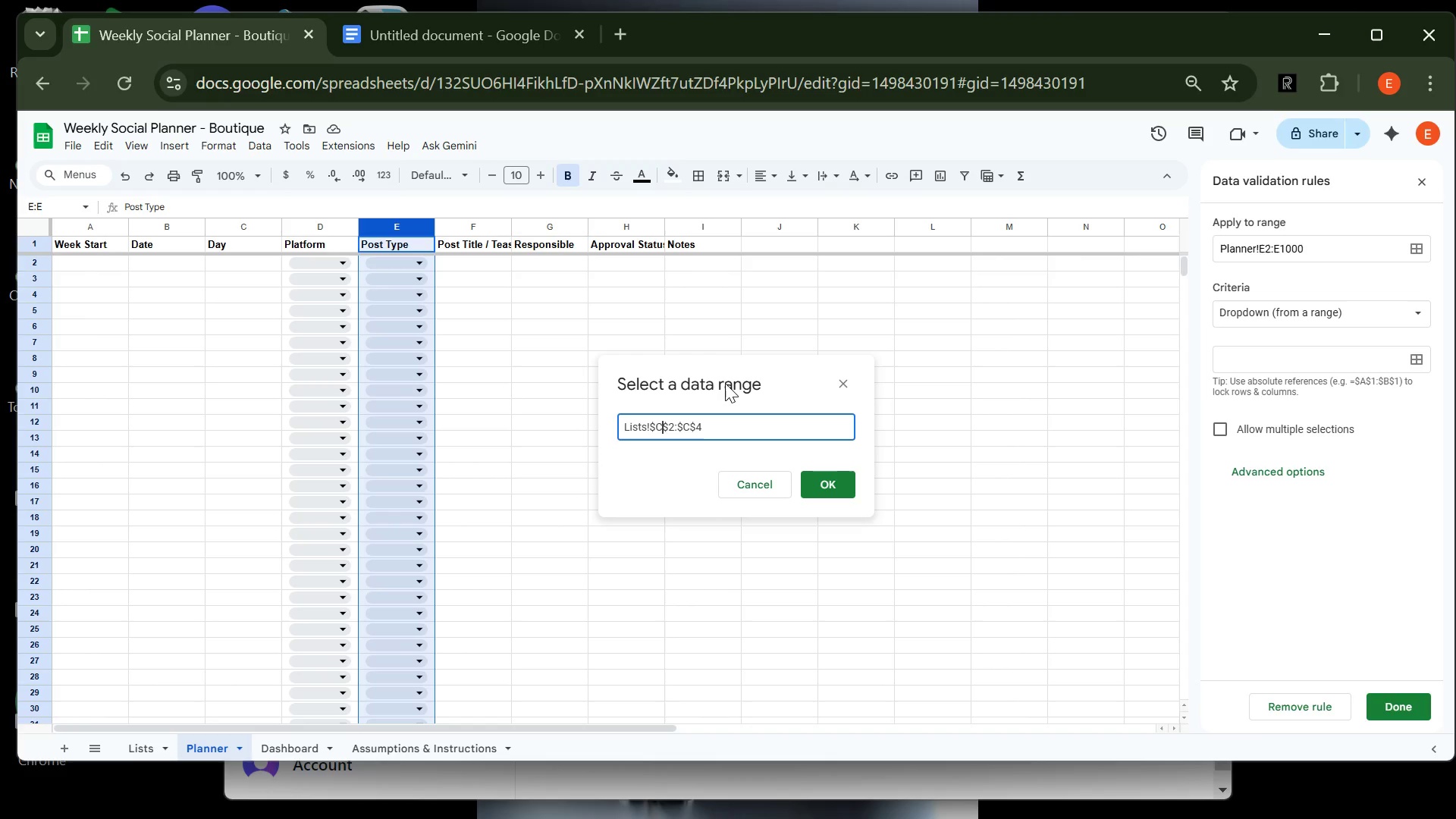 
left_click([824, 475])
 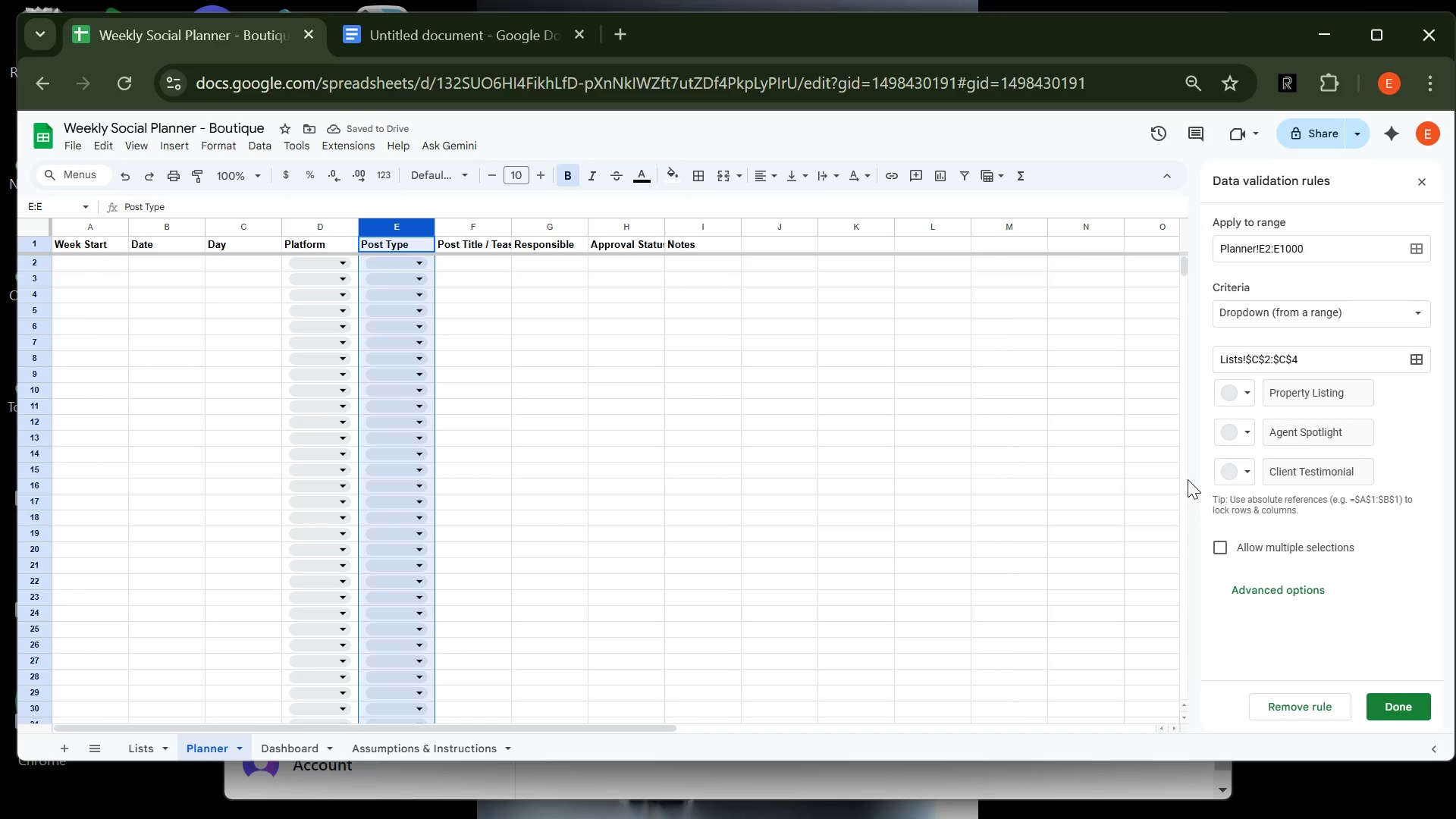 
wait(10.05)
 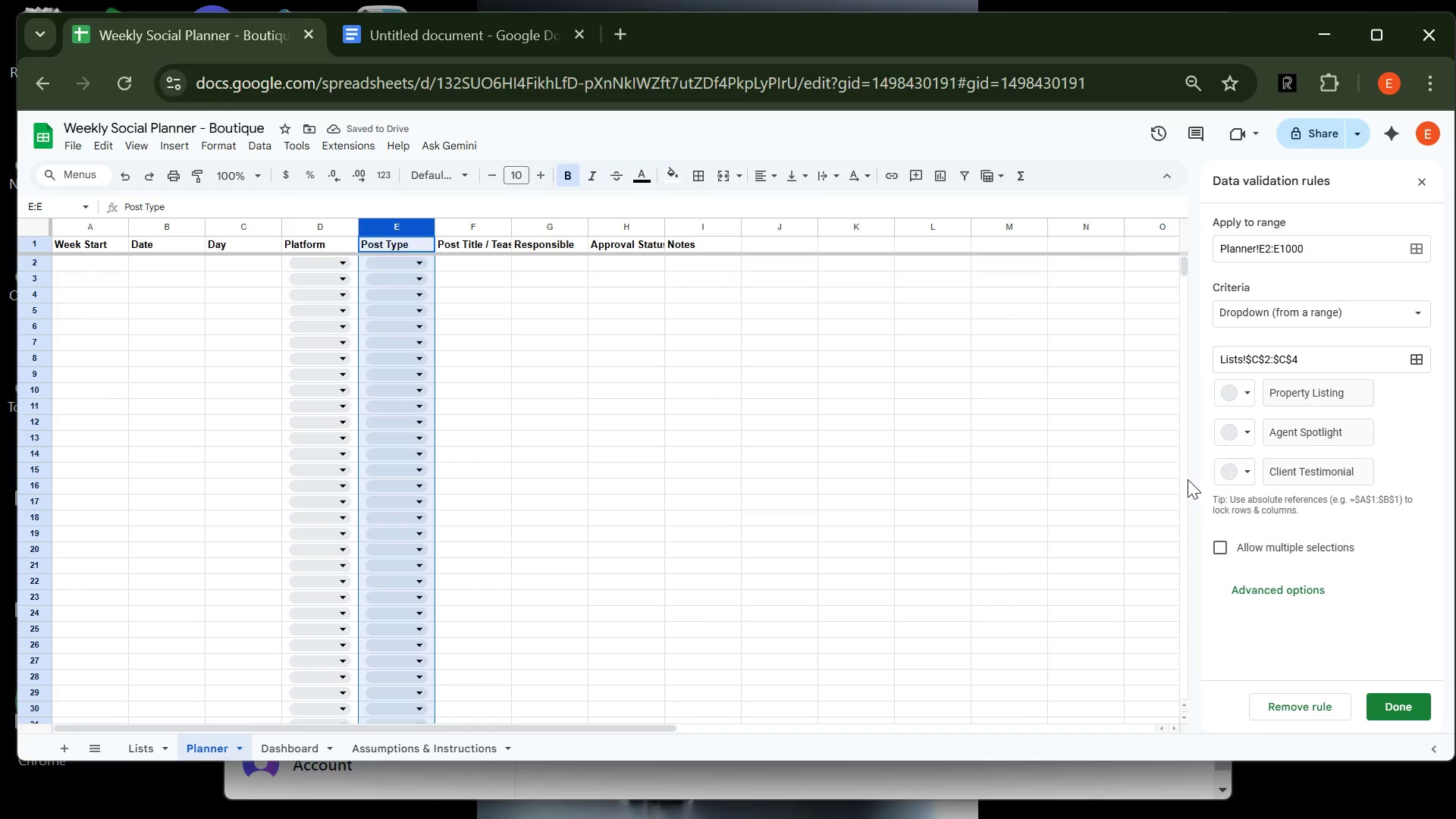 
left_click([1395, 705])
 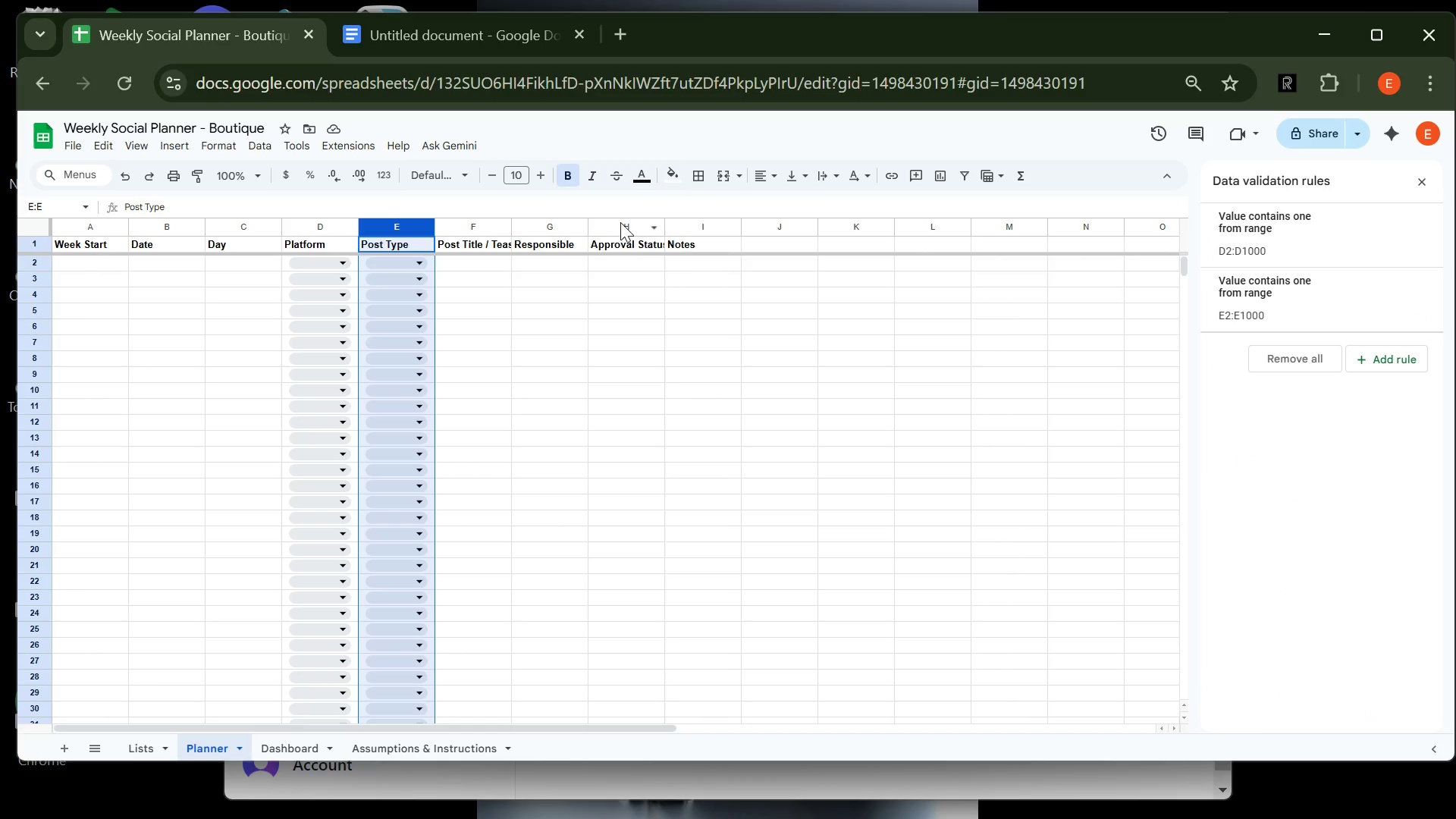 
left_click([620, 223])
 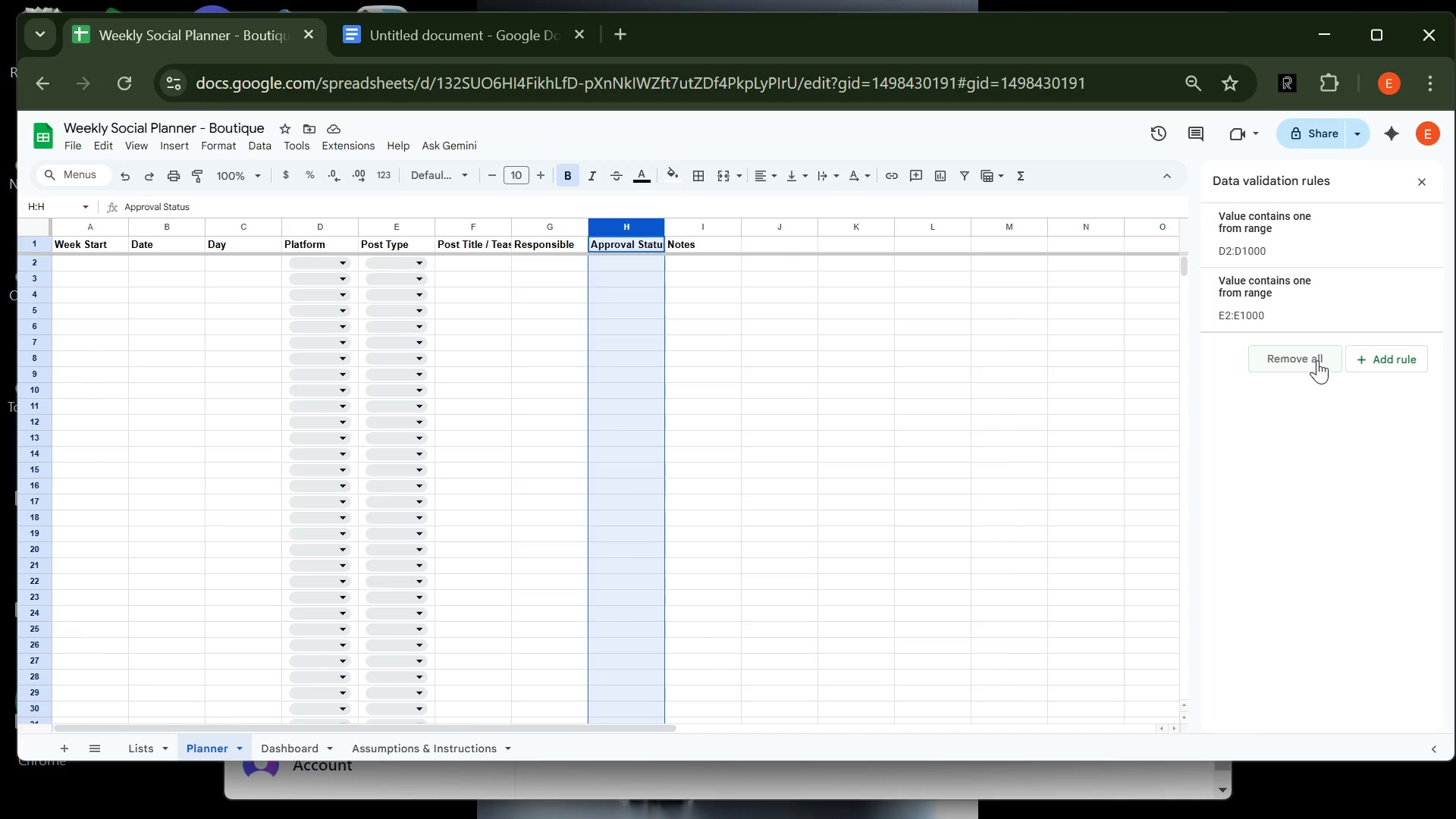 
left_click([1370, 359])
 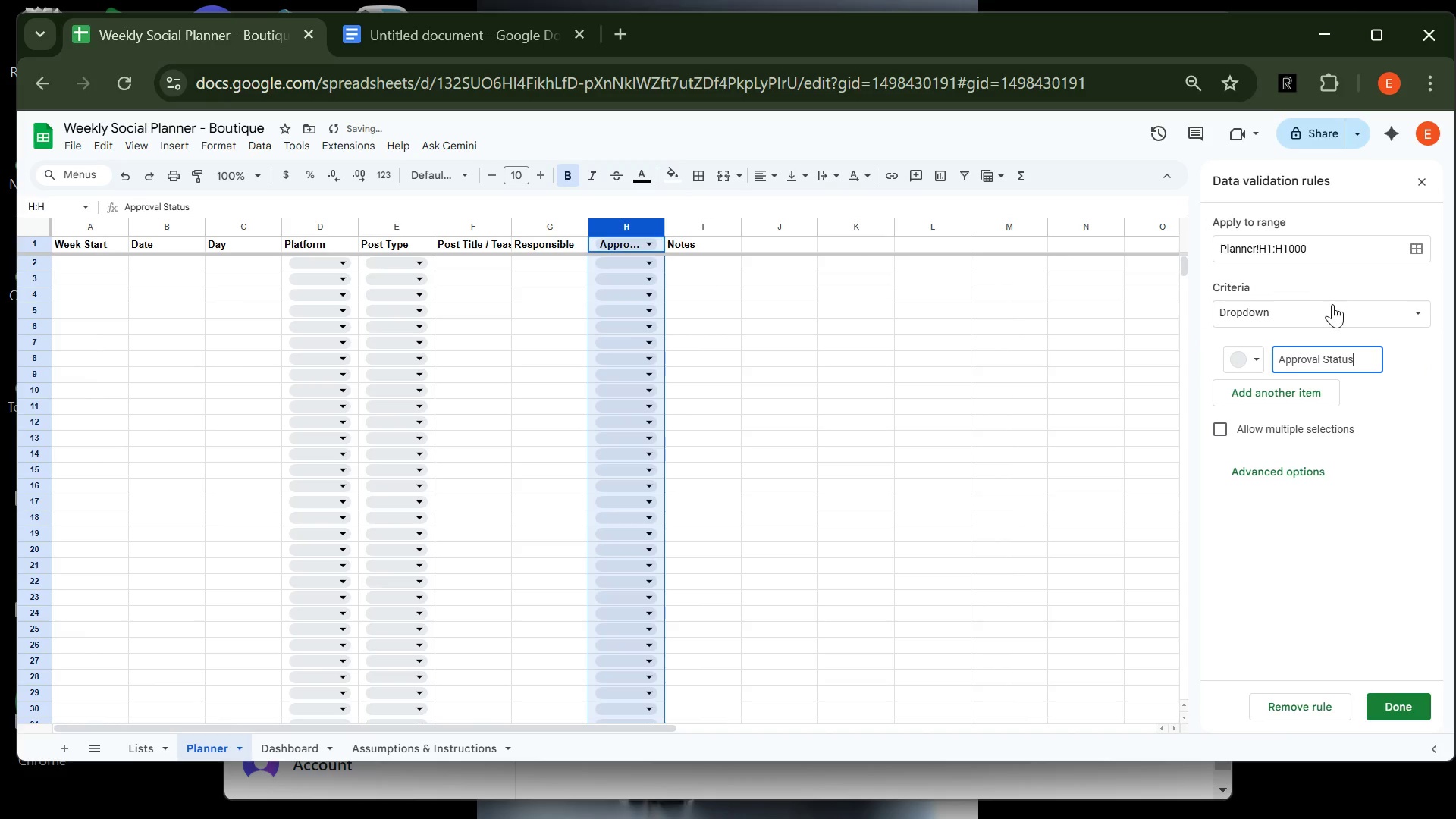 
left_click([1333, 304])
 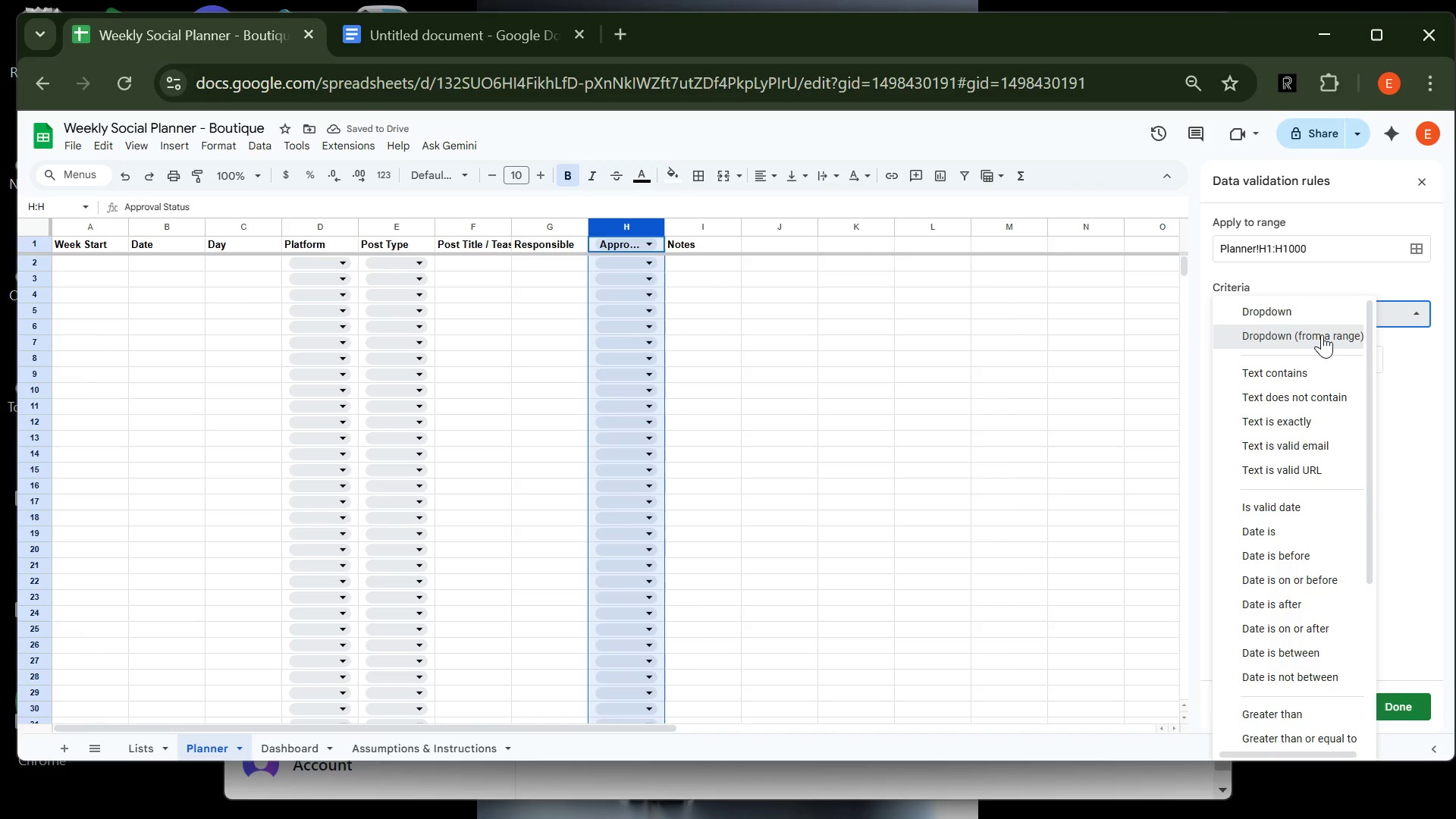 
left_click([1322, 334])
 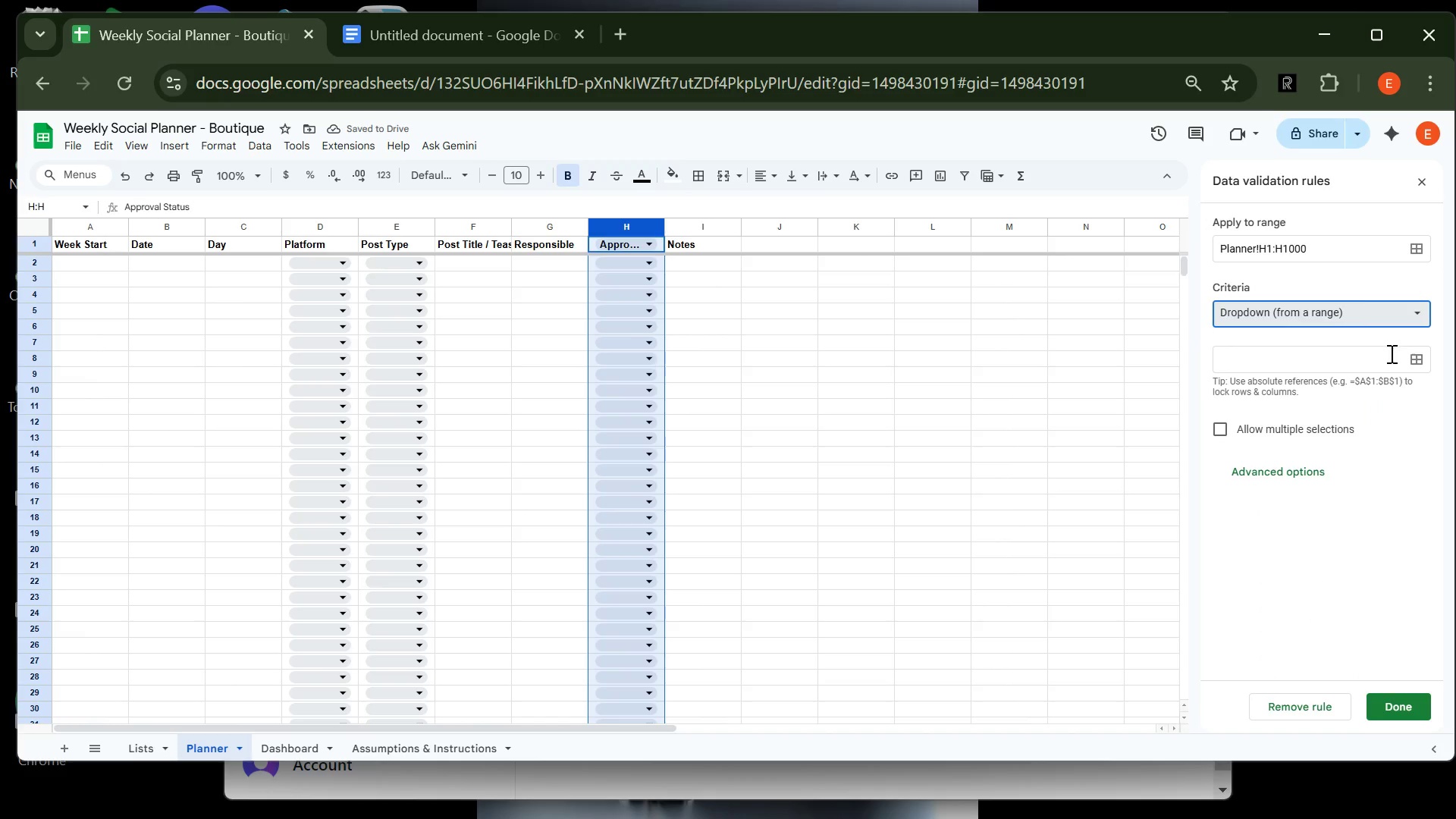 
left_click([1390, 355])
 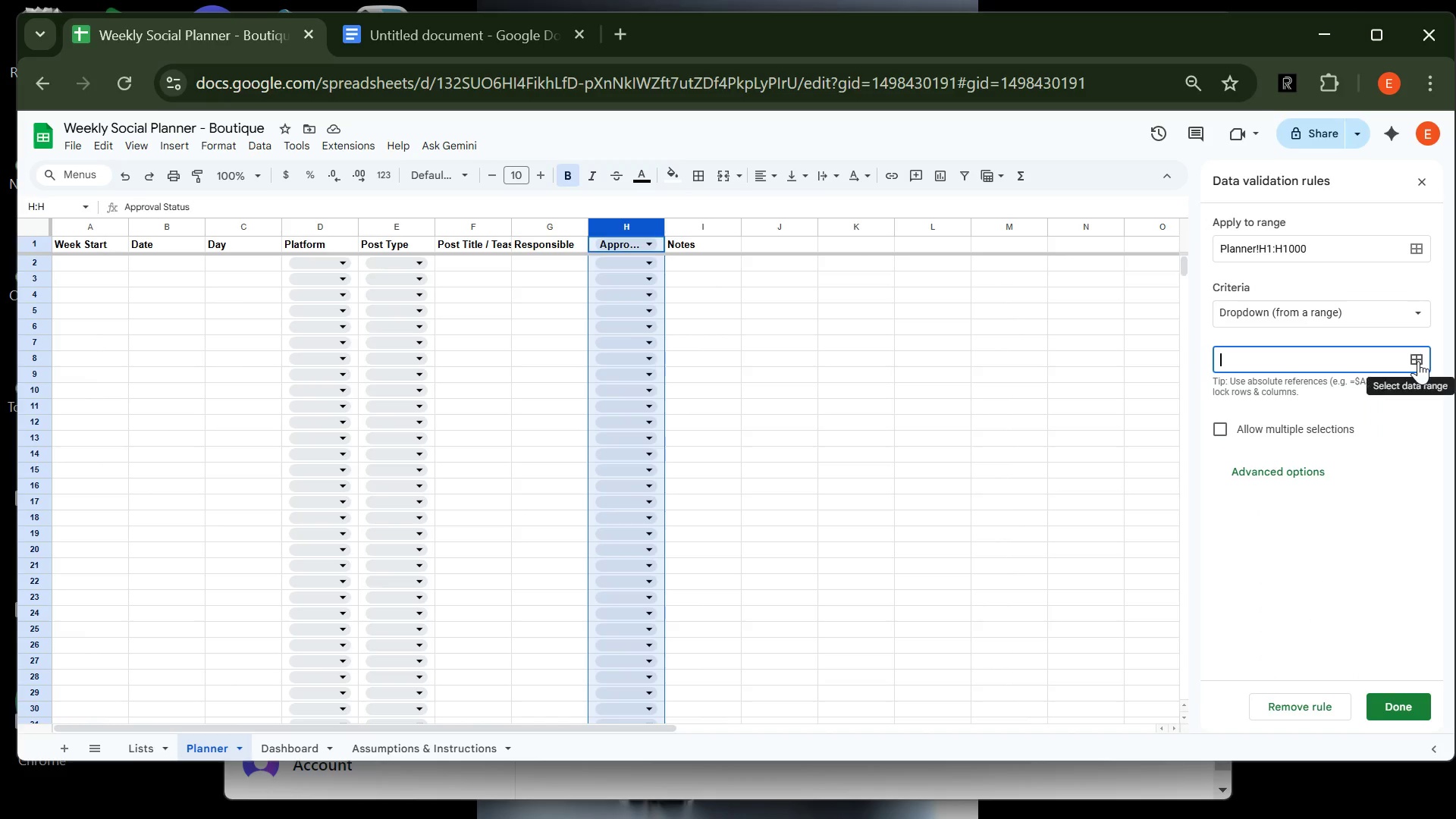 
left_click([1418, 361])
 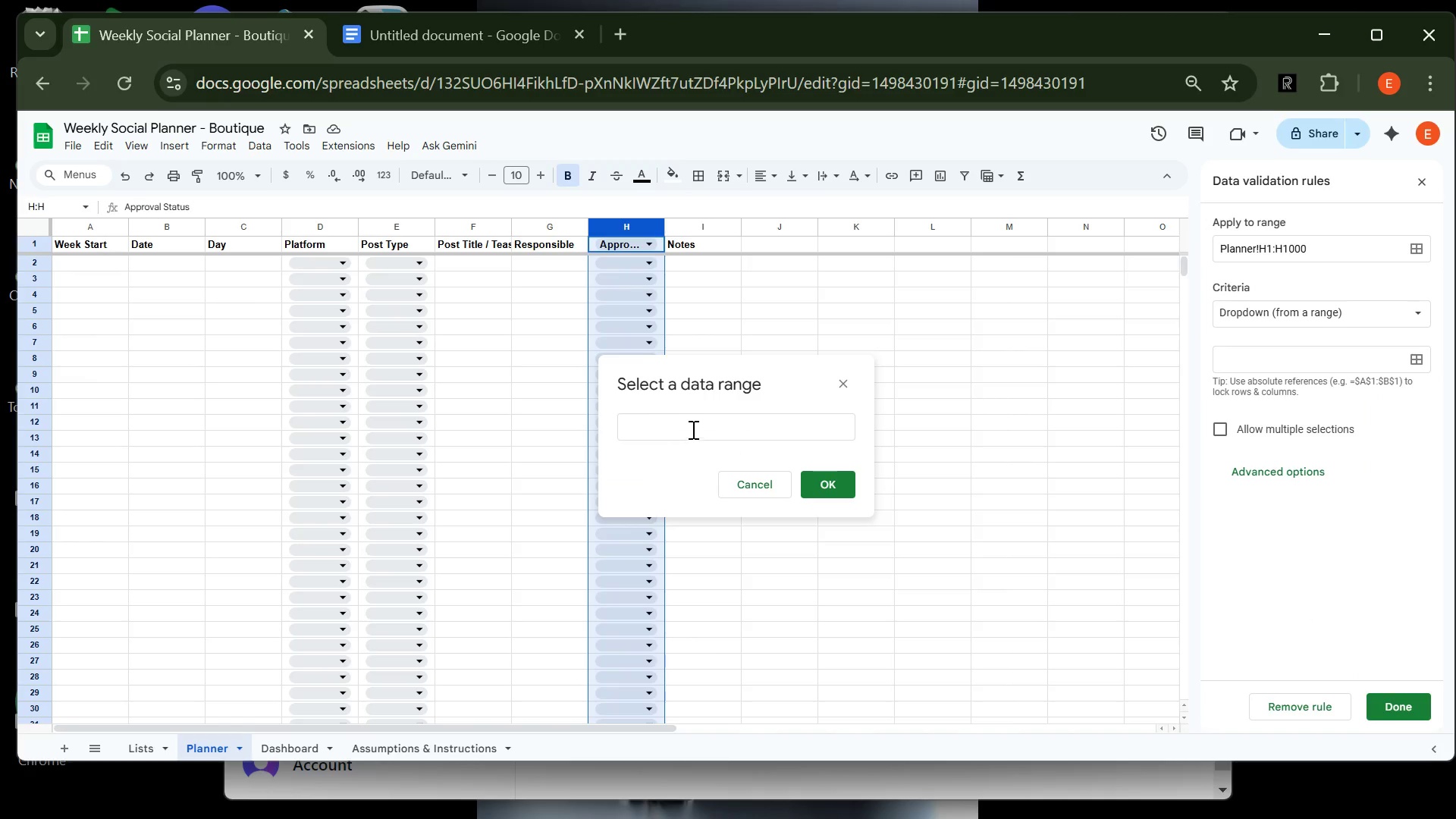 
left_click([690, 427])
 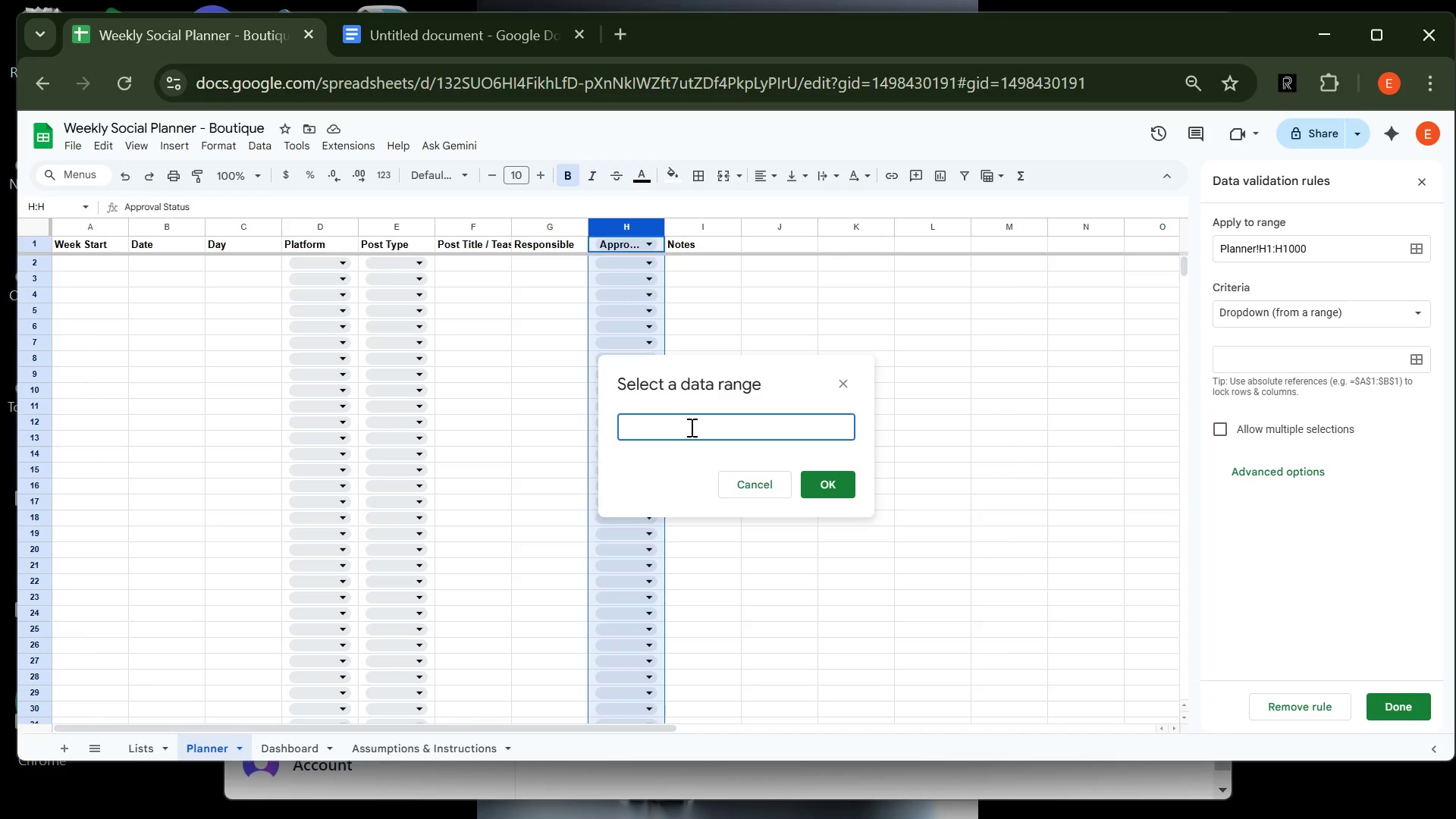 
type(ListslISTS!)
 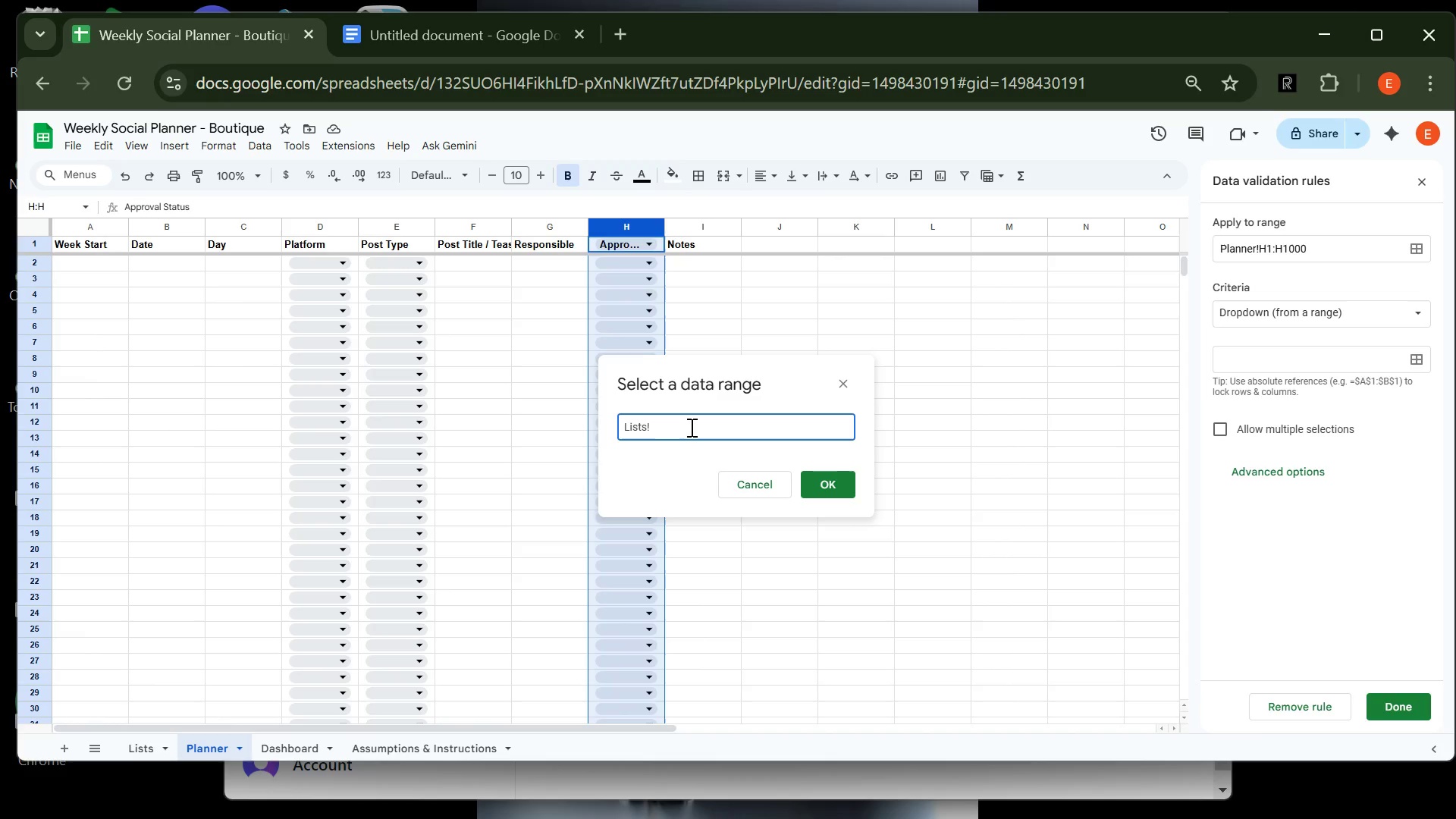 
hold_key(key=Backspace, duration=0.83)
 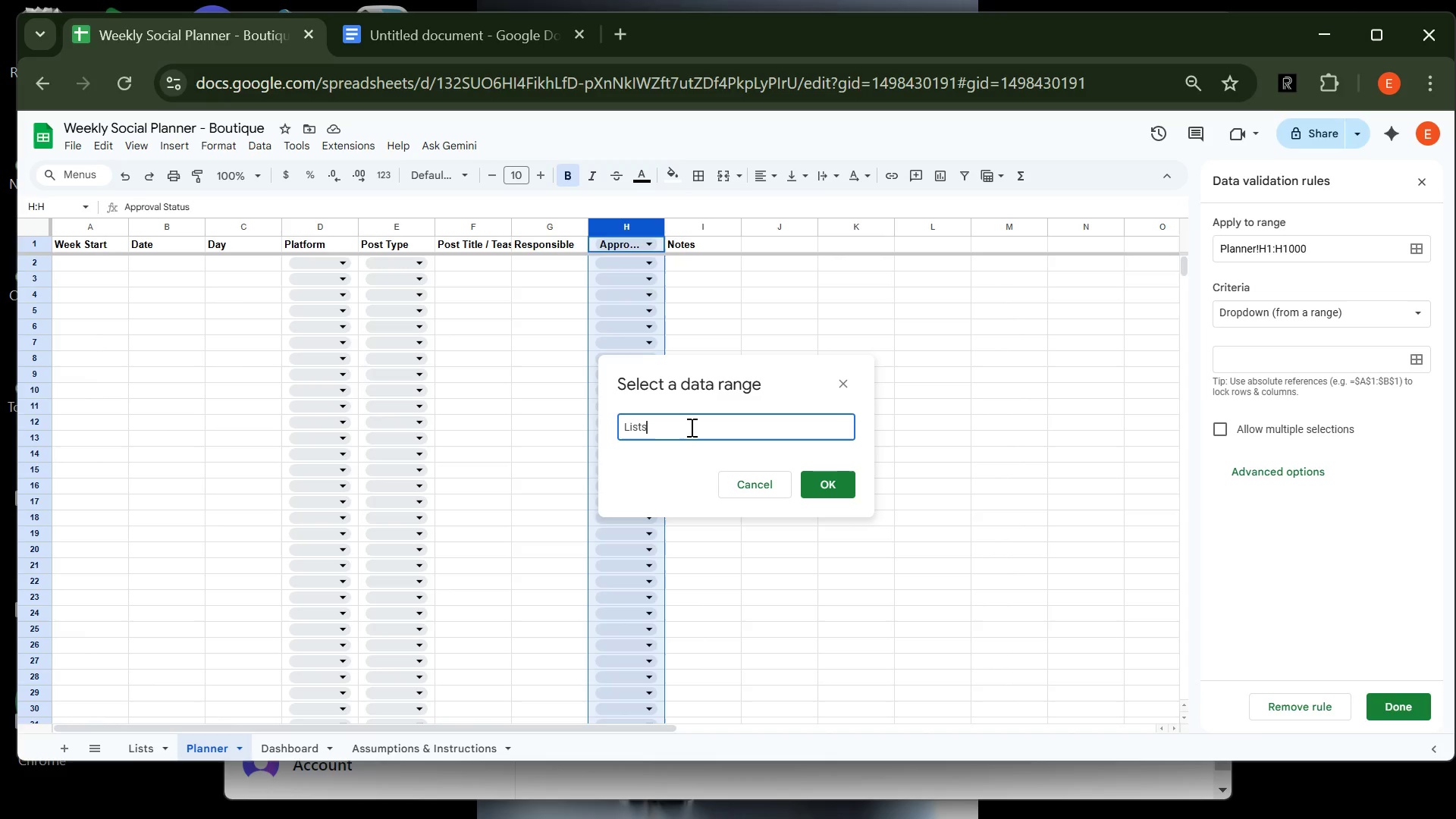 
hold_key(key=ShiftLeft, duration=1.51)
 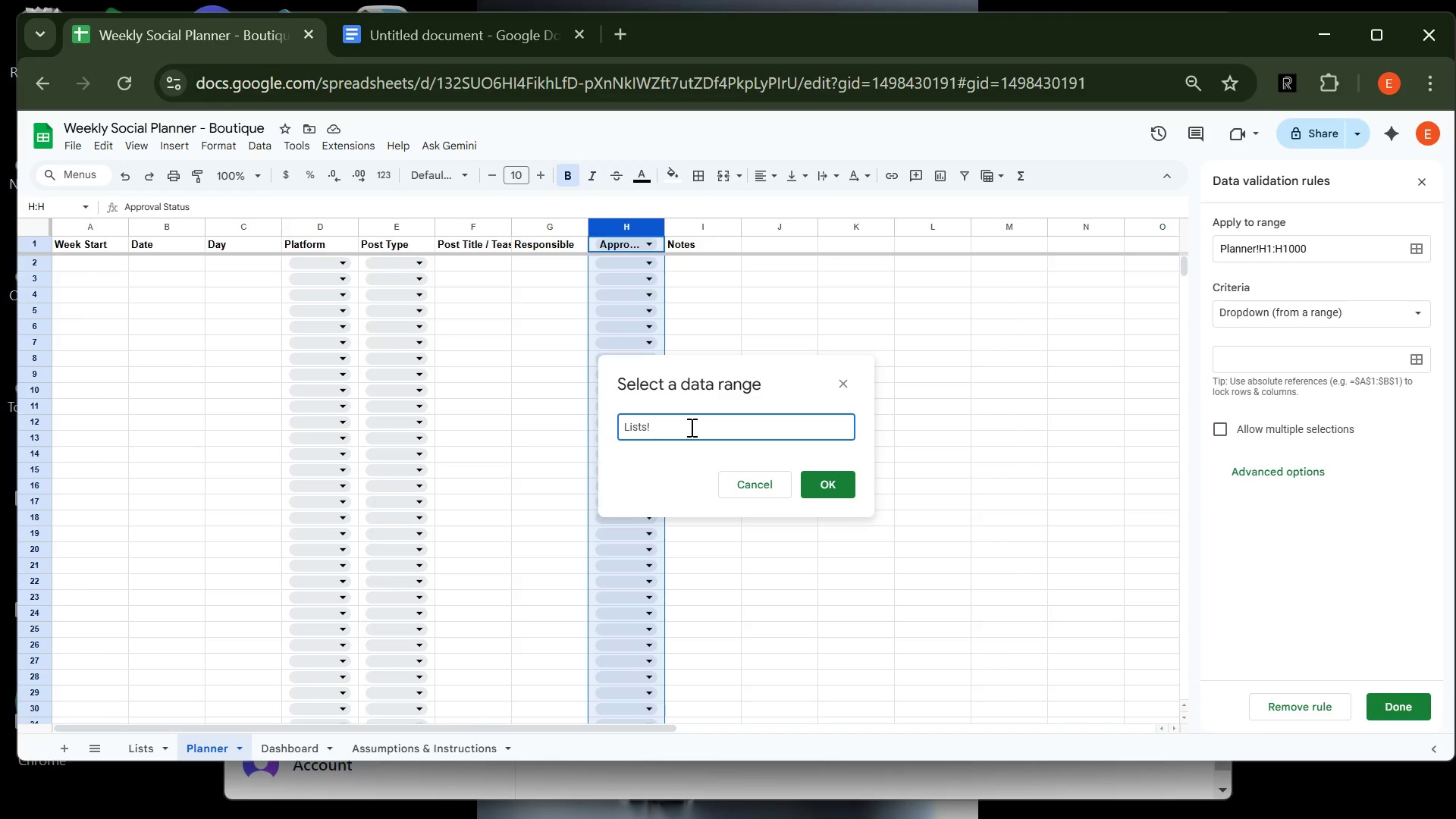 
hold_key(key=ShiftLeft, duration=1.5)
 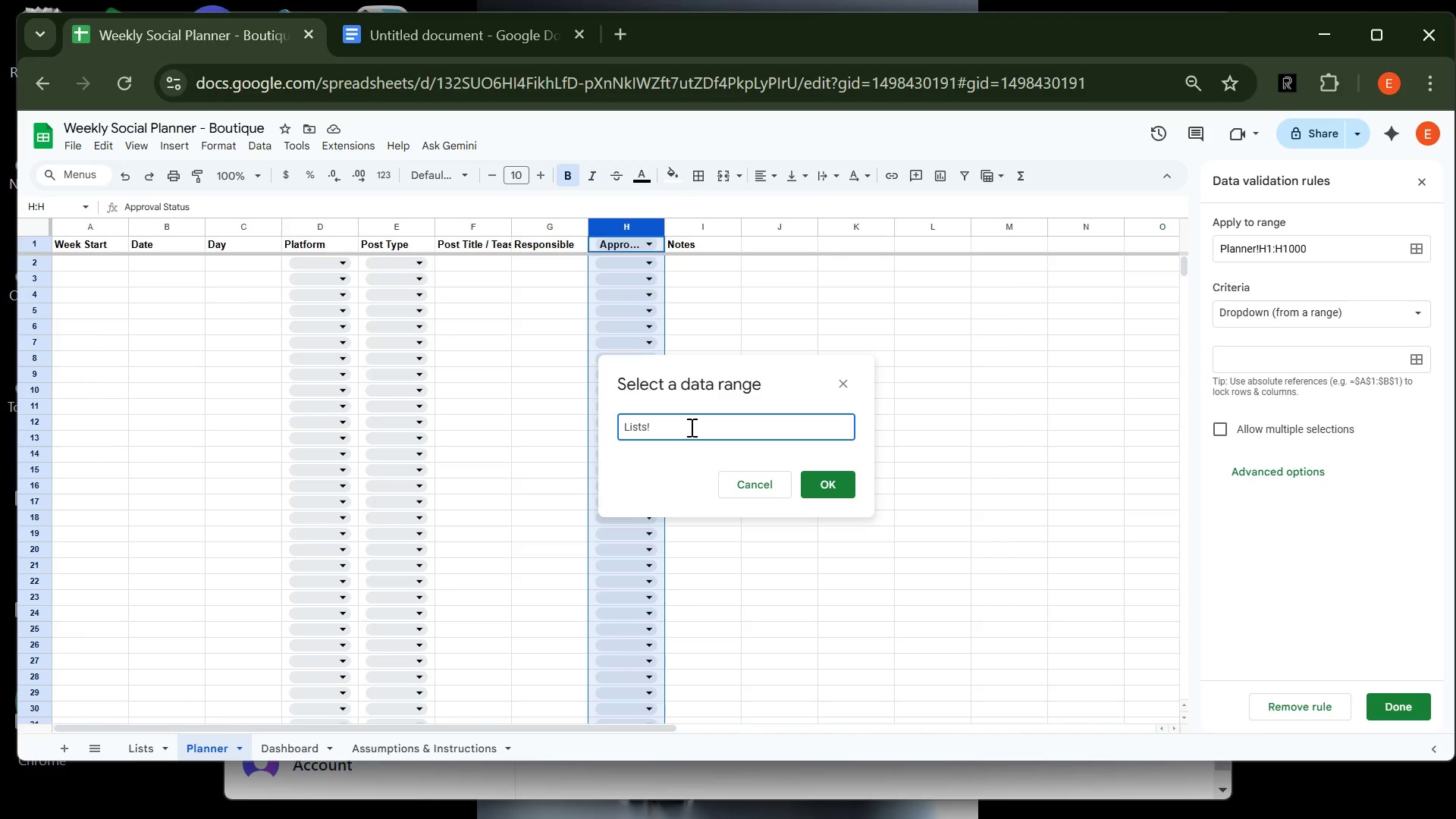 
key(Shift+4)
 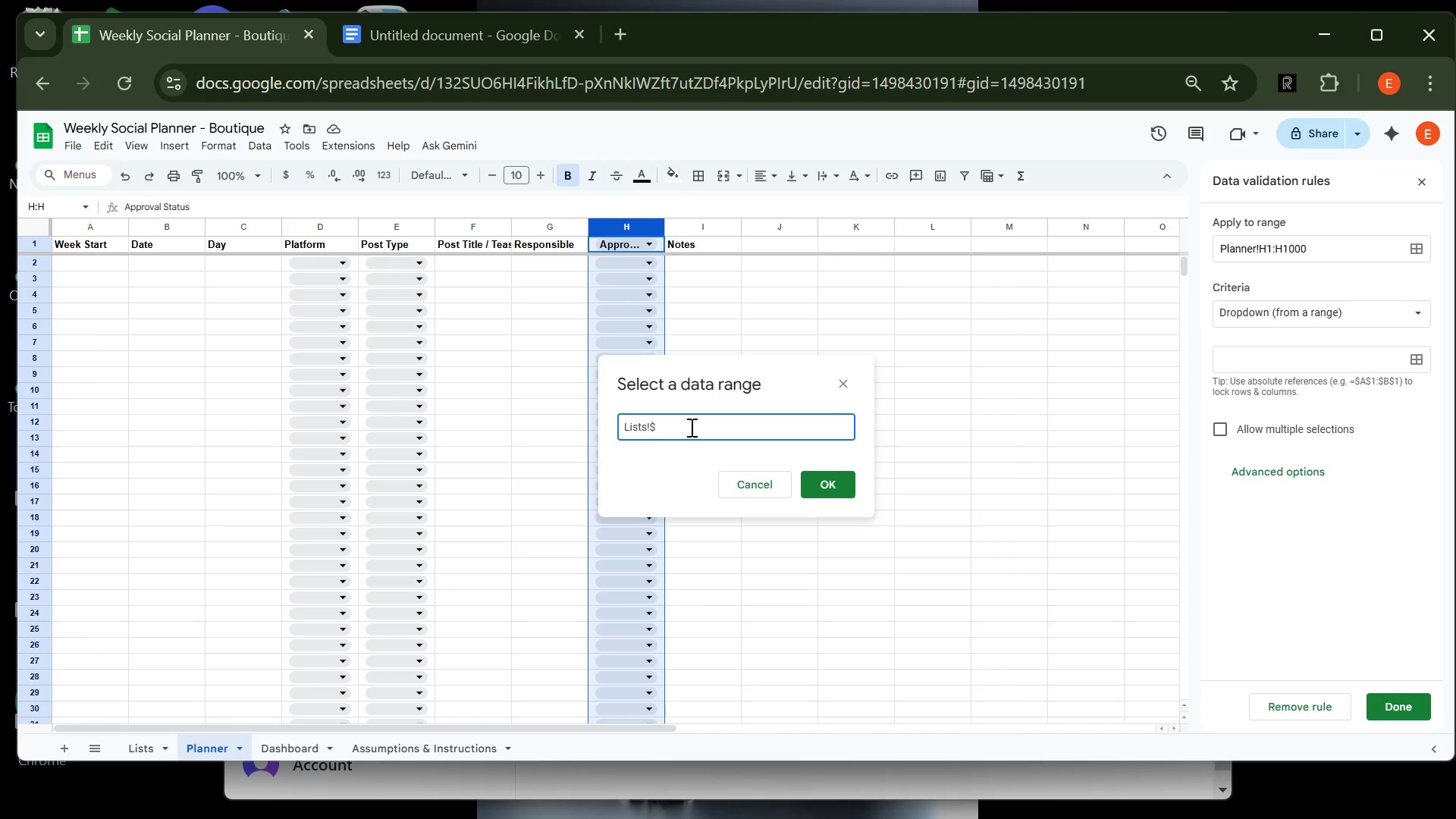 
key(CapsLock)
 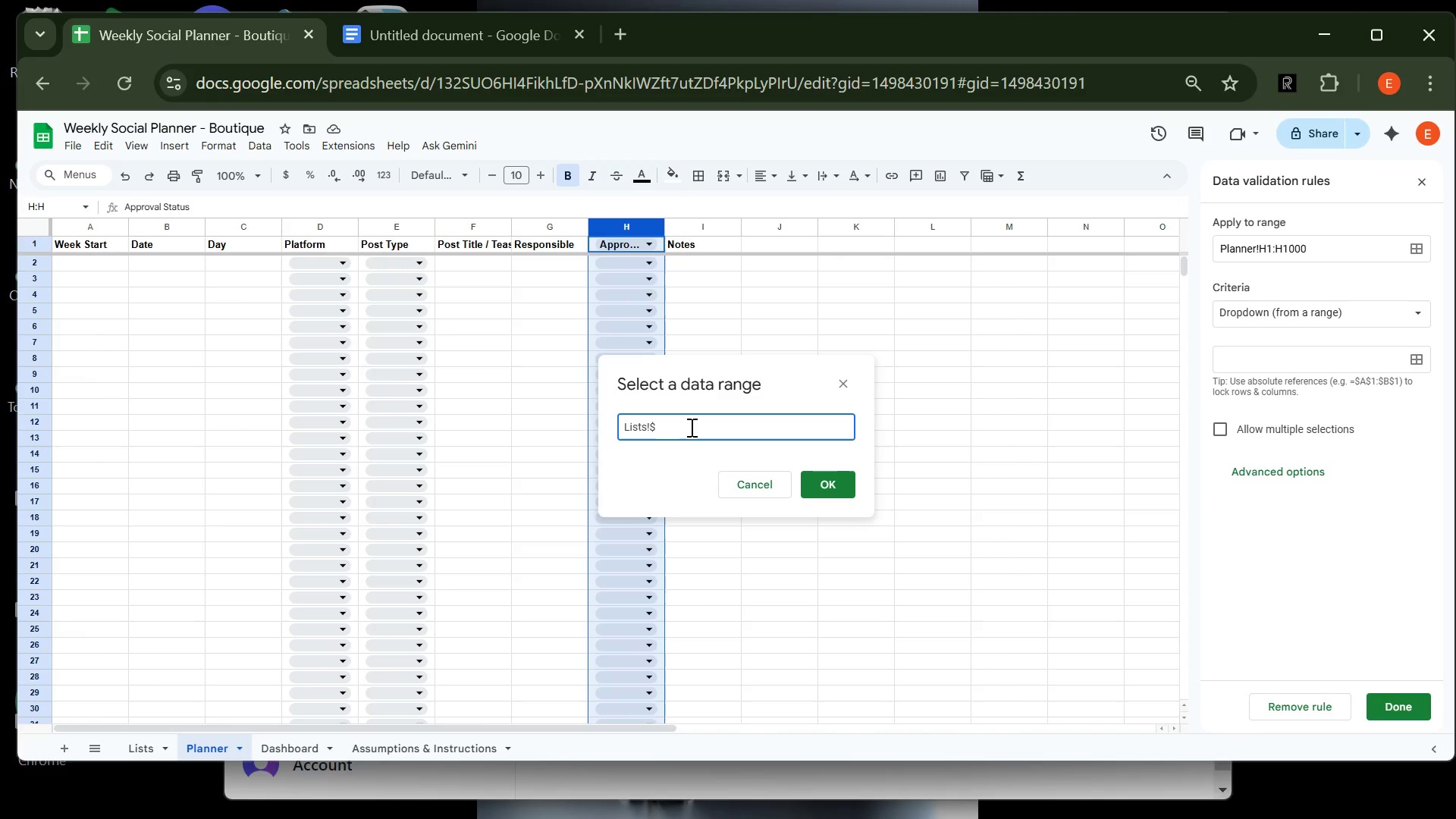 
key(E)
 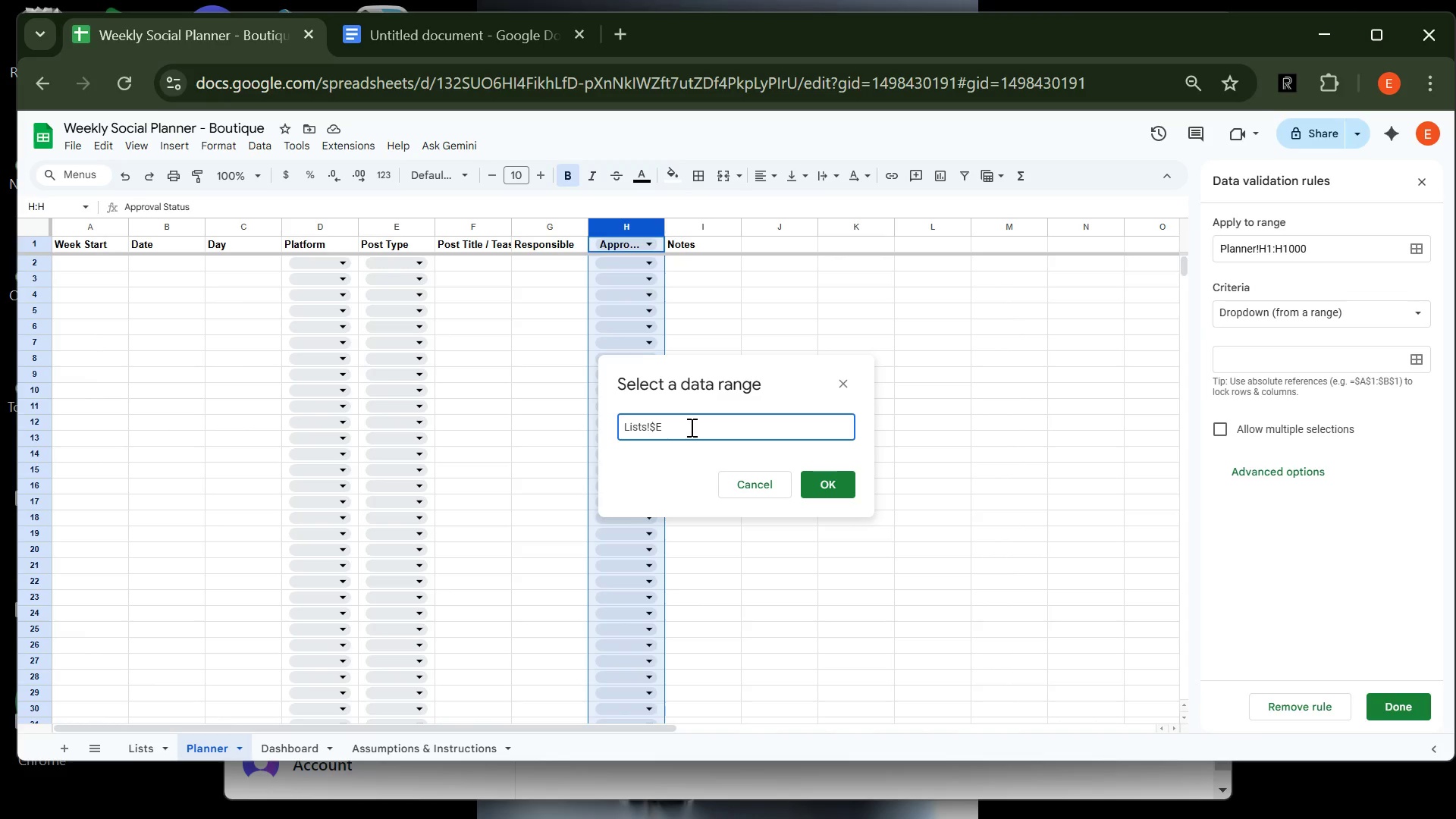 
hold_key(key=ShiftLeft, duration=1.51)
 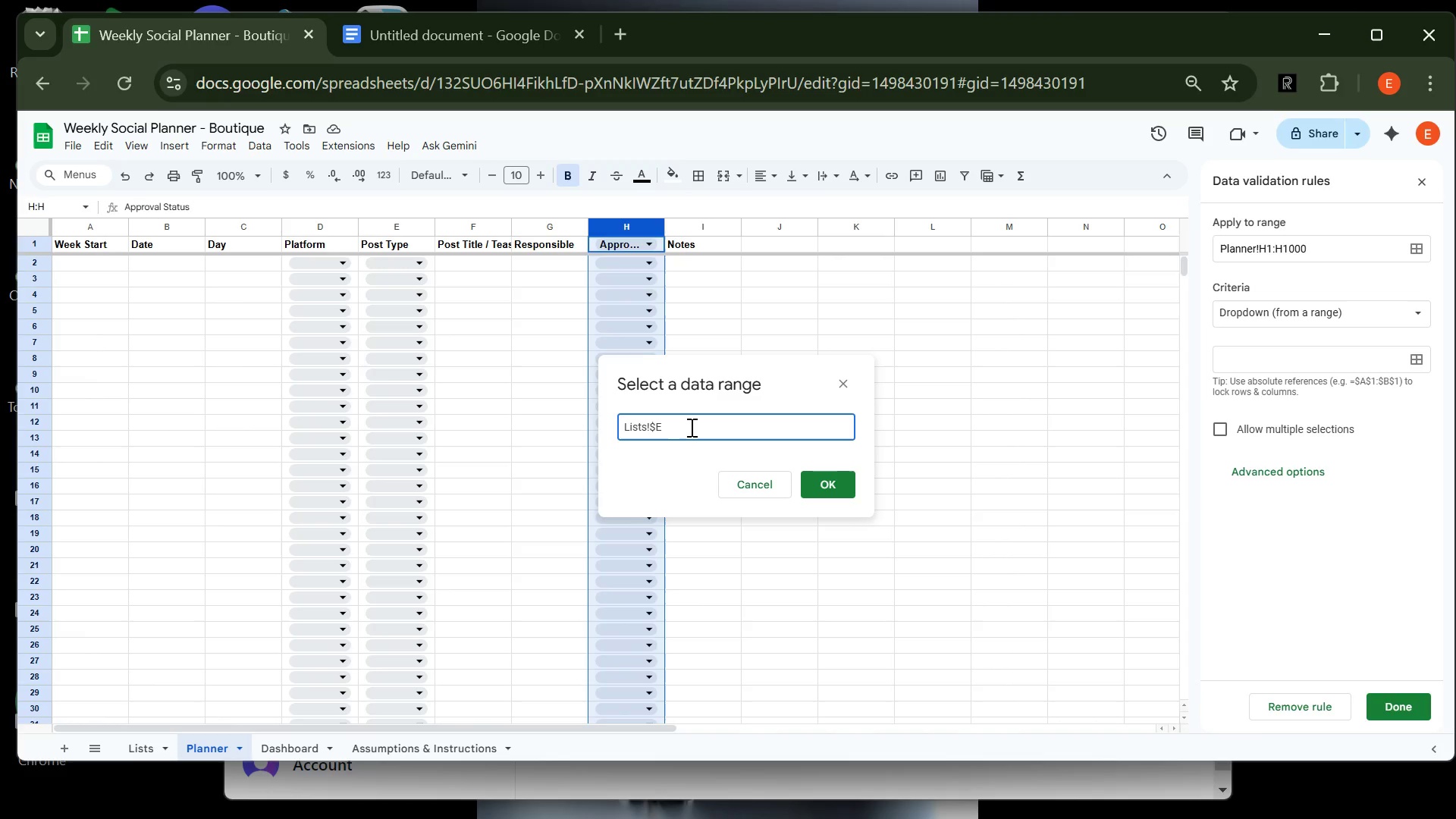 
type($2:$e$4)
 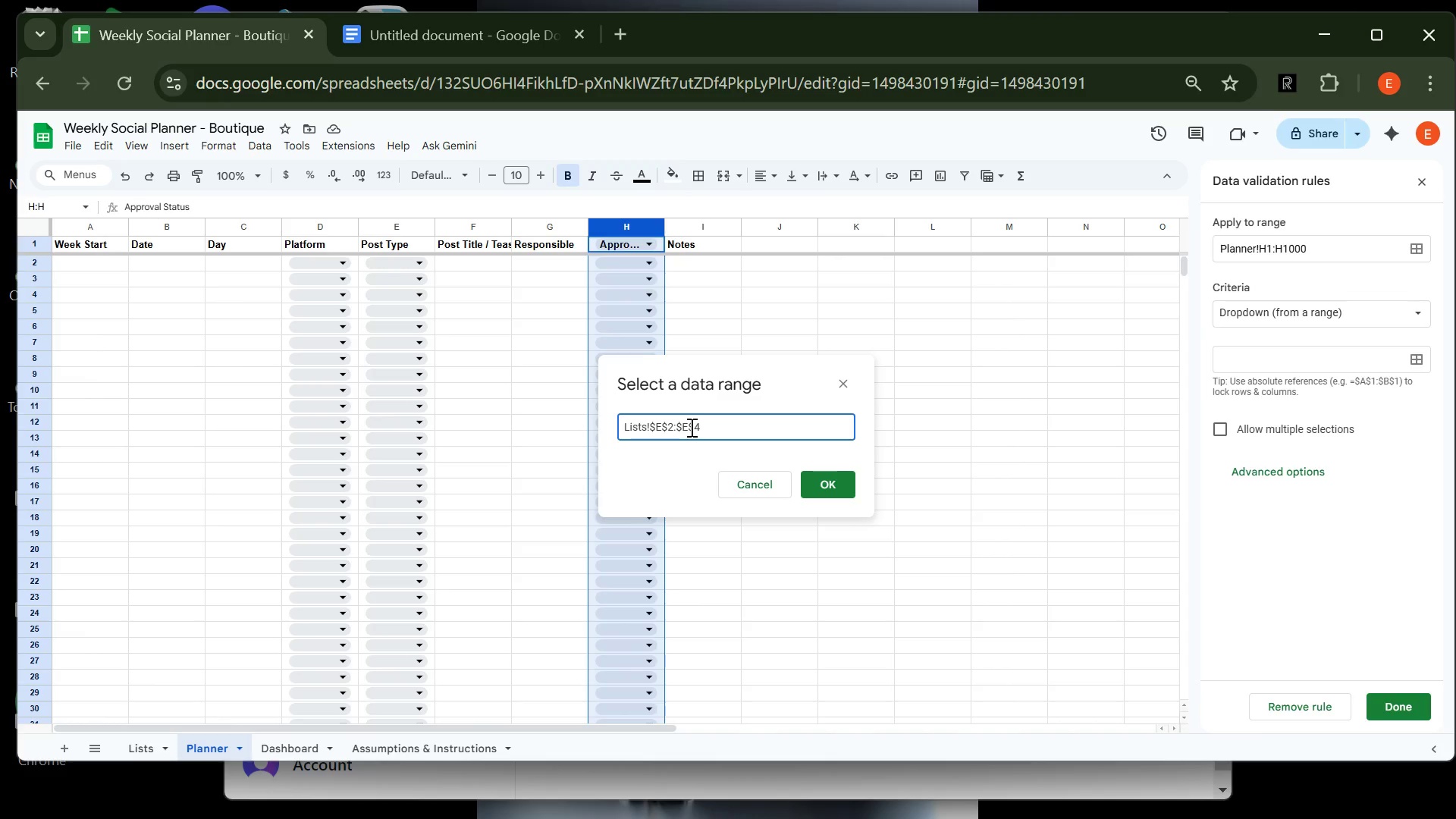 
wait(5.82)
 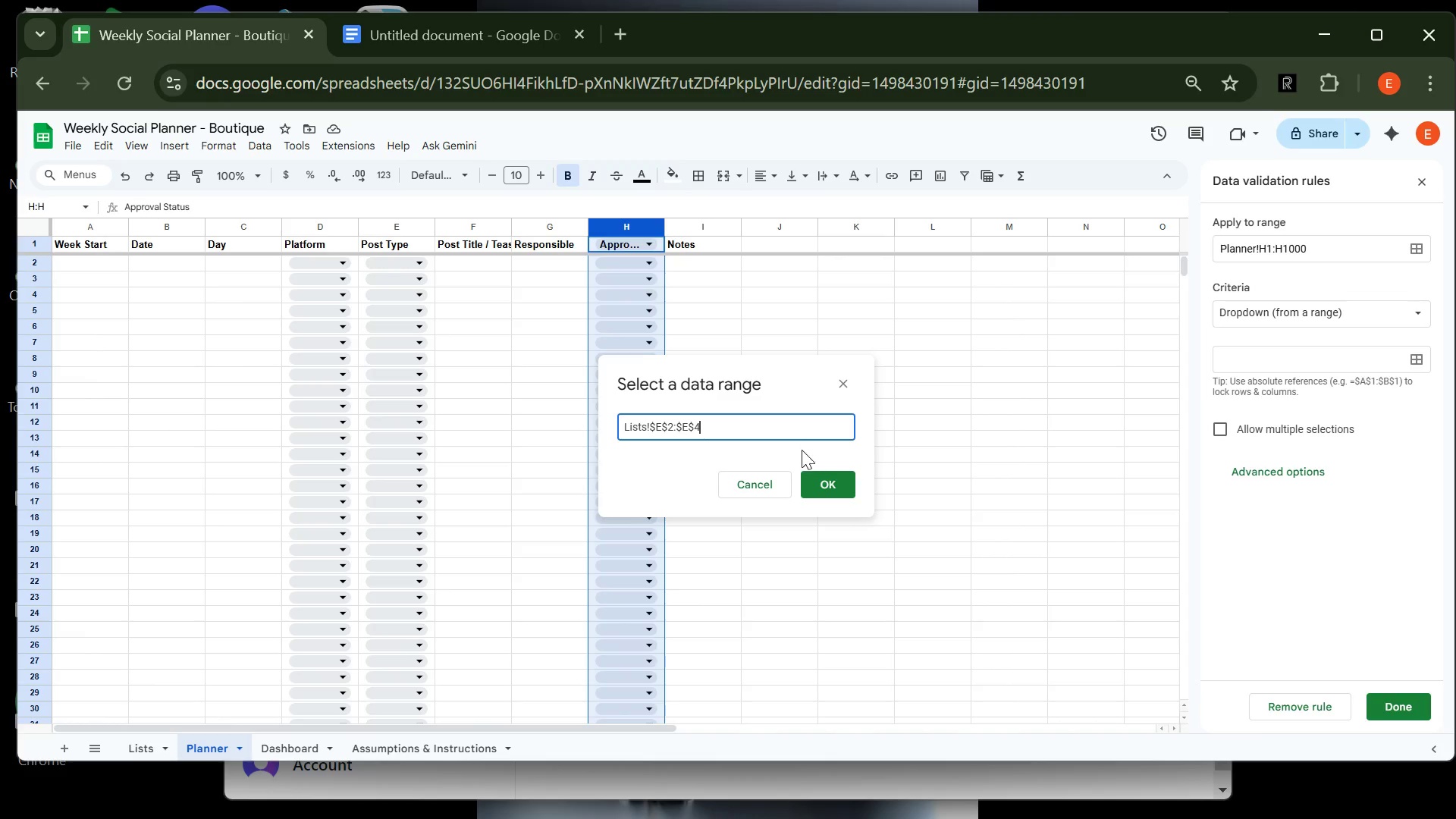 
left_click([816, 475])
 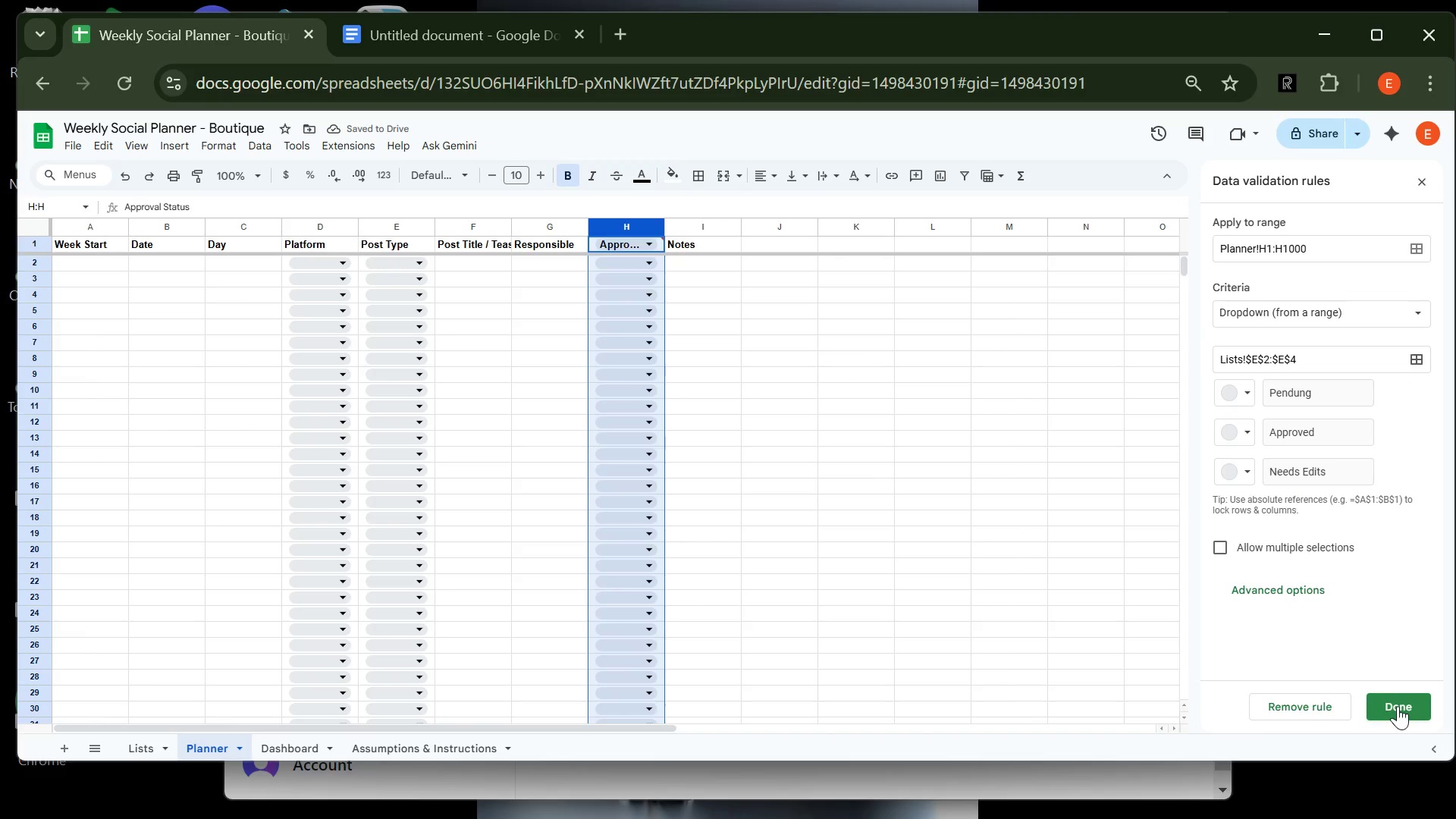 
left_click([1398, 706])
 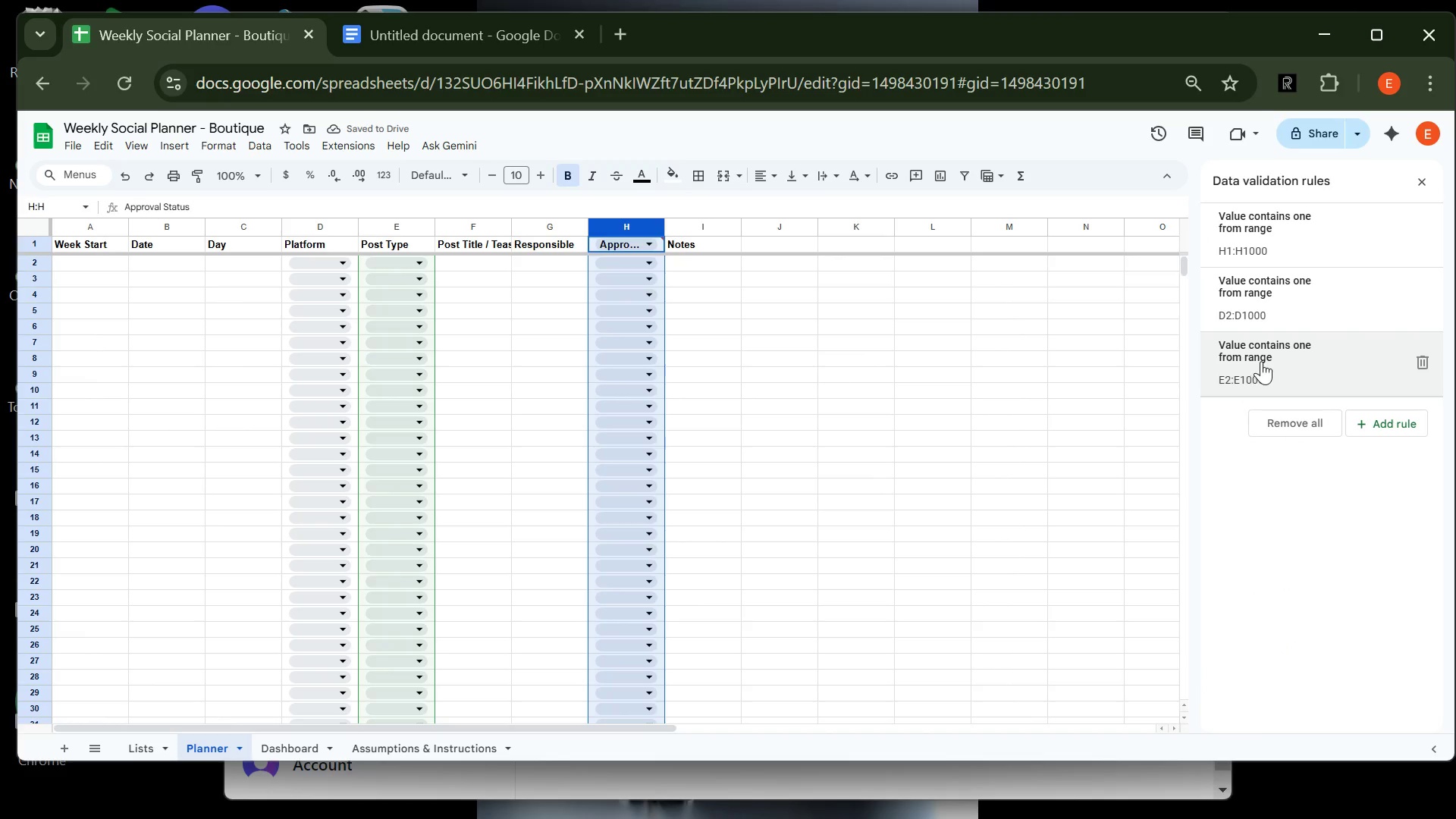 
left_click([1266, 362])
 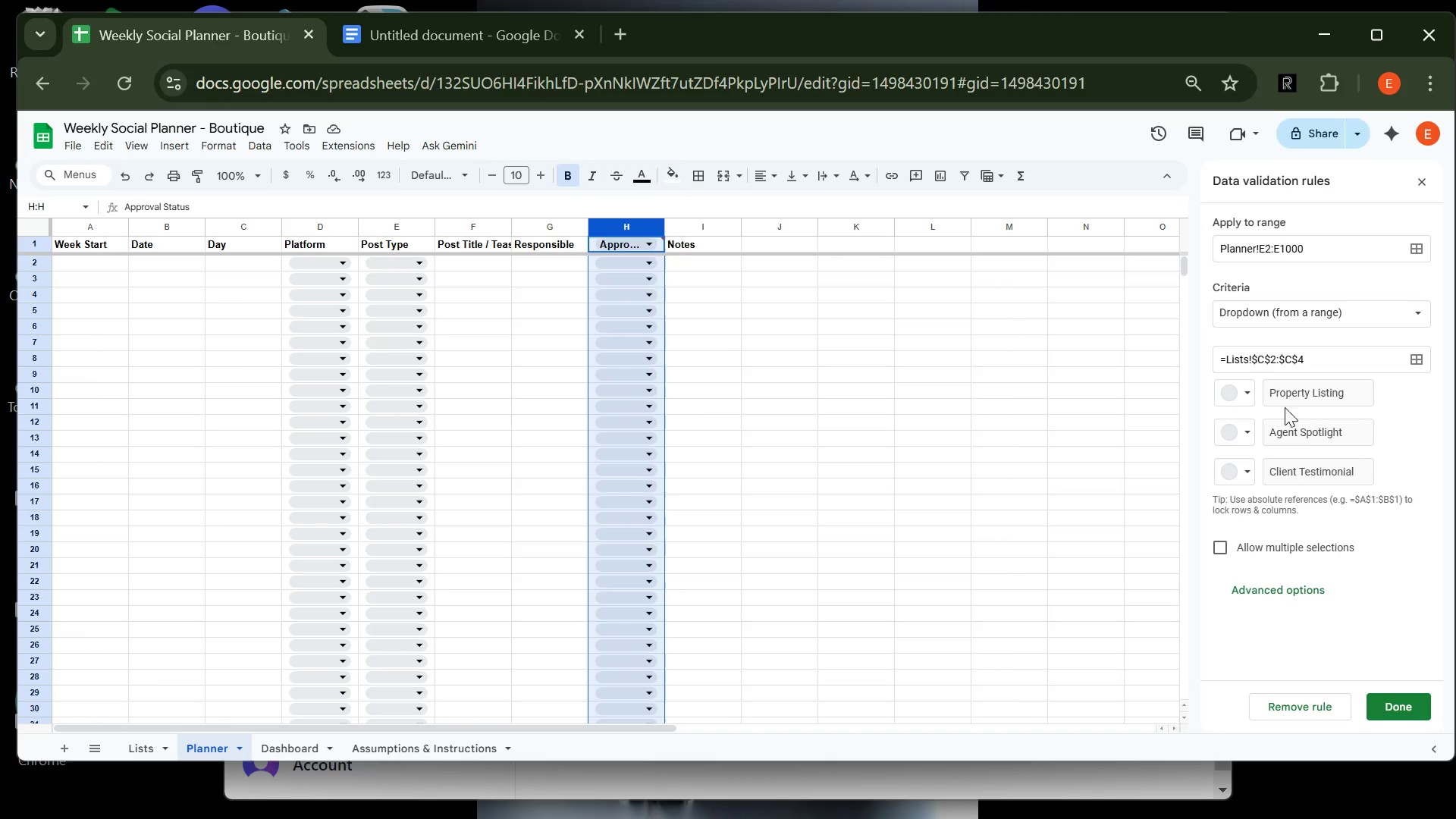 
left_click([1401, 708])
 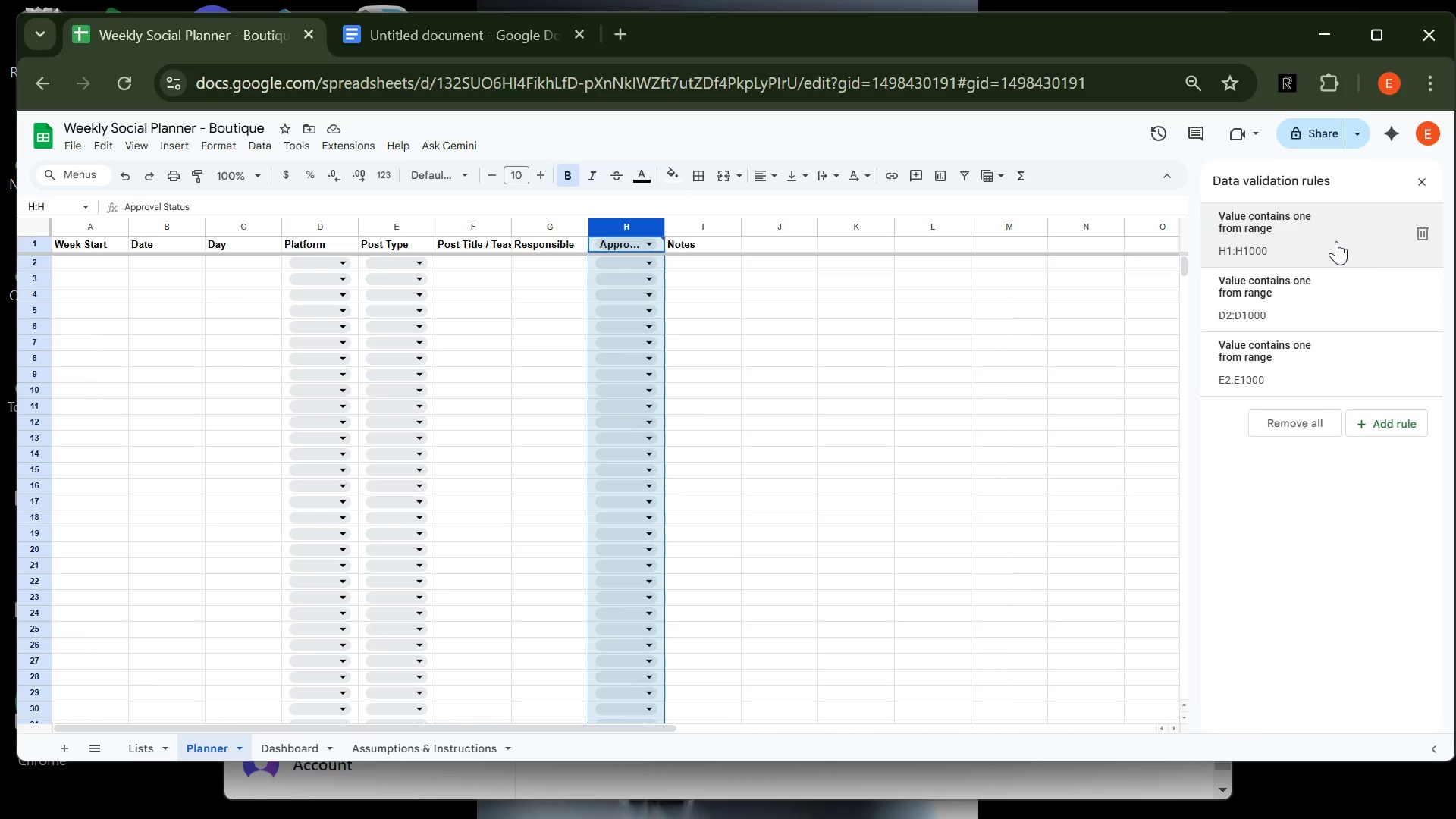 
left_click([1336, 241])
 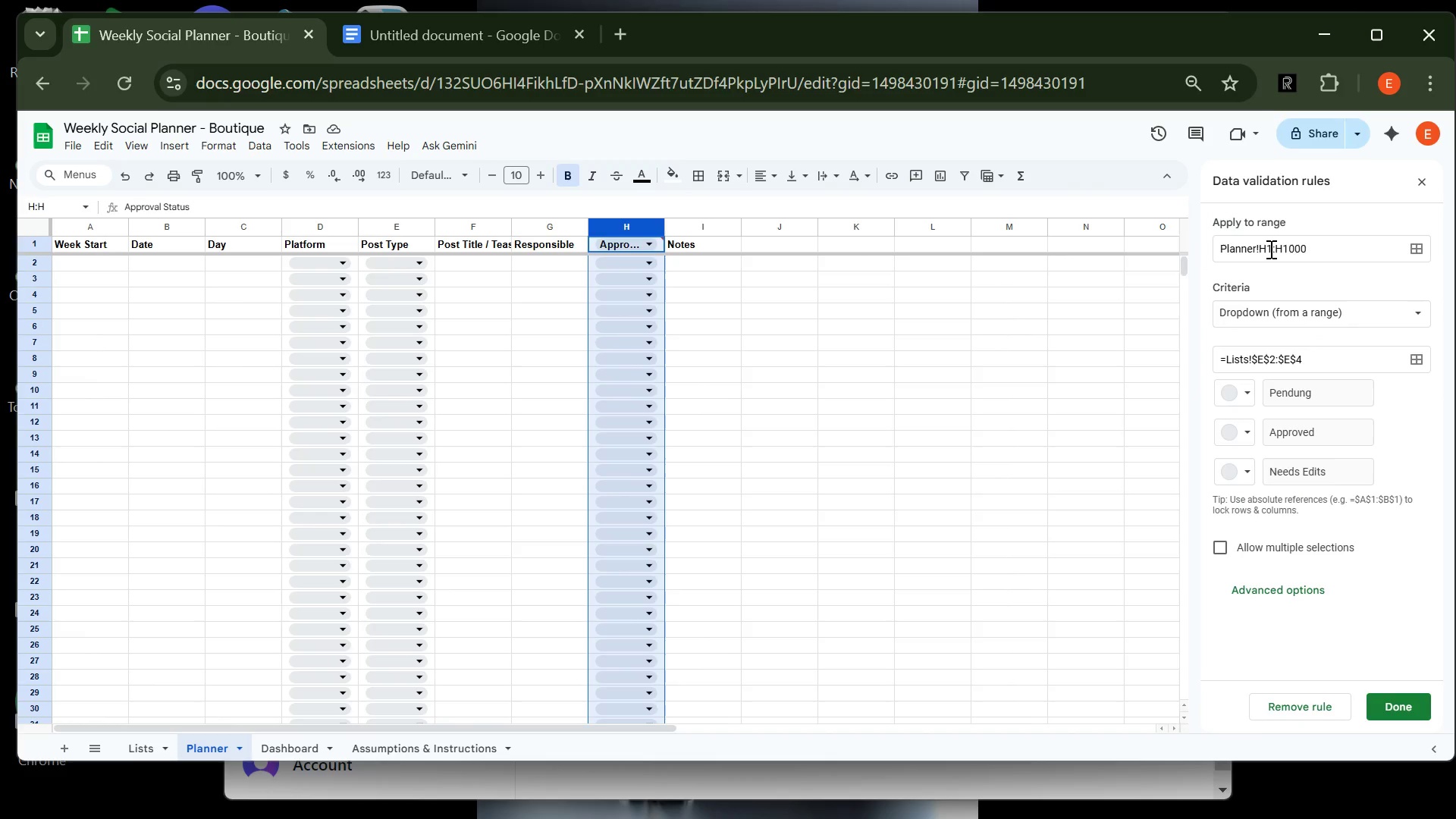 
left_click([1269, 249])
 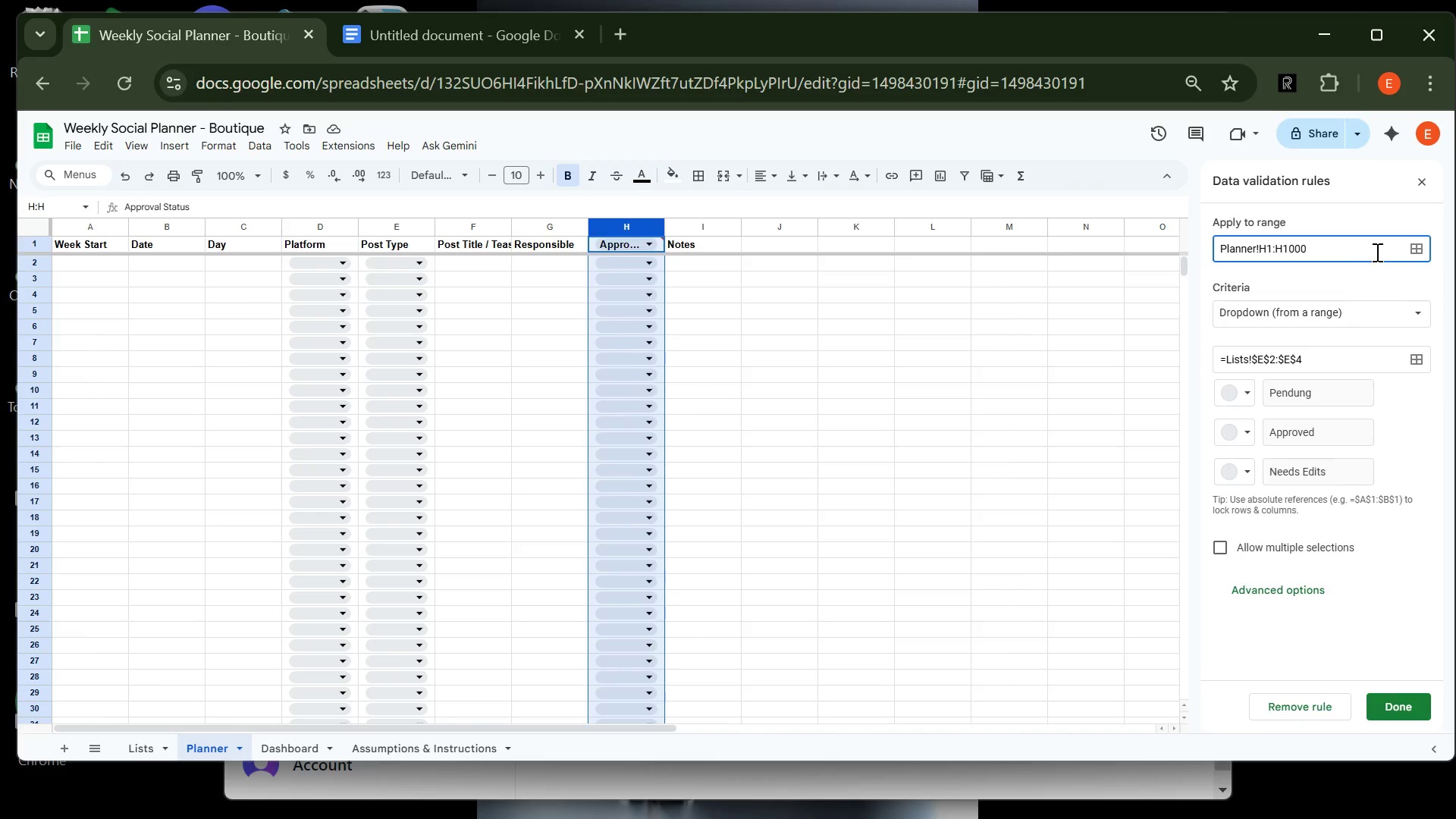 
key(ArrowLeft)
 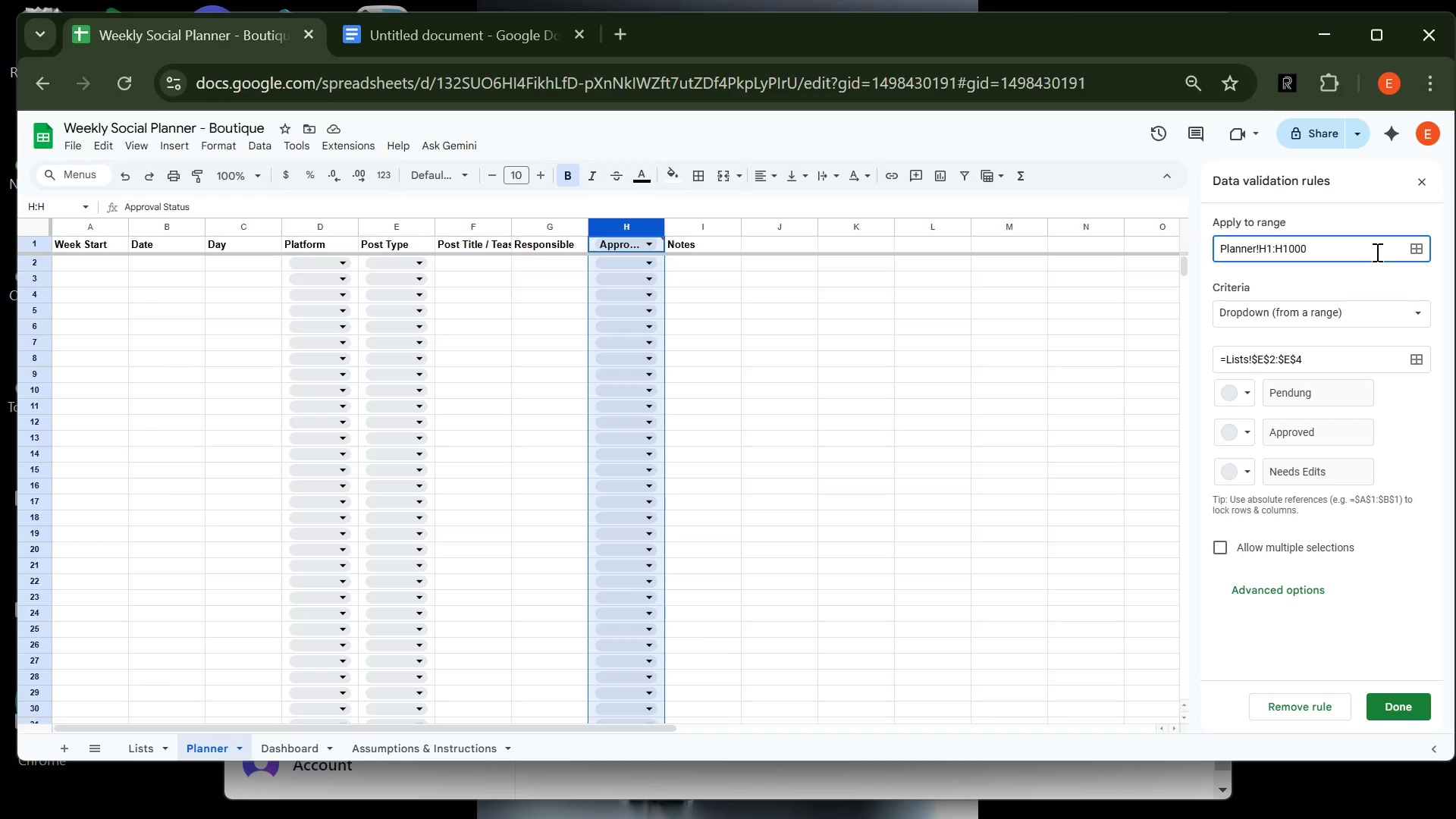 
key(ArrowRight)
 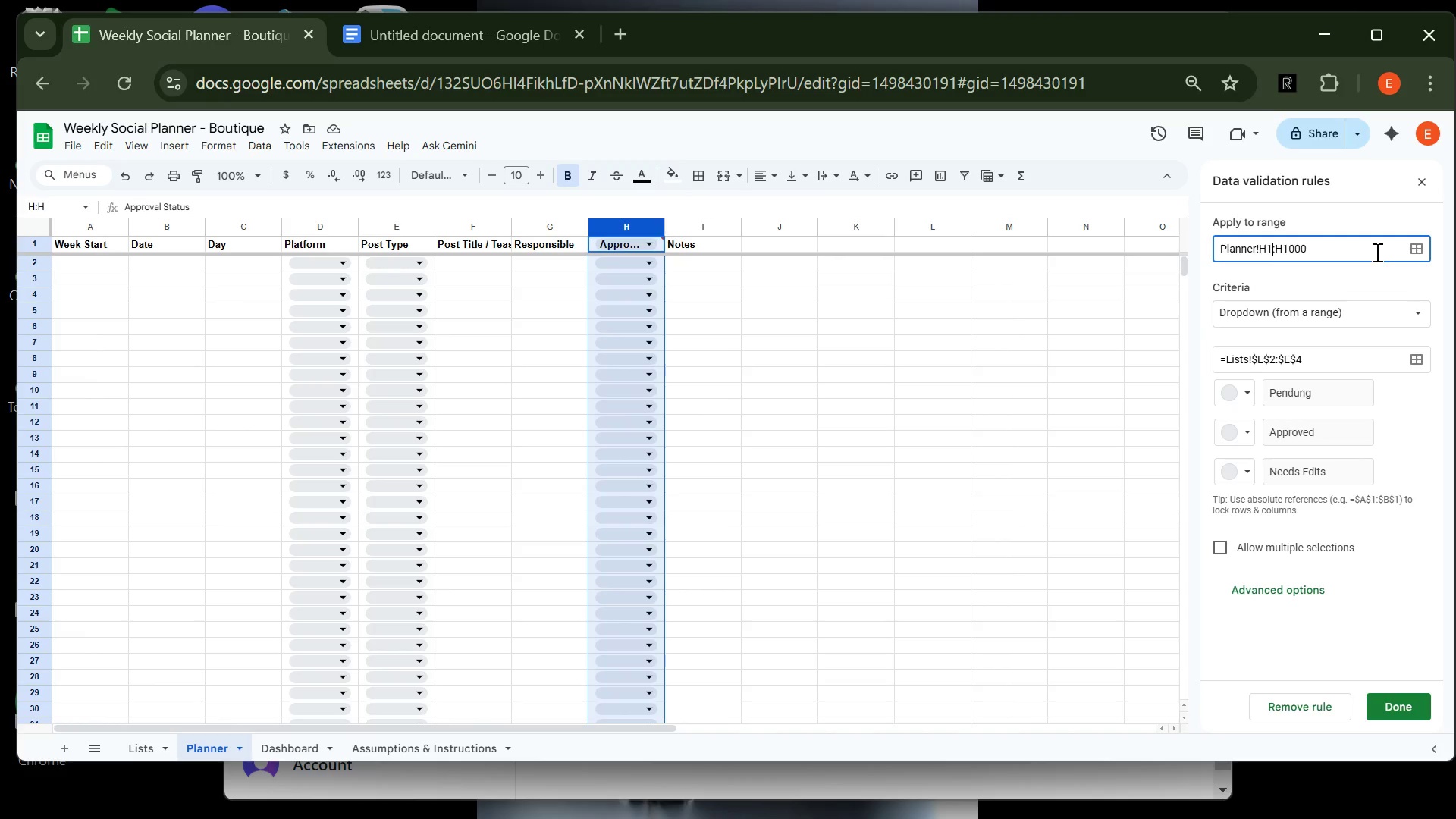 
key(Backspace)
 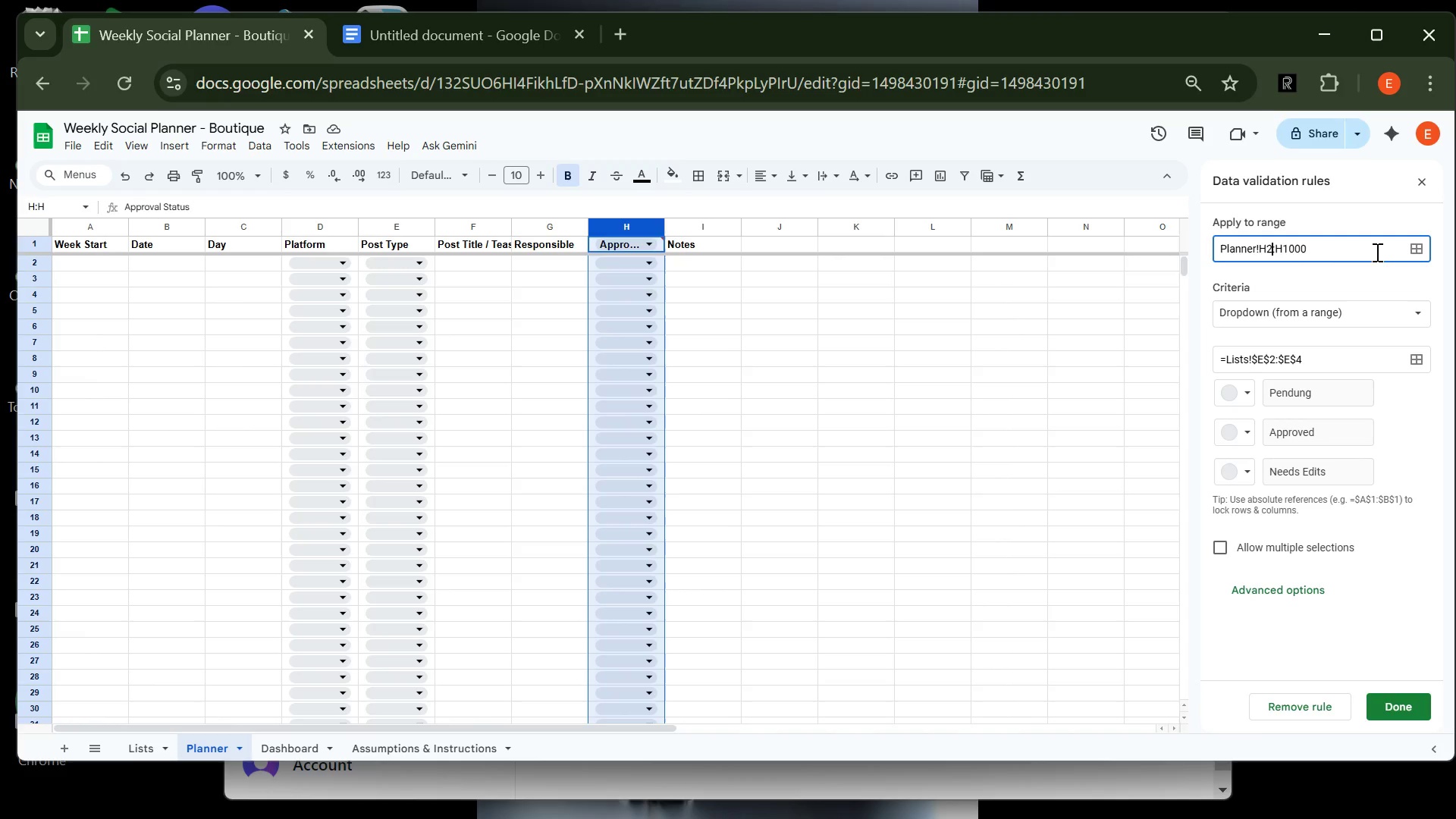 
key(2)
 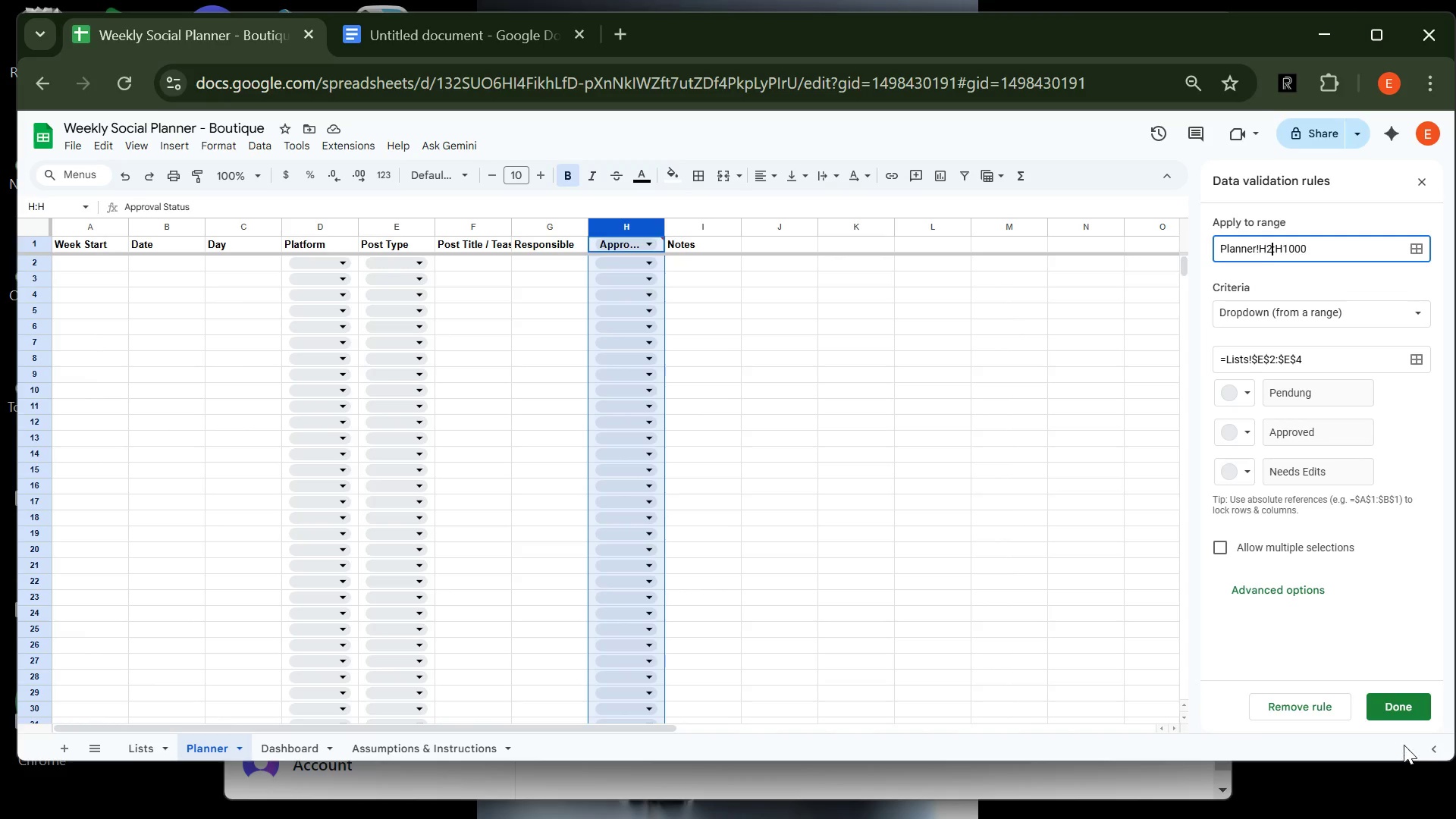 
left_click([1397, 704])
 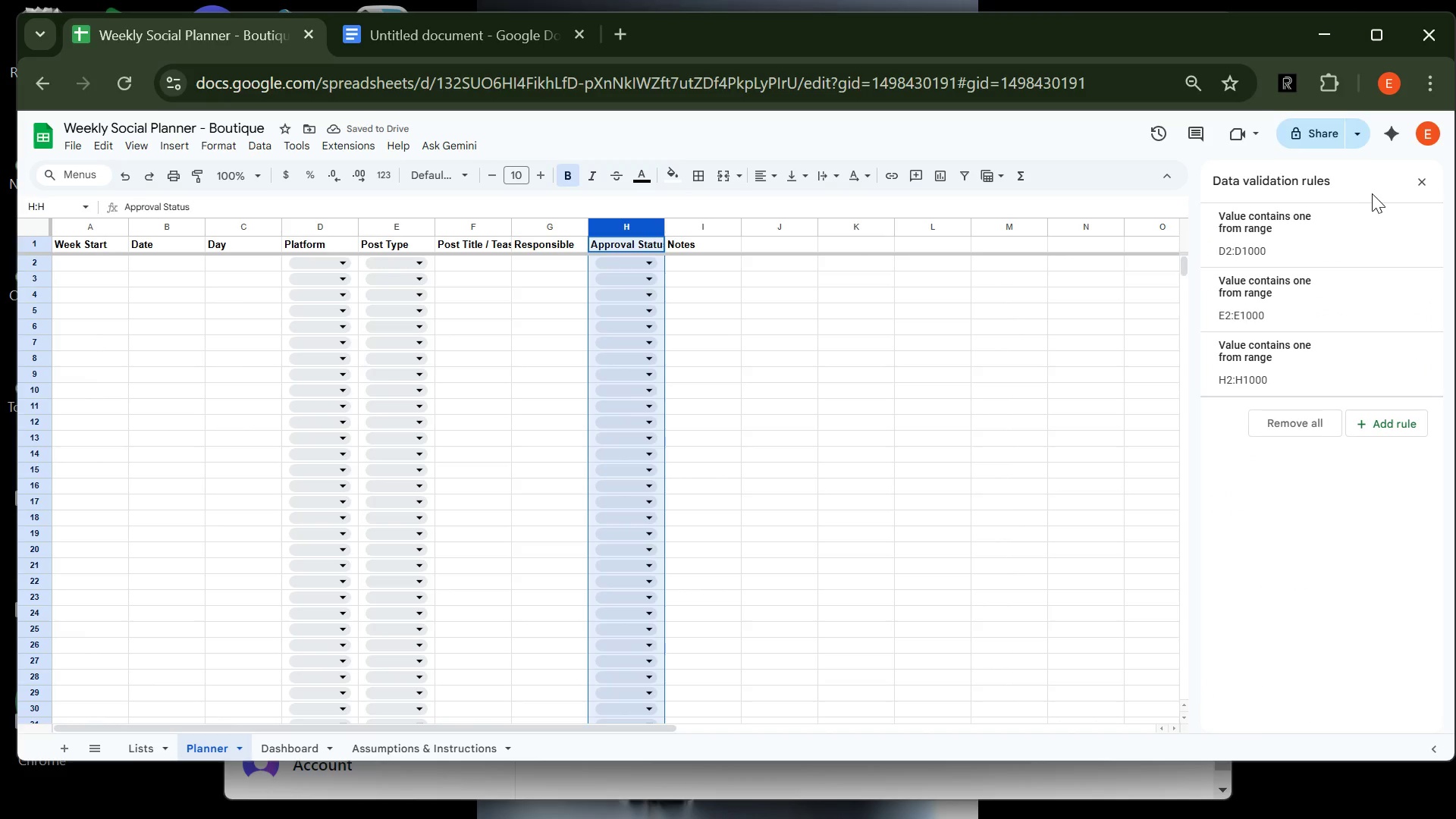 
wait(5.55)
 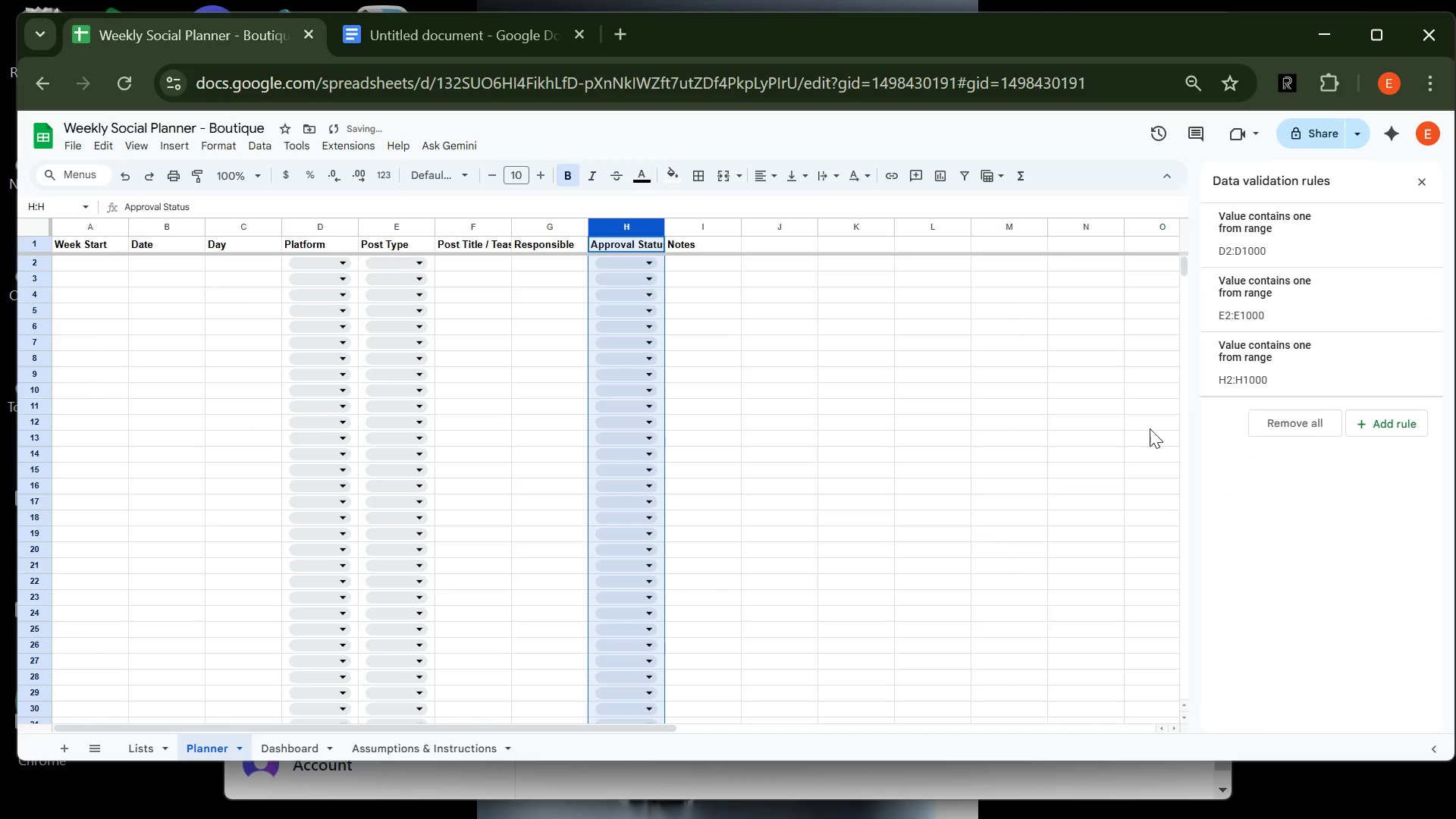 
left_click([1417, 184])
 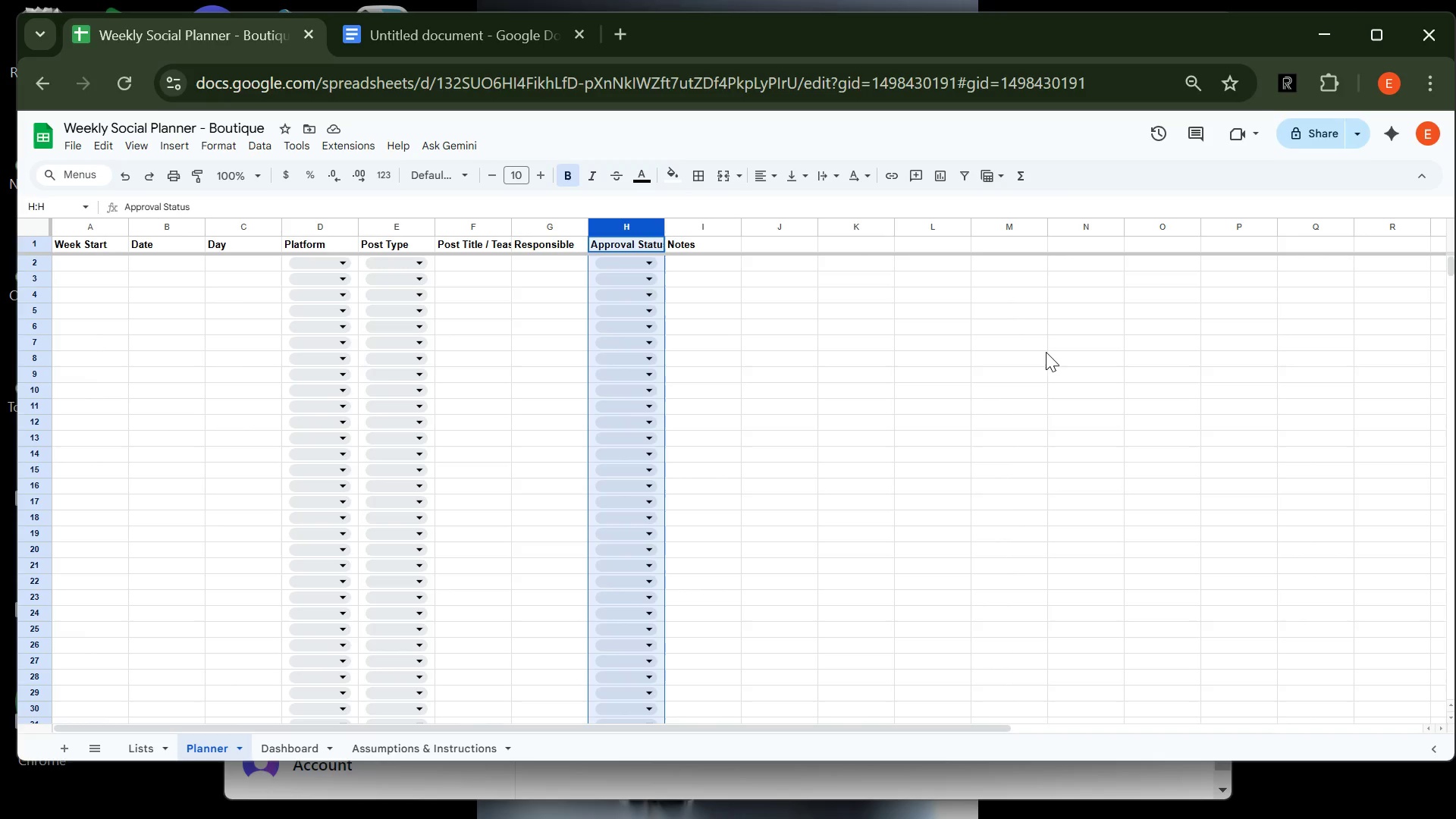 
wait(21.52)
 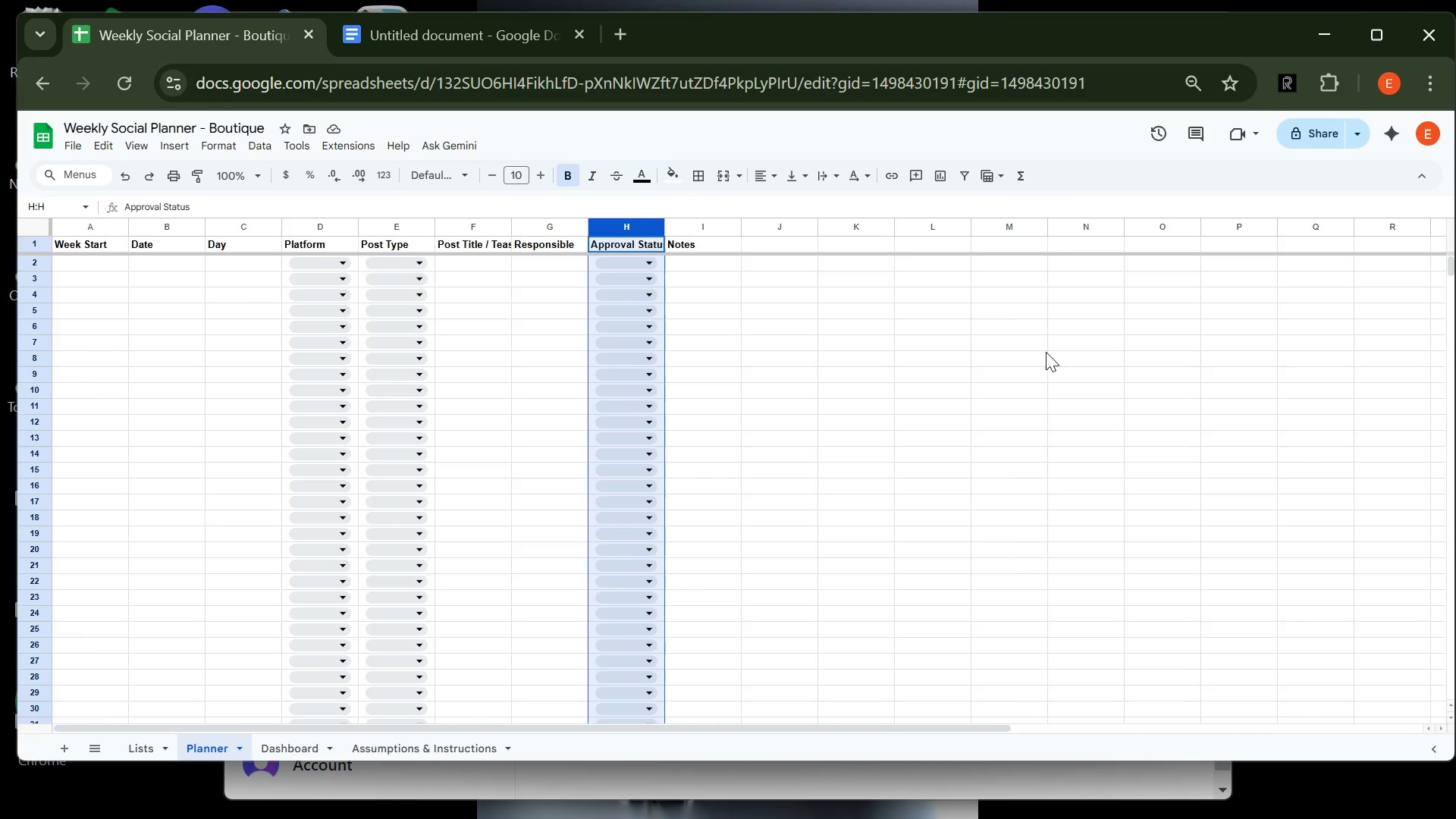 
left_click([240, 260])
 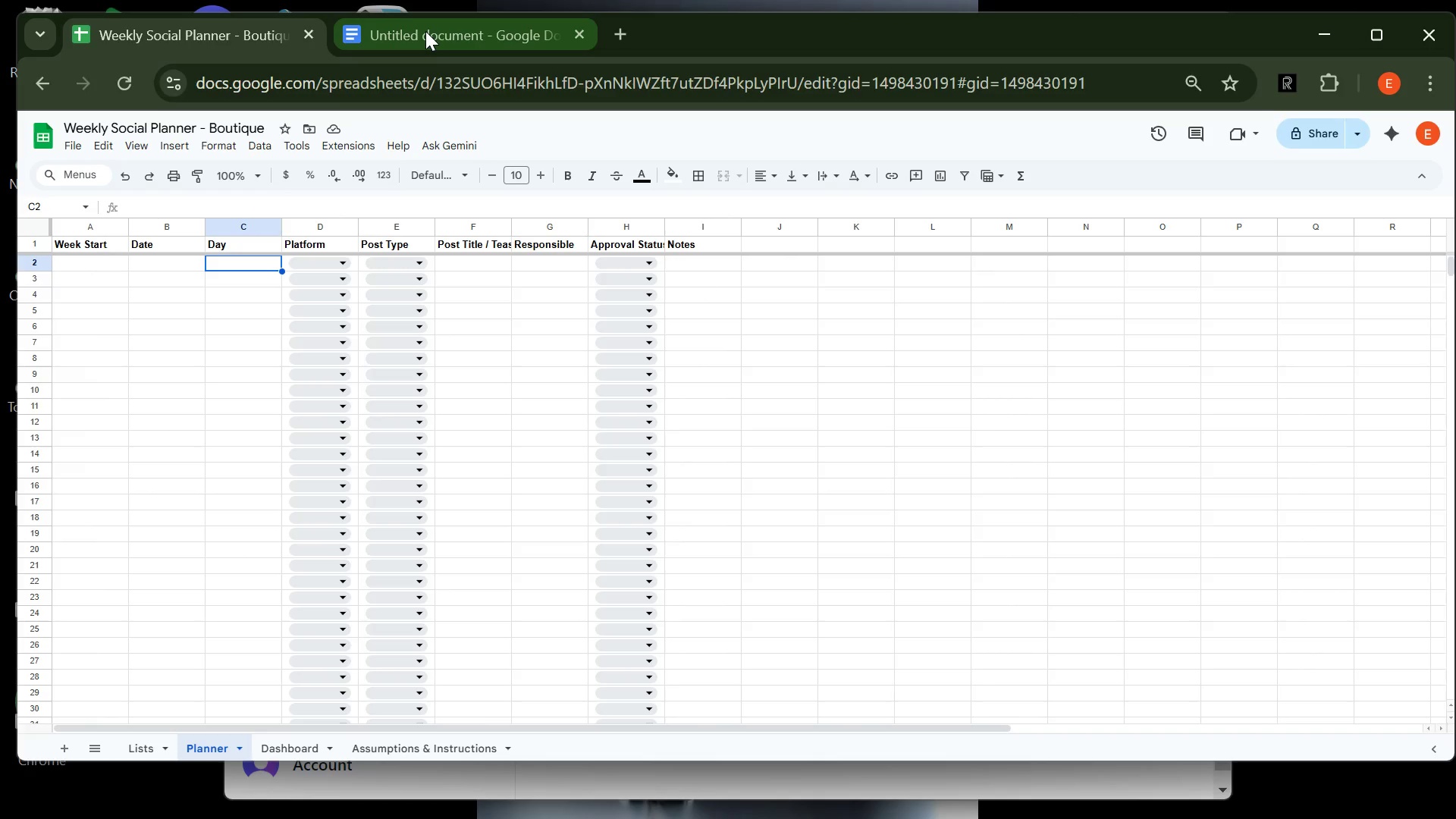 
left_click([425, 31])
 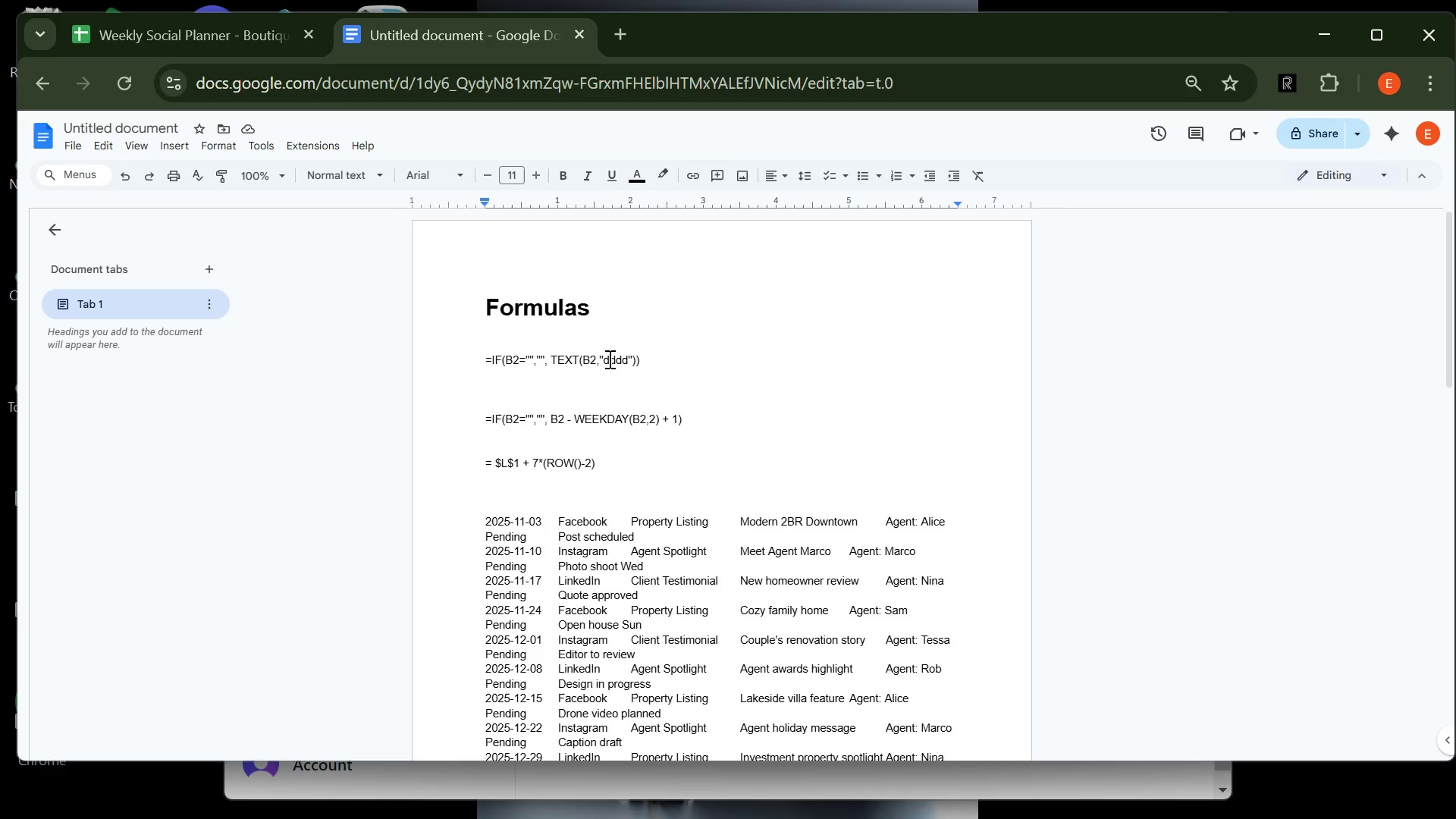 
left_click_drag(start_coordinate=[650, 359], to_coordinate=[455, 365])
 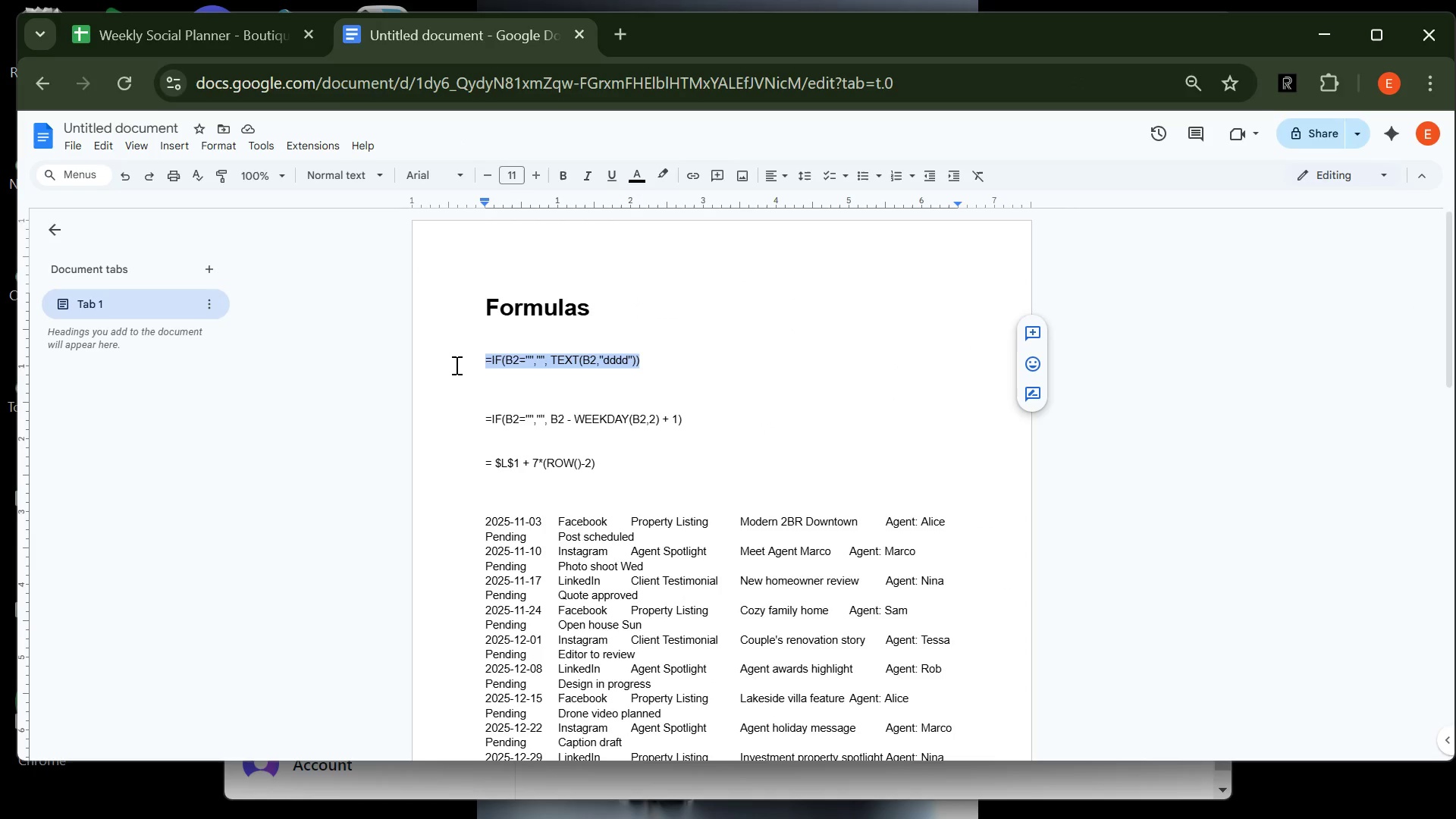 
key(Control+C)
 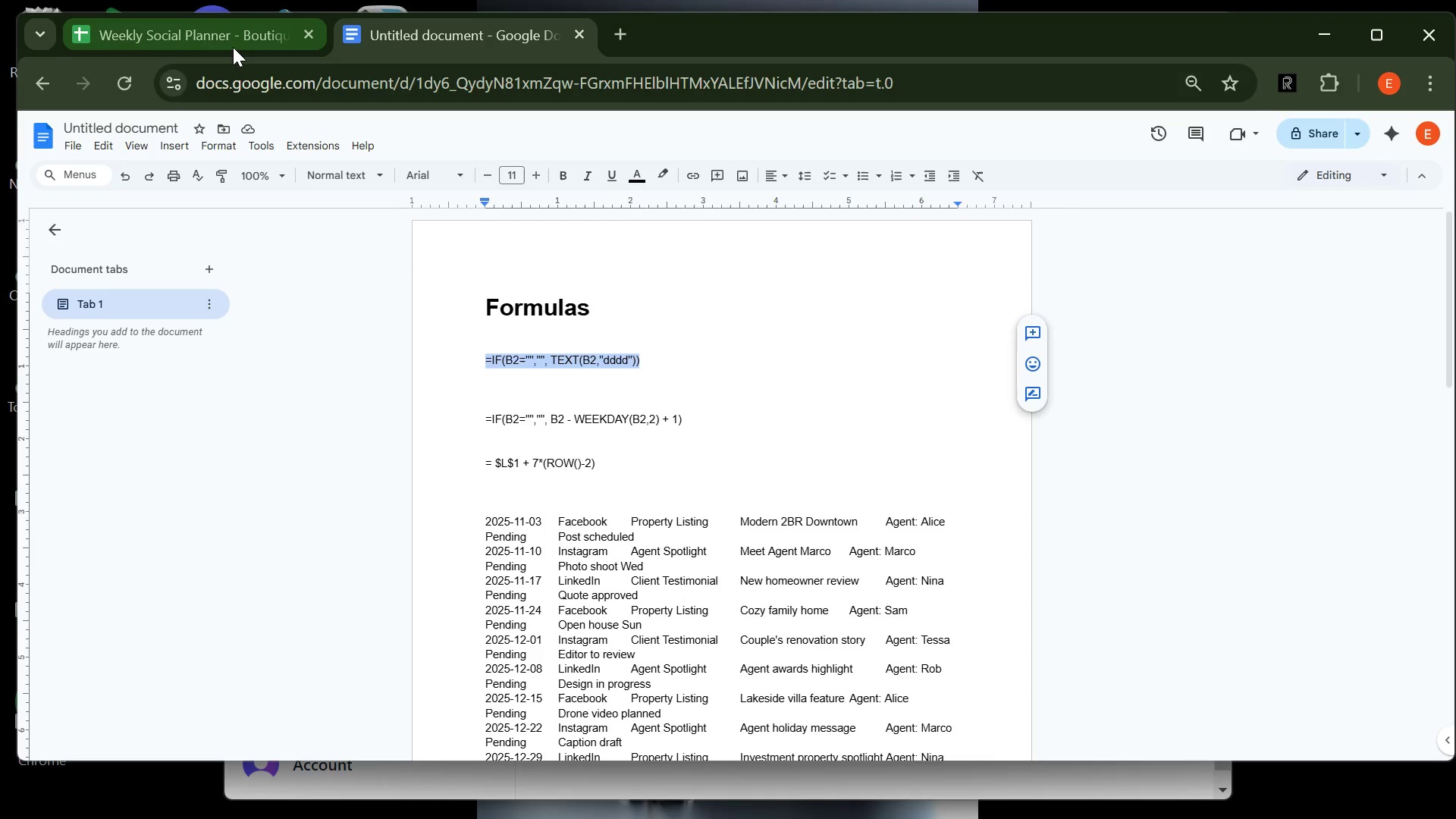 
left_click([233, 47])
 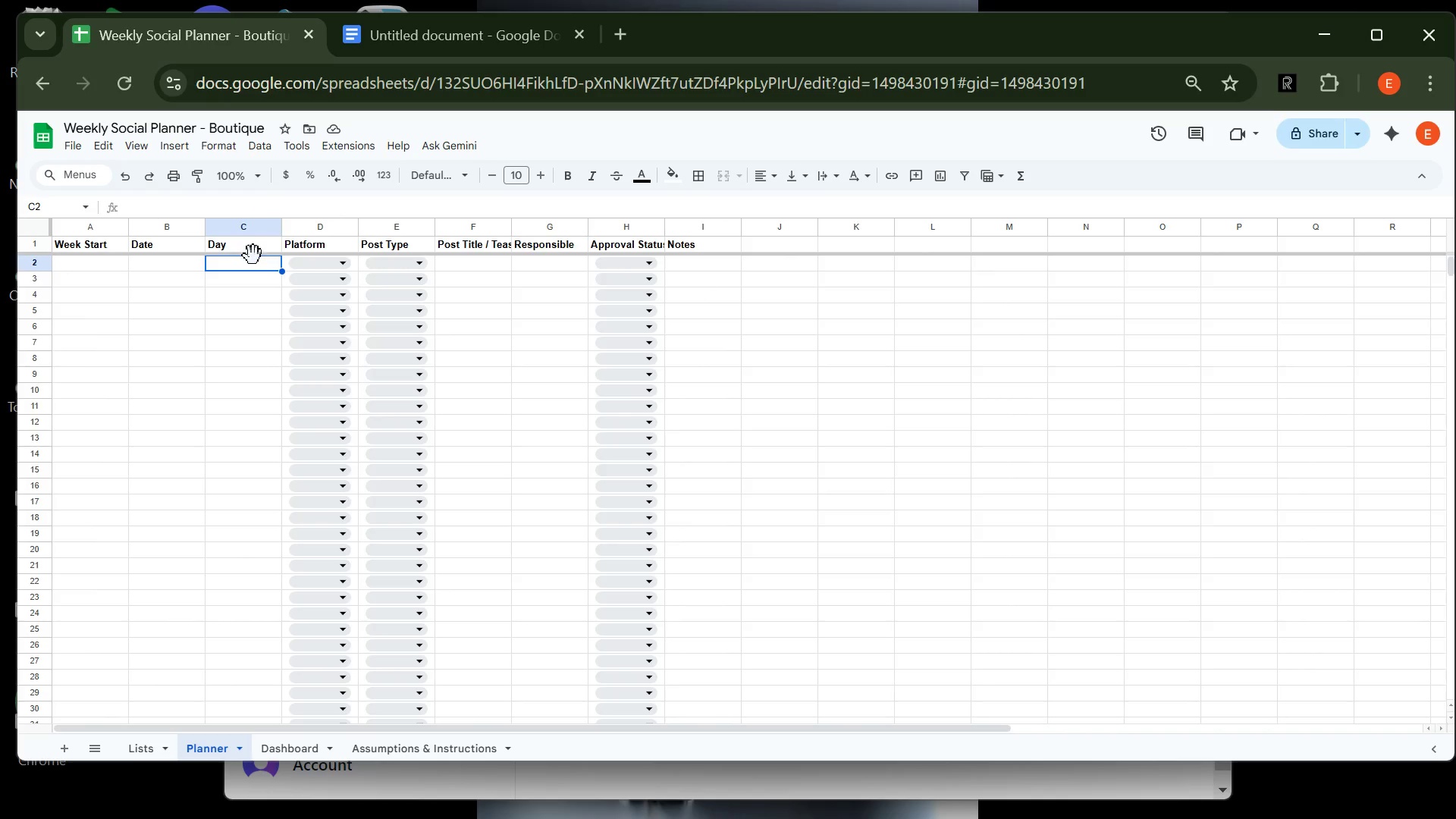 
key(Control+V)
 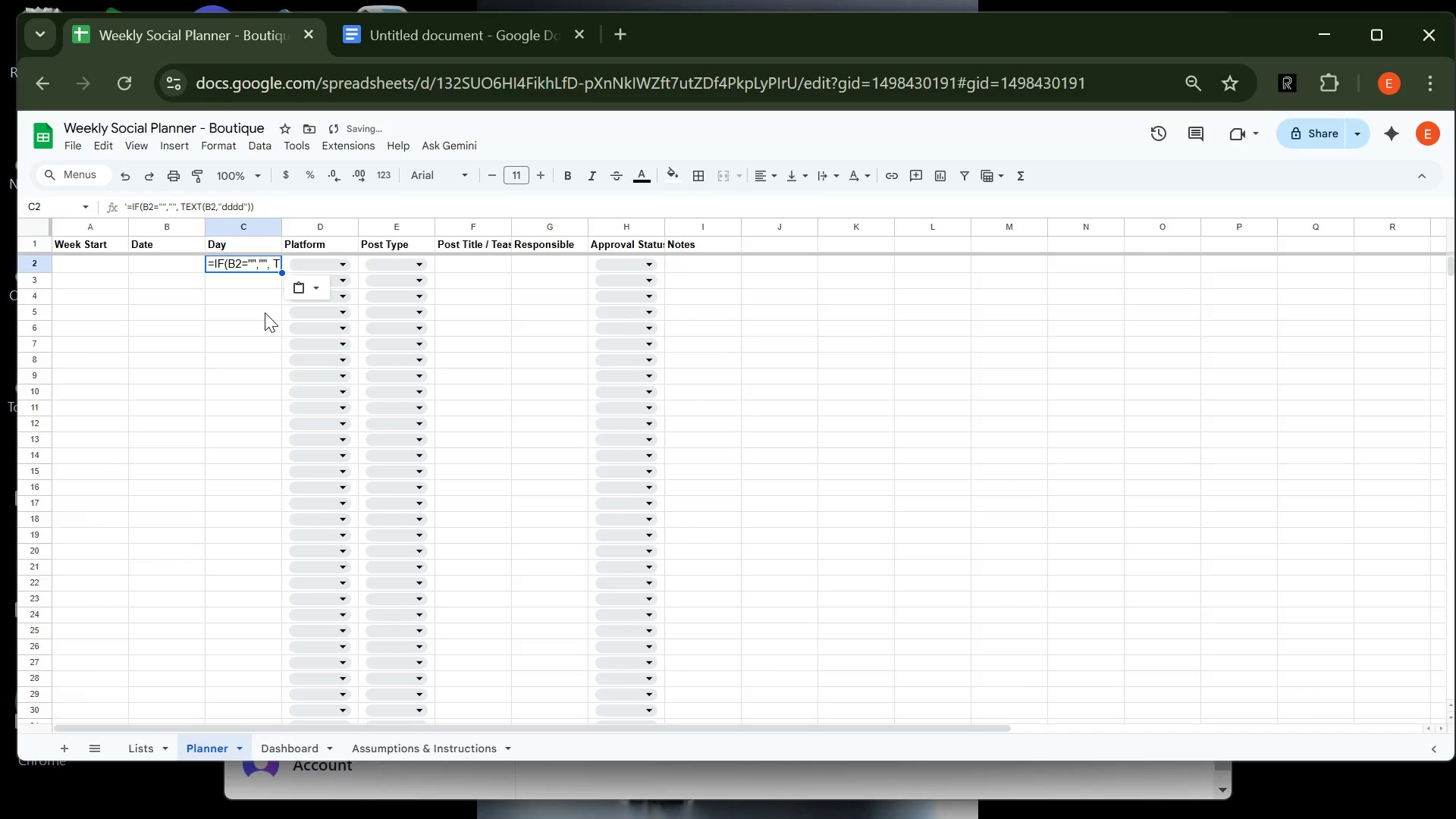 
key(Enter)
 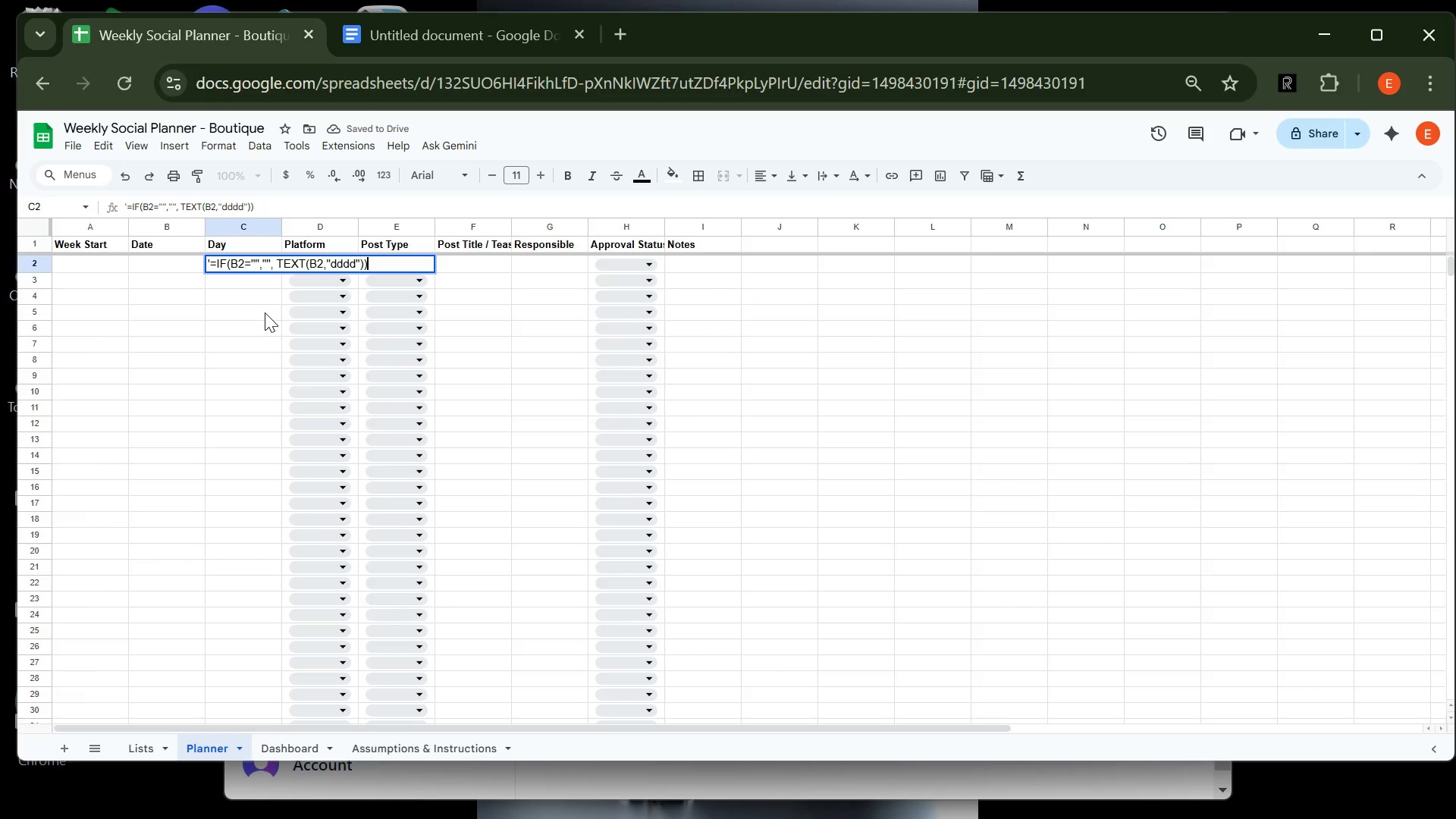 
key(Enter)
 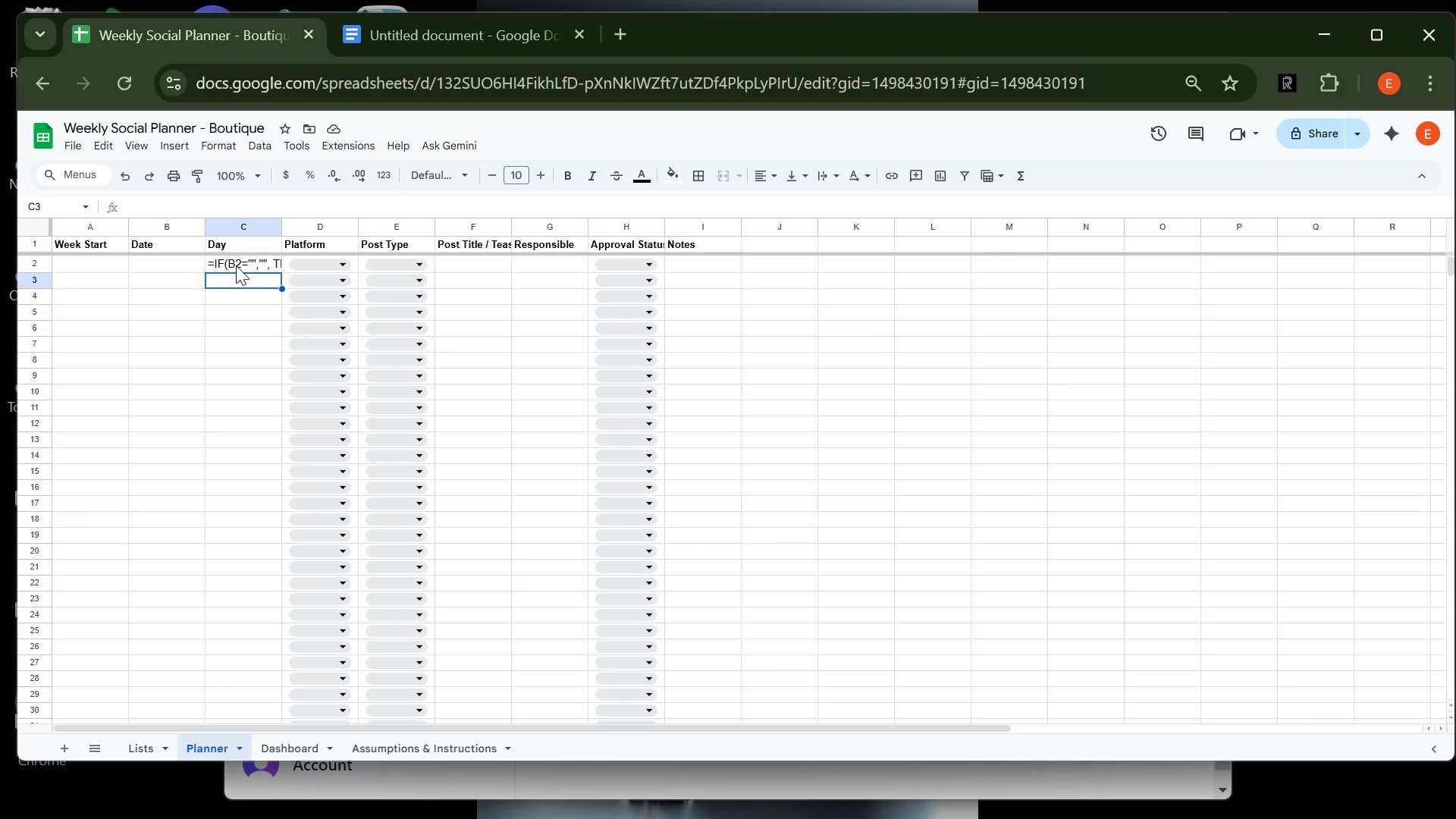 
left_click([236, 265])
 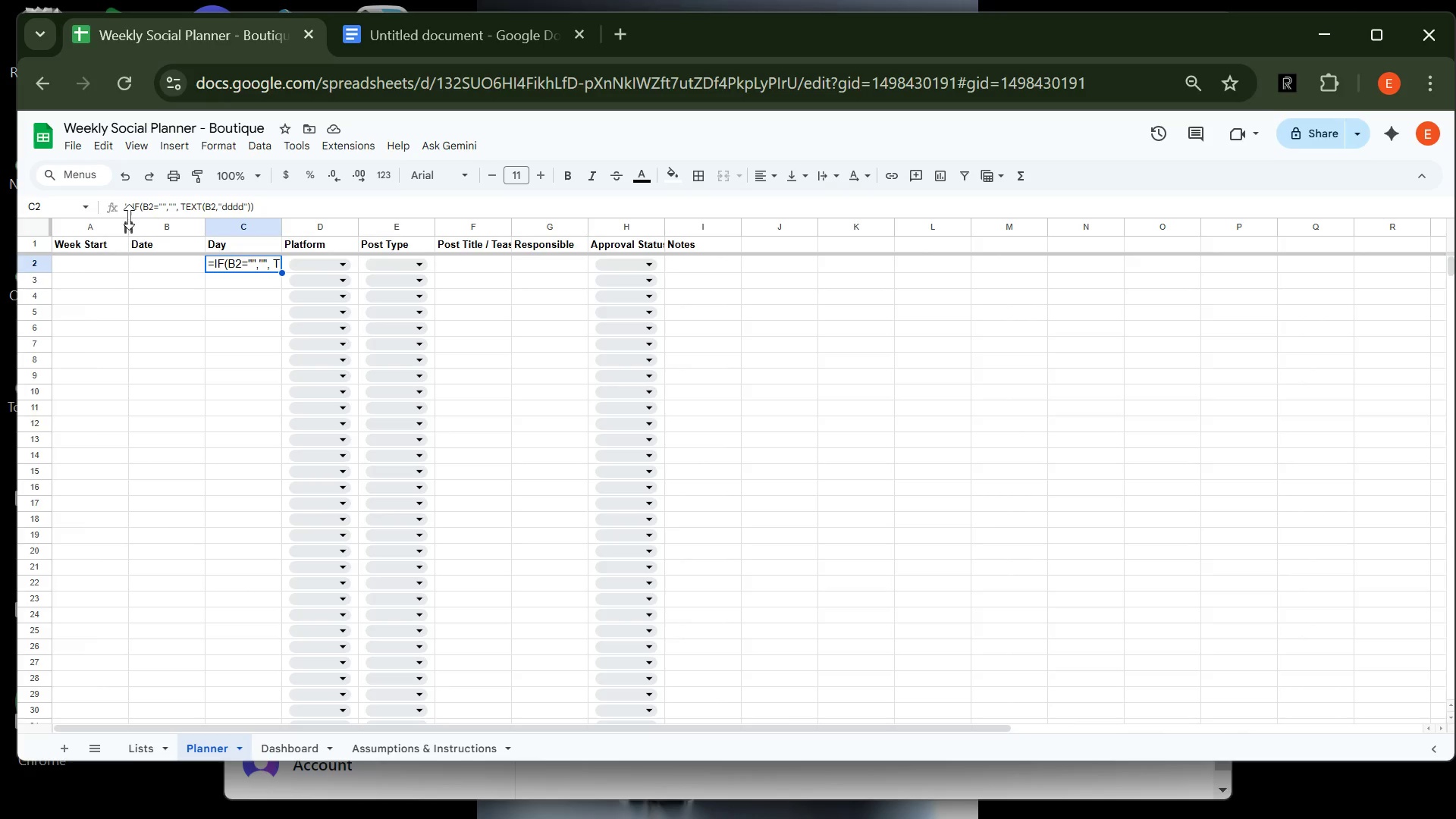 
wait(7.12)
 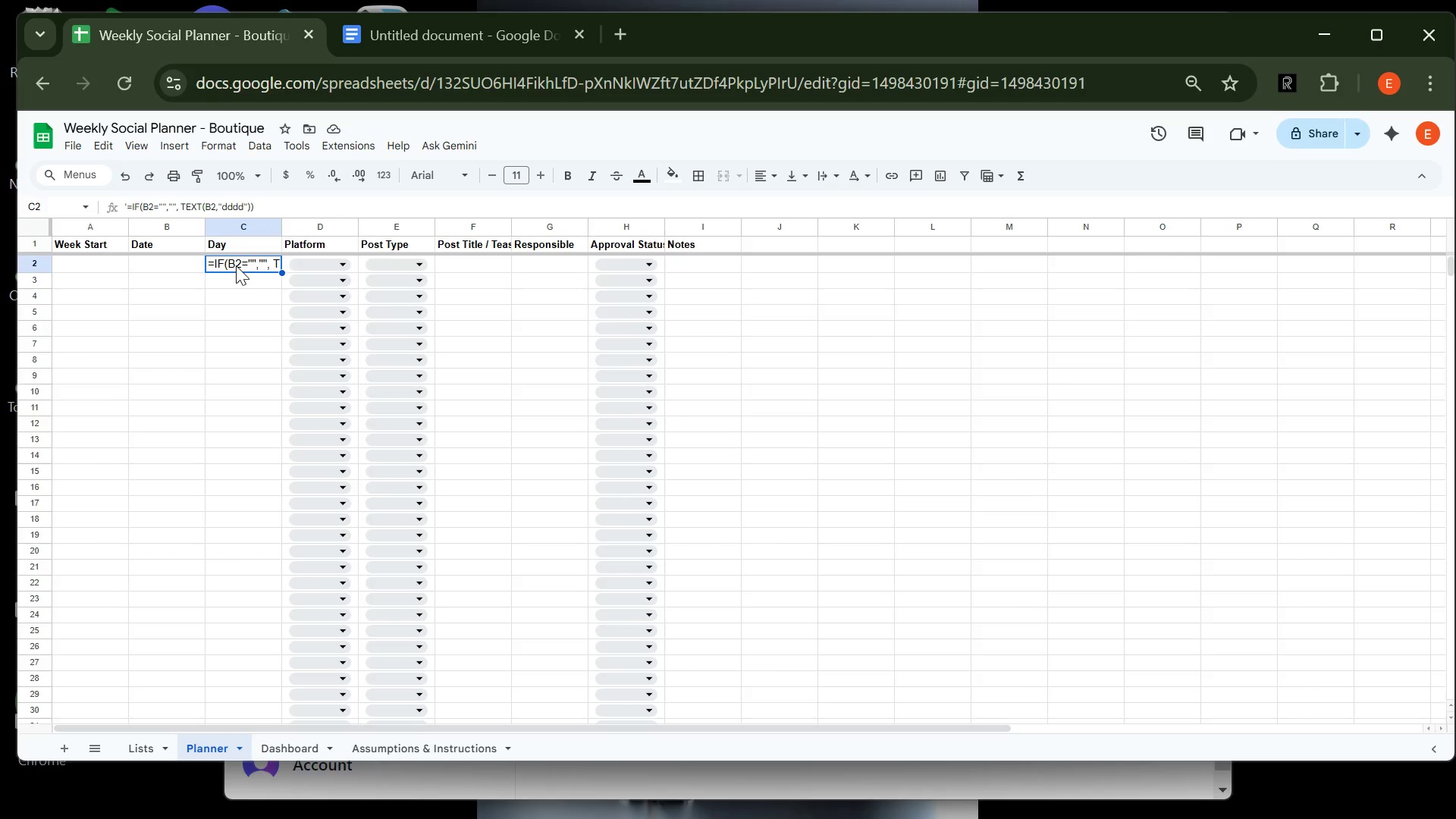 
left_click([125, 205])
 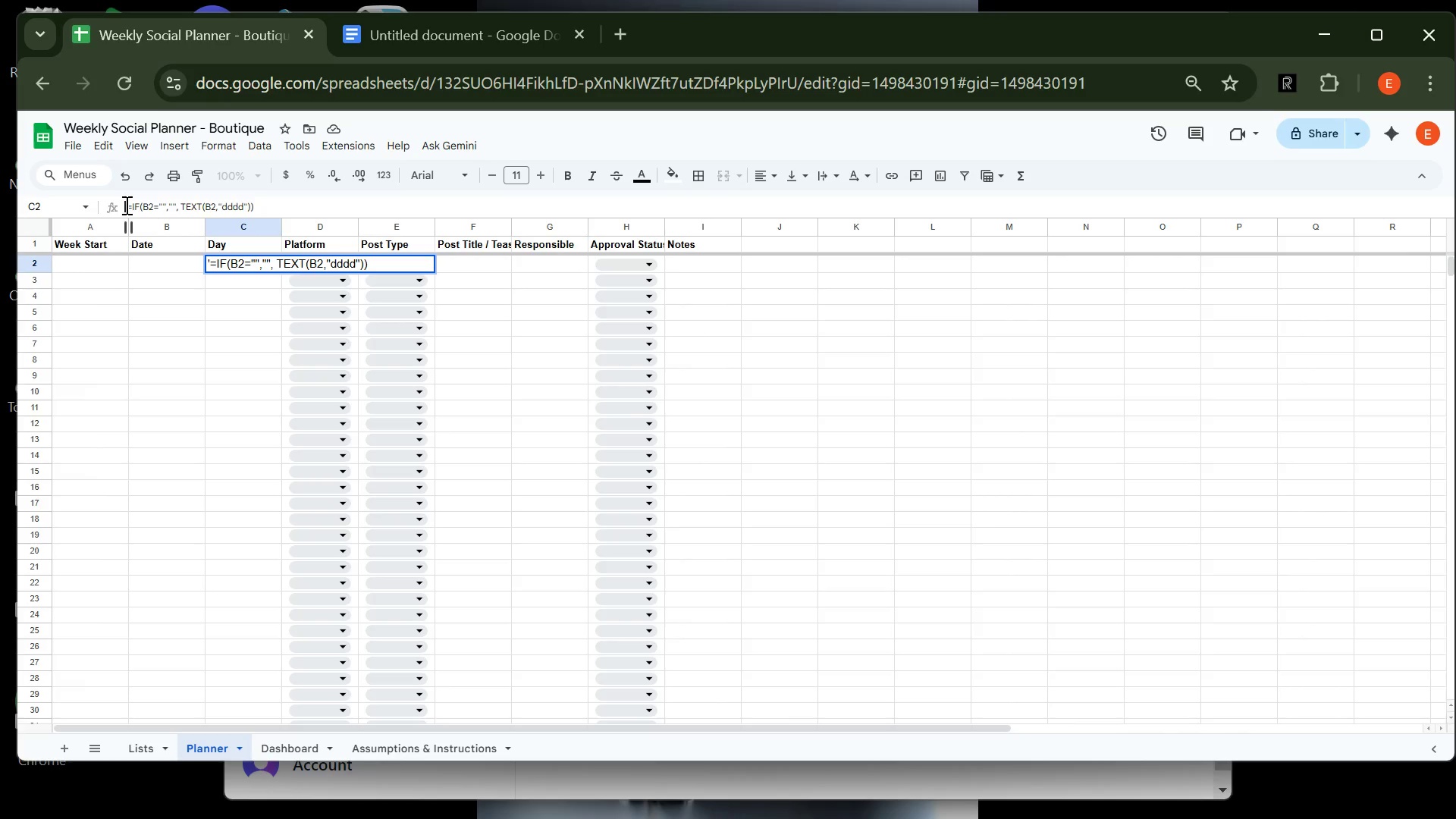 
key(ArrowRight)
 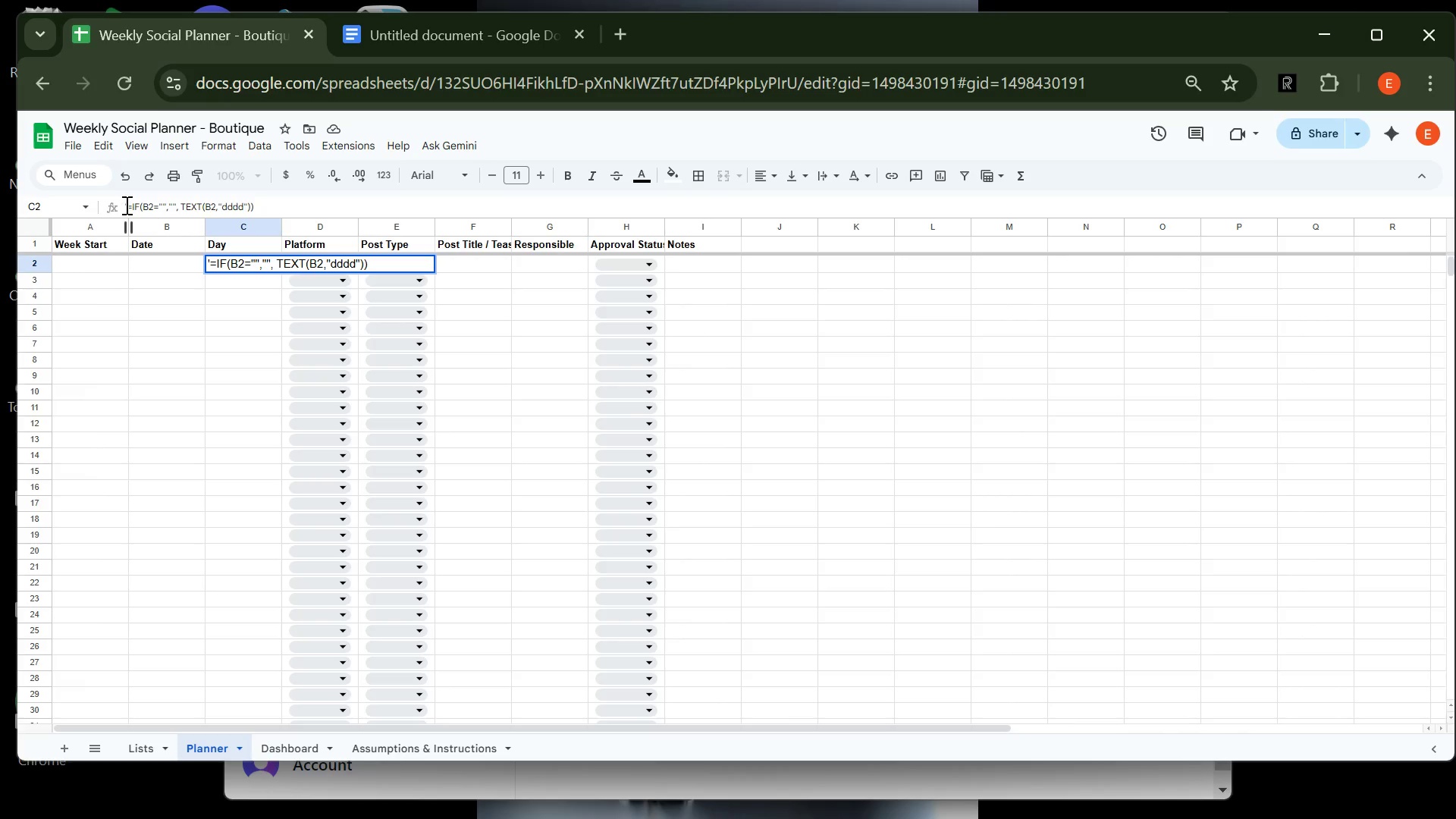 
key(Backspace)
 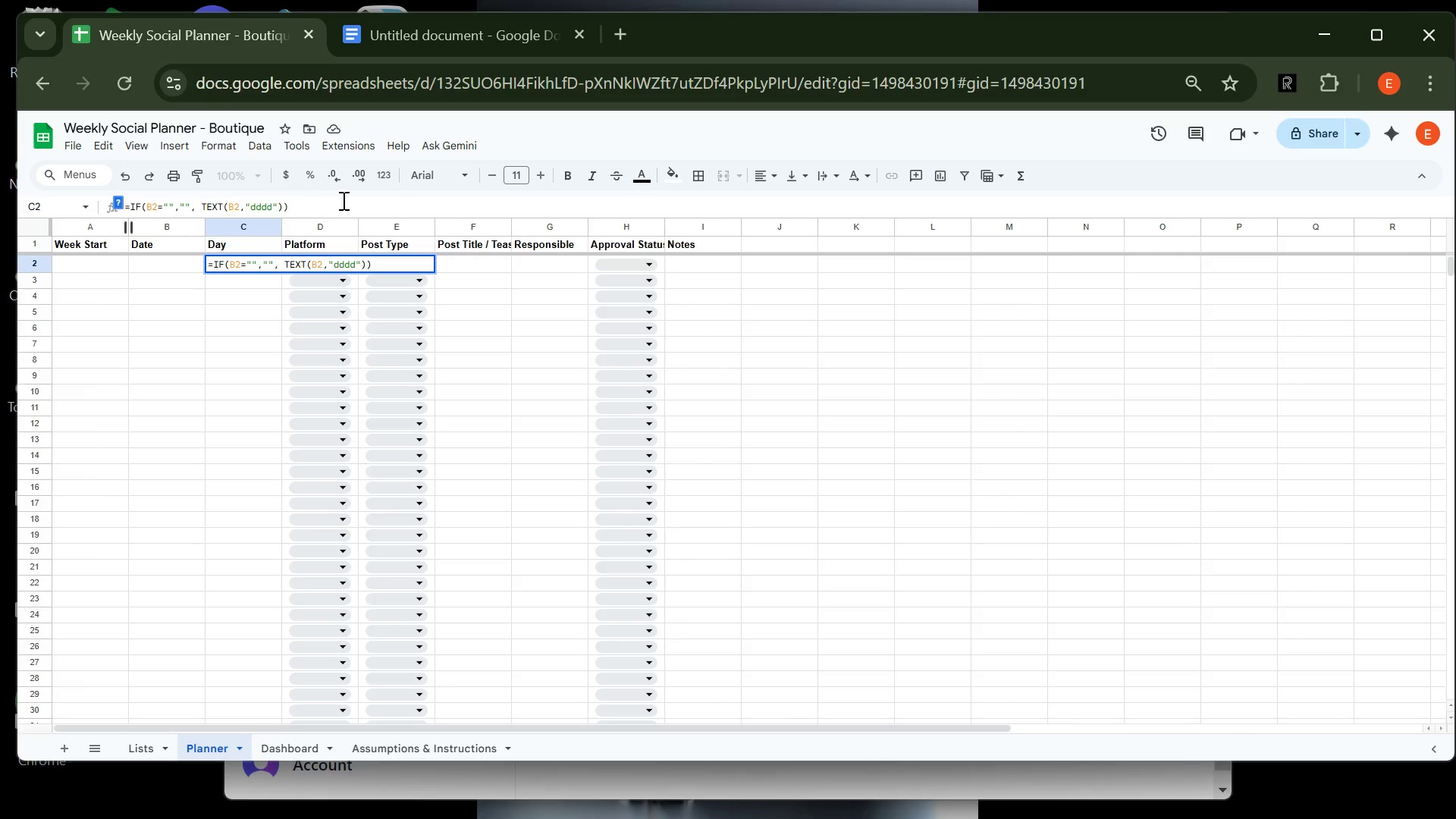 
left_click([343, 203])
 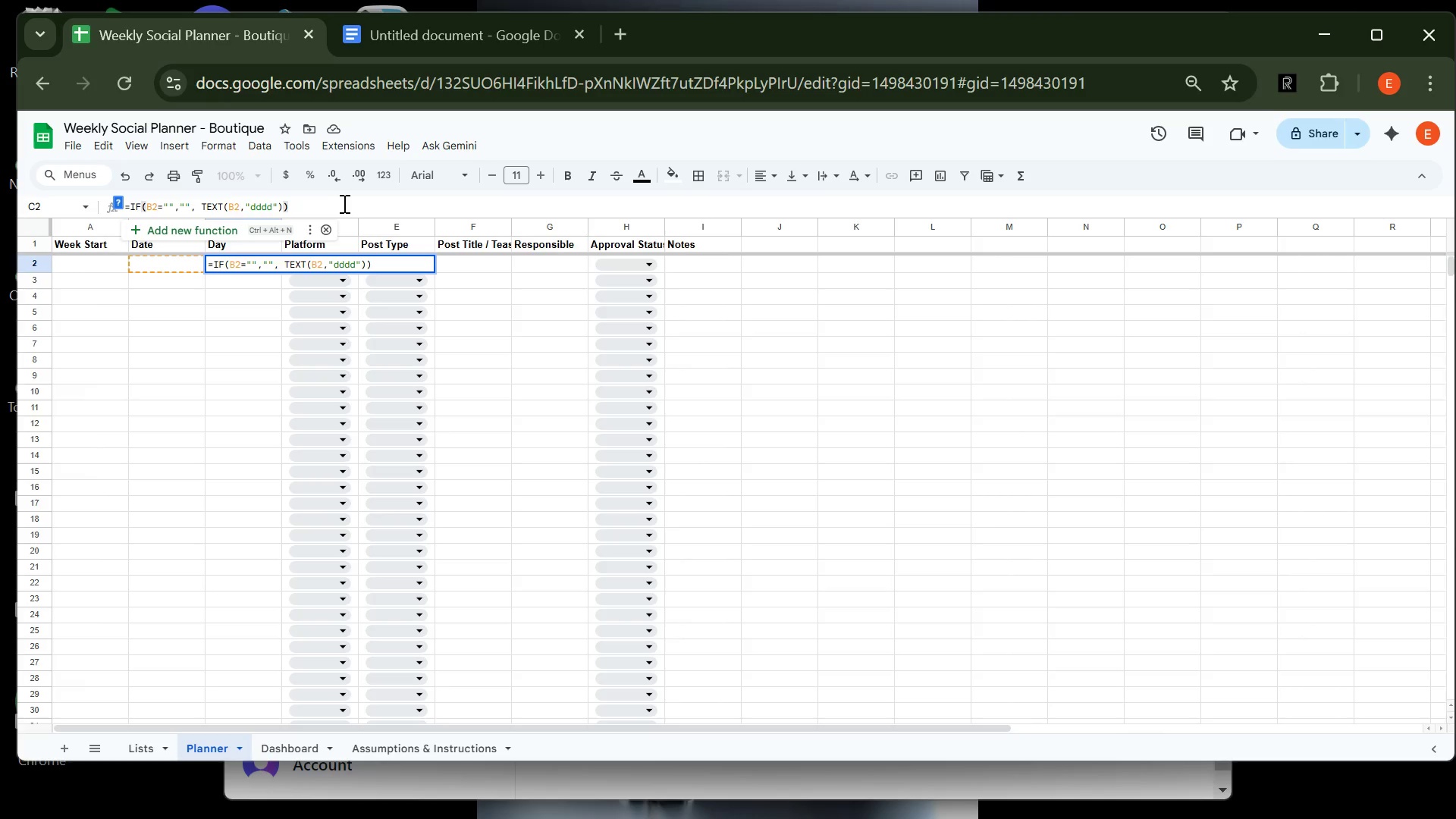 
key(Enter)
 